 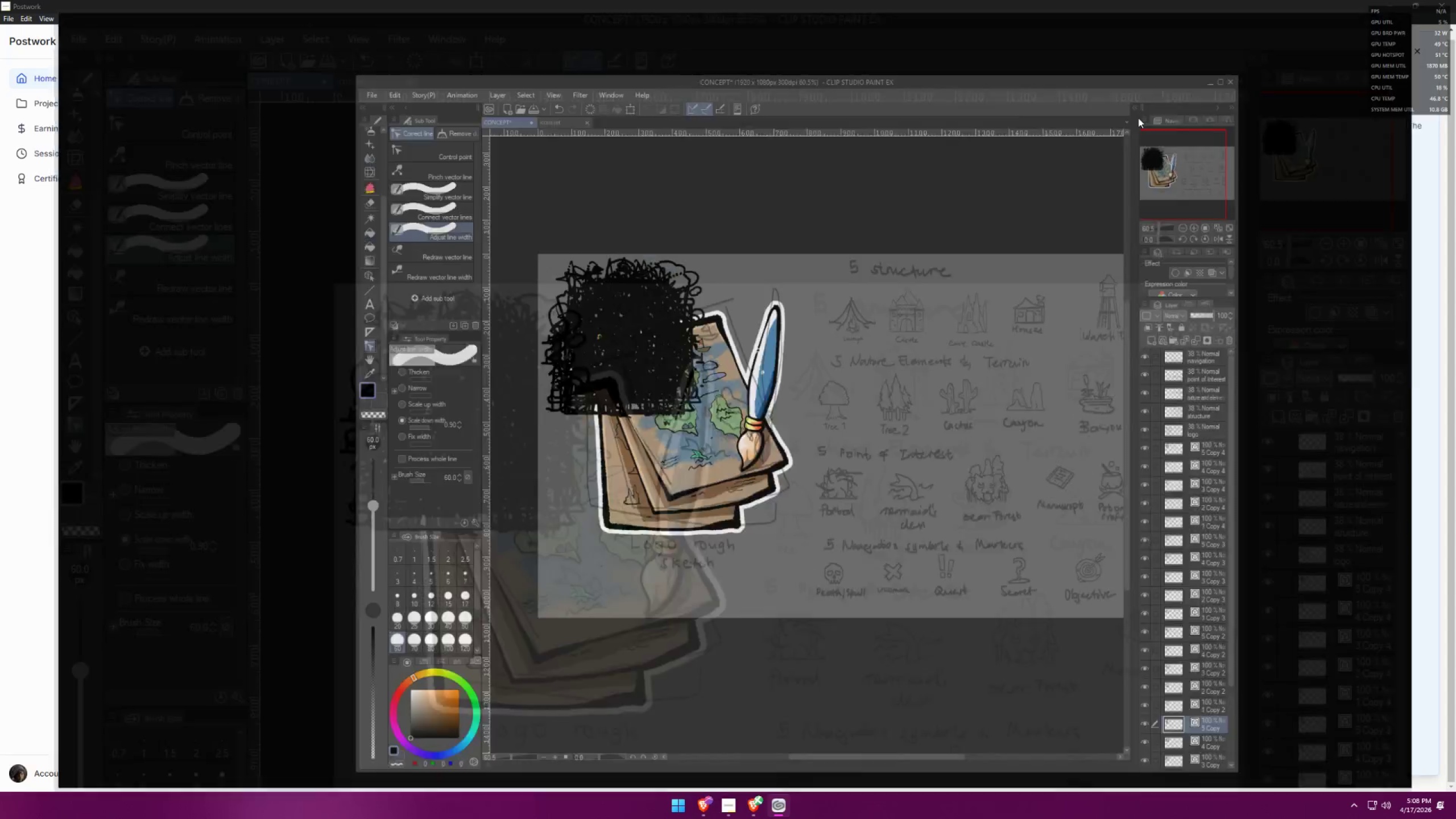 
scroll: coordinate [1370, 537], scroll_direction: down, amount: 7.0
 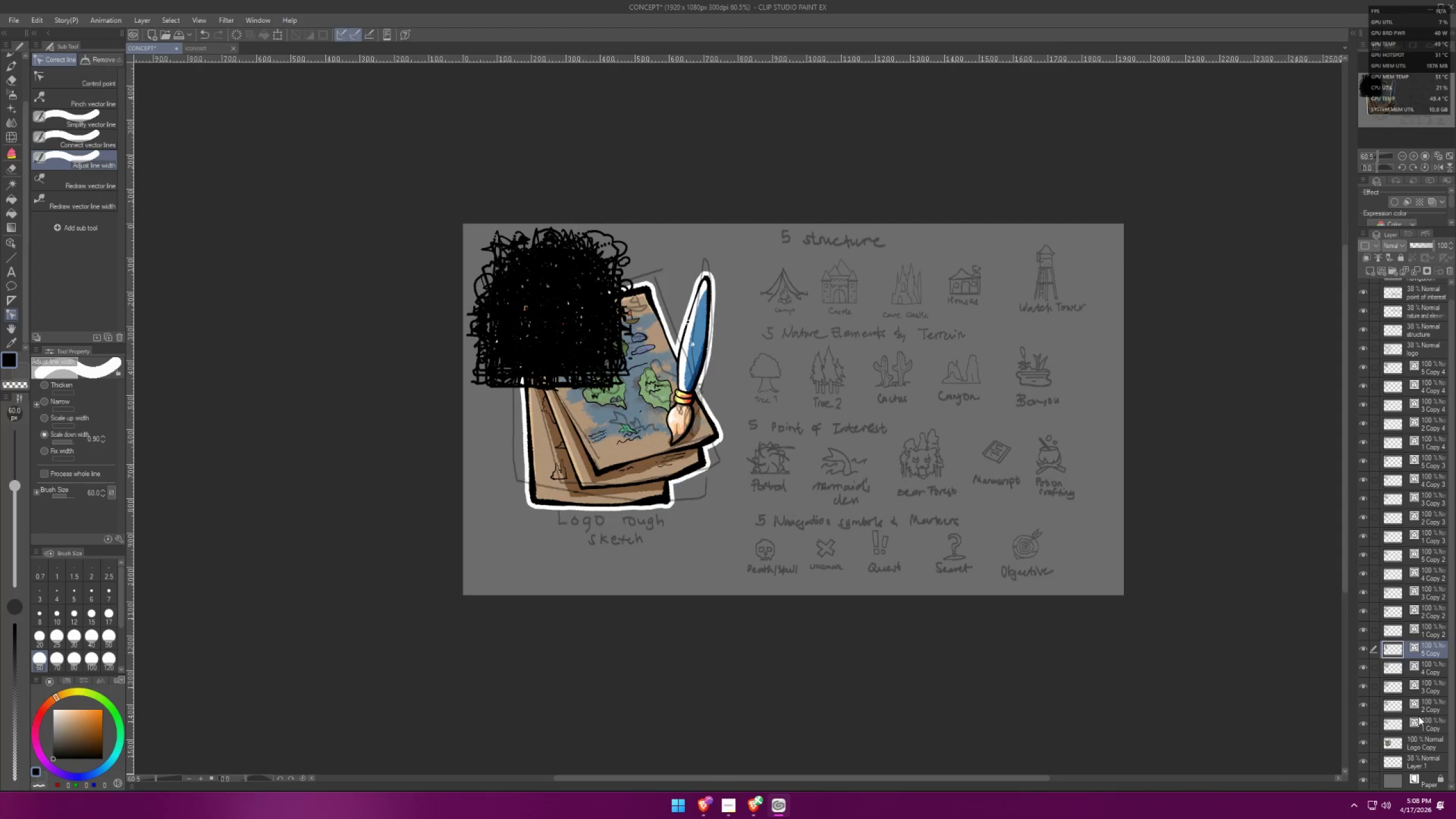 
left_click([1421, 725])
 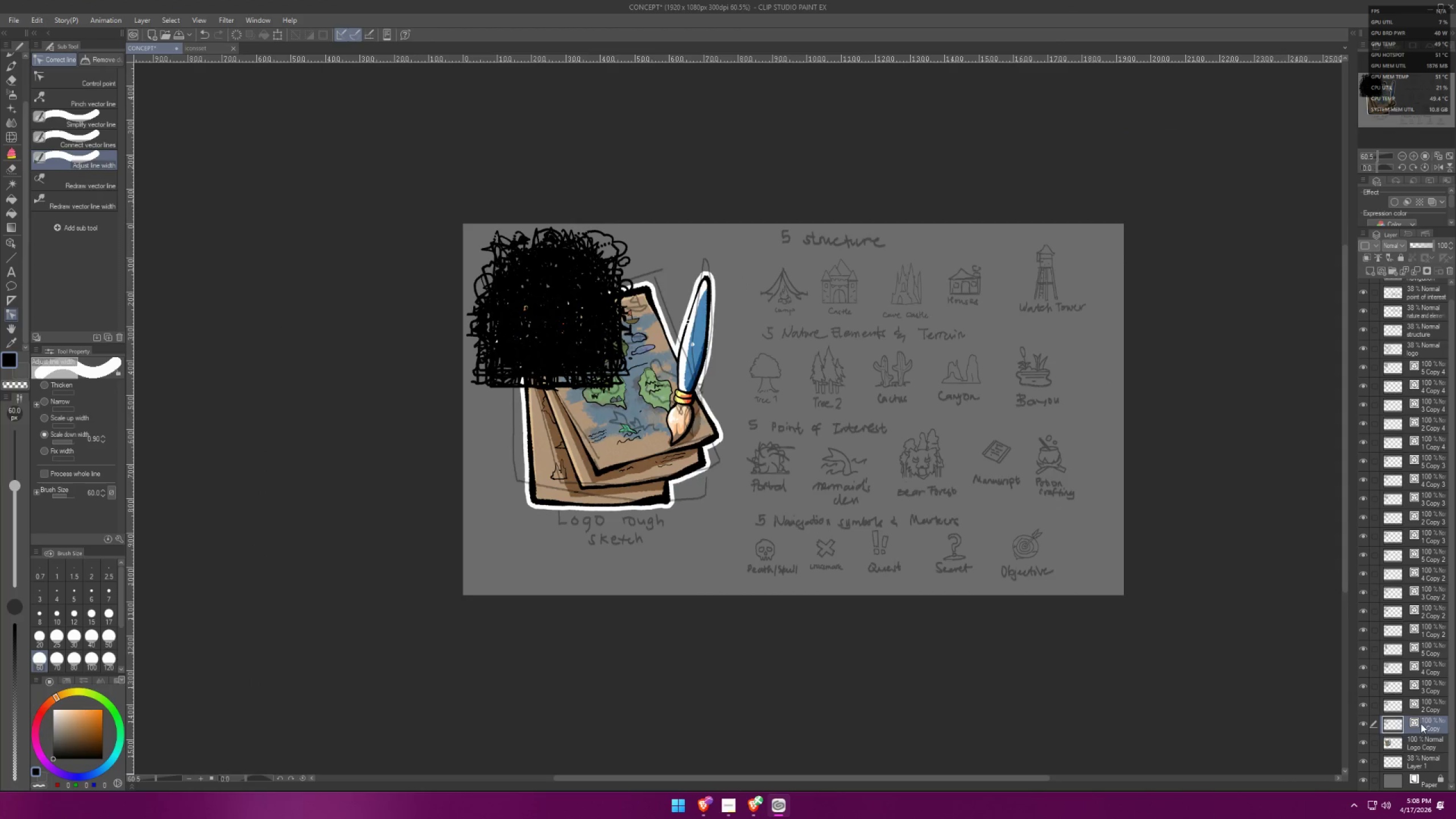 
hold_key(key=ControlLeft, duration=0.67)
left_click([1420, 704])
 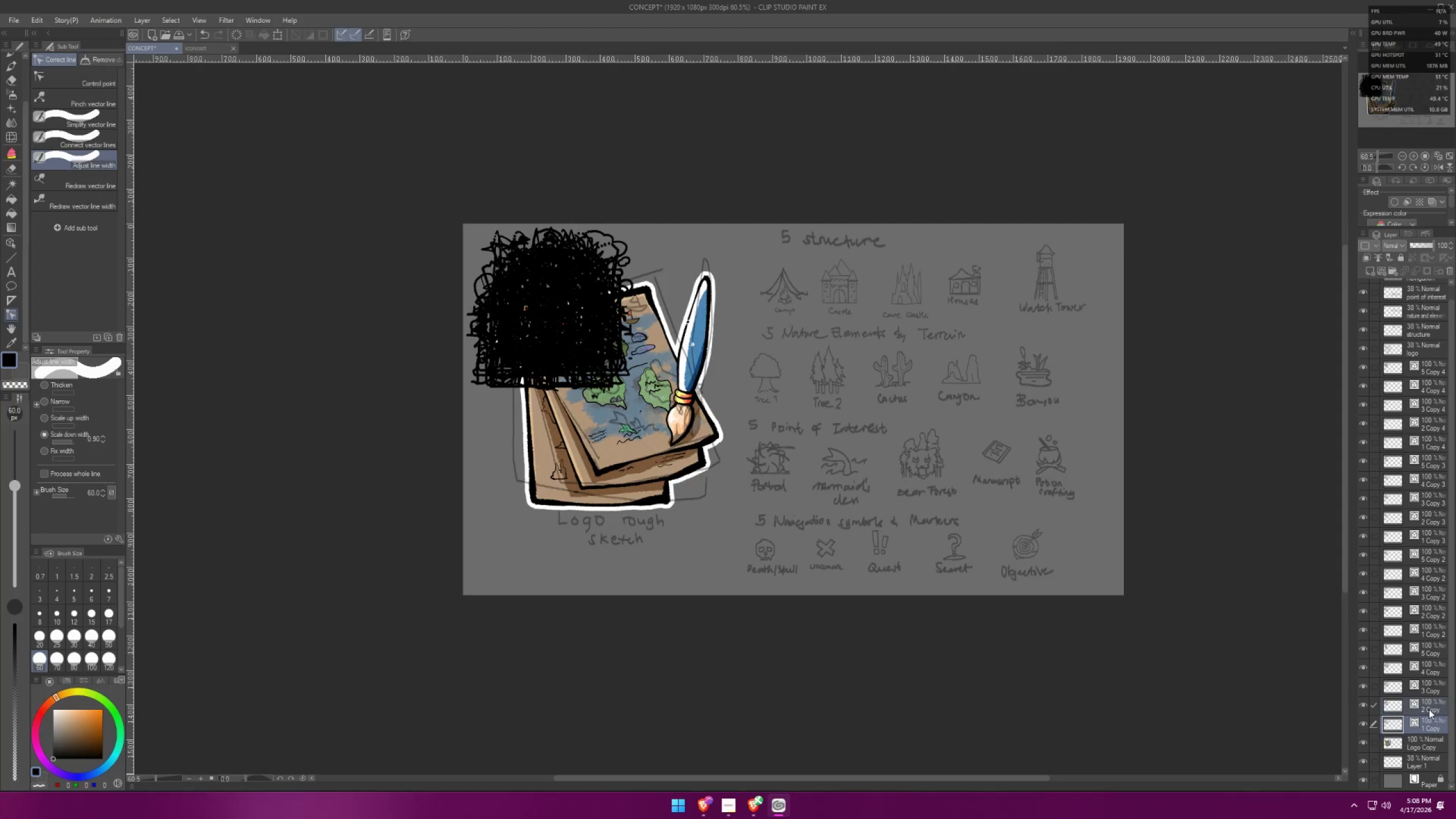 
left_click([1426, 722])
 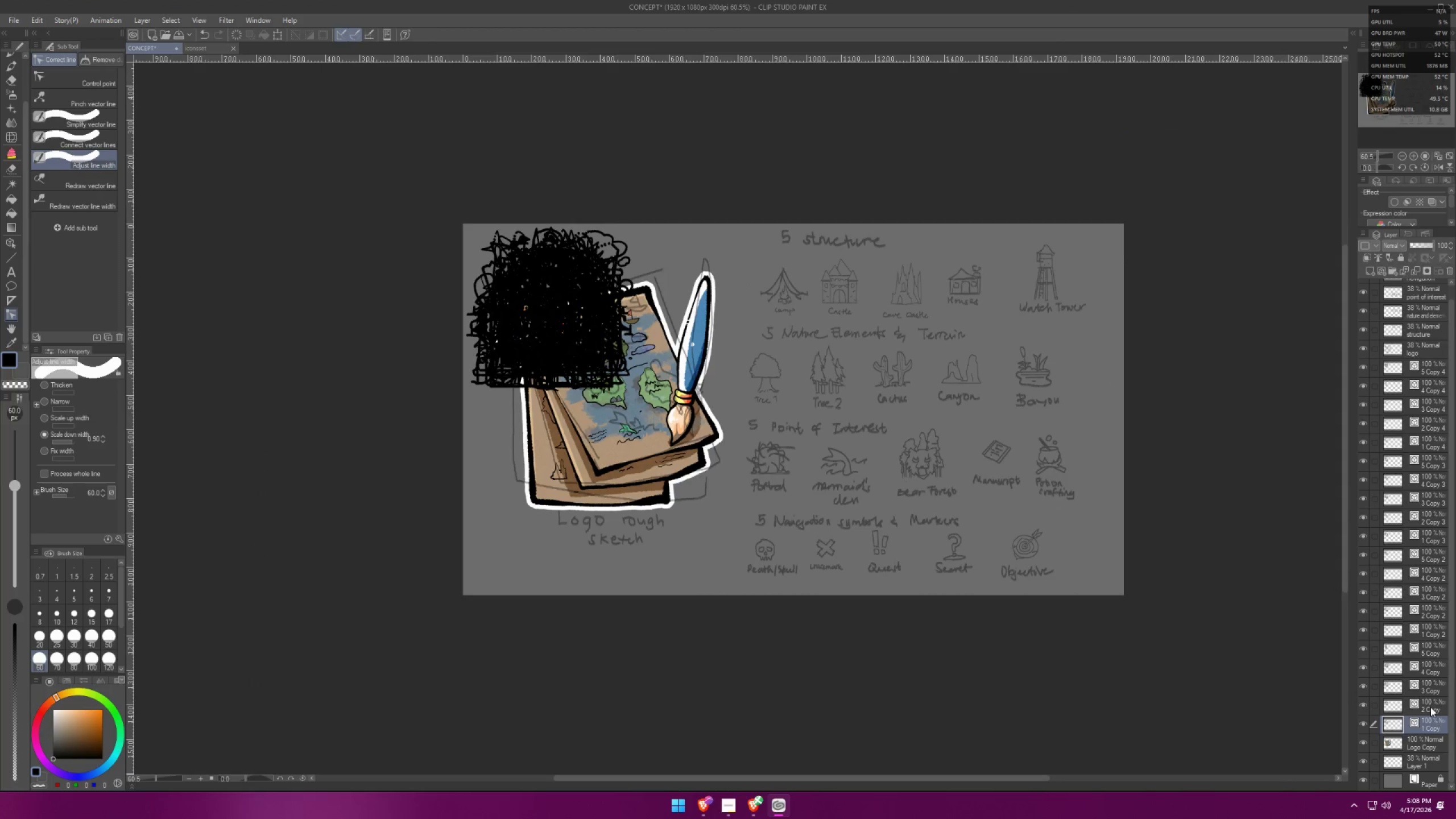 
key(Control+ControlLeft)
 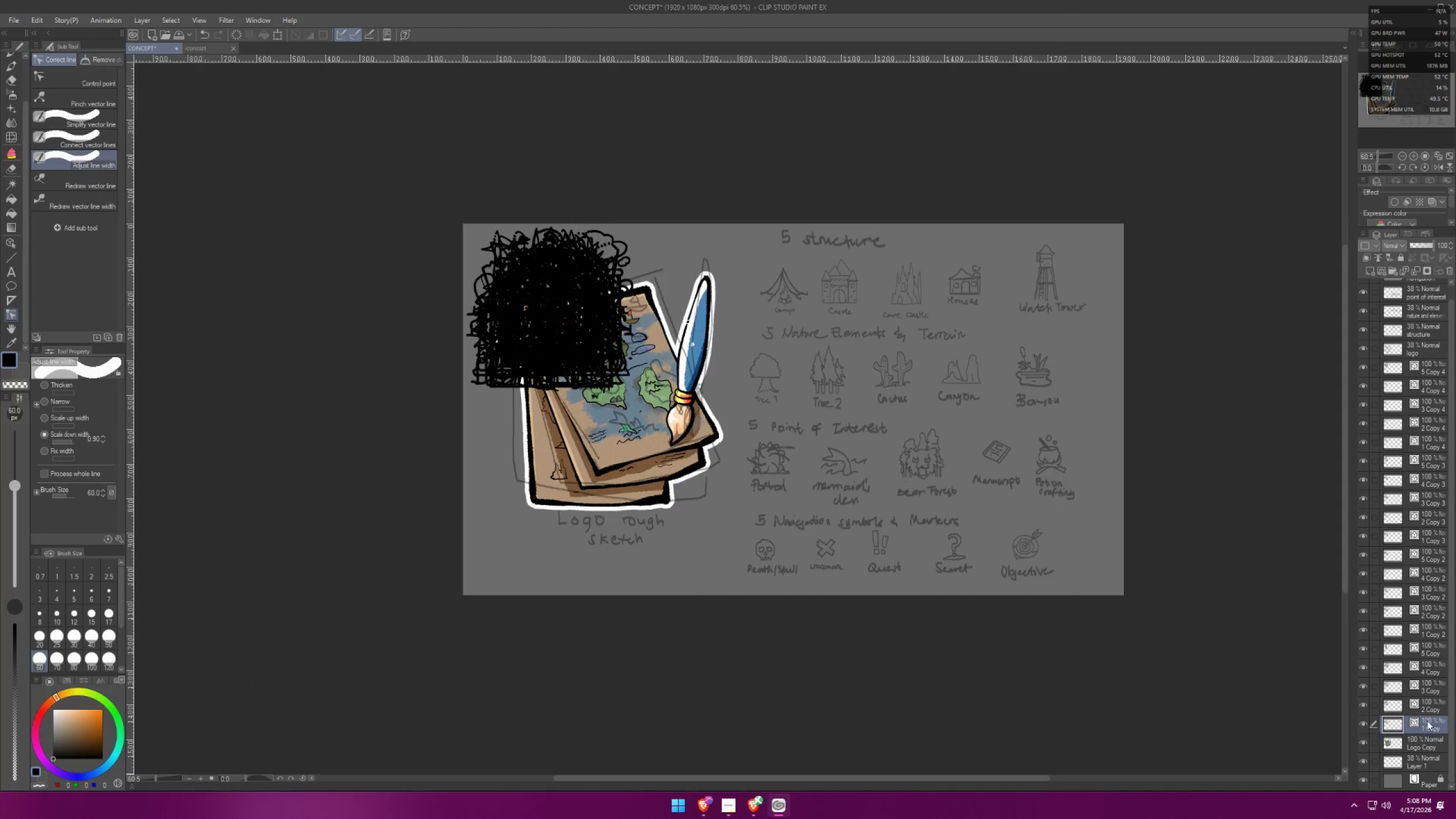 
hold_key(key=ControlLeft, duration=1.5)
double_click([1429, 683])
 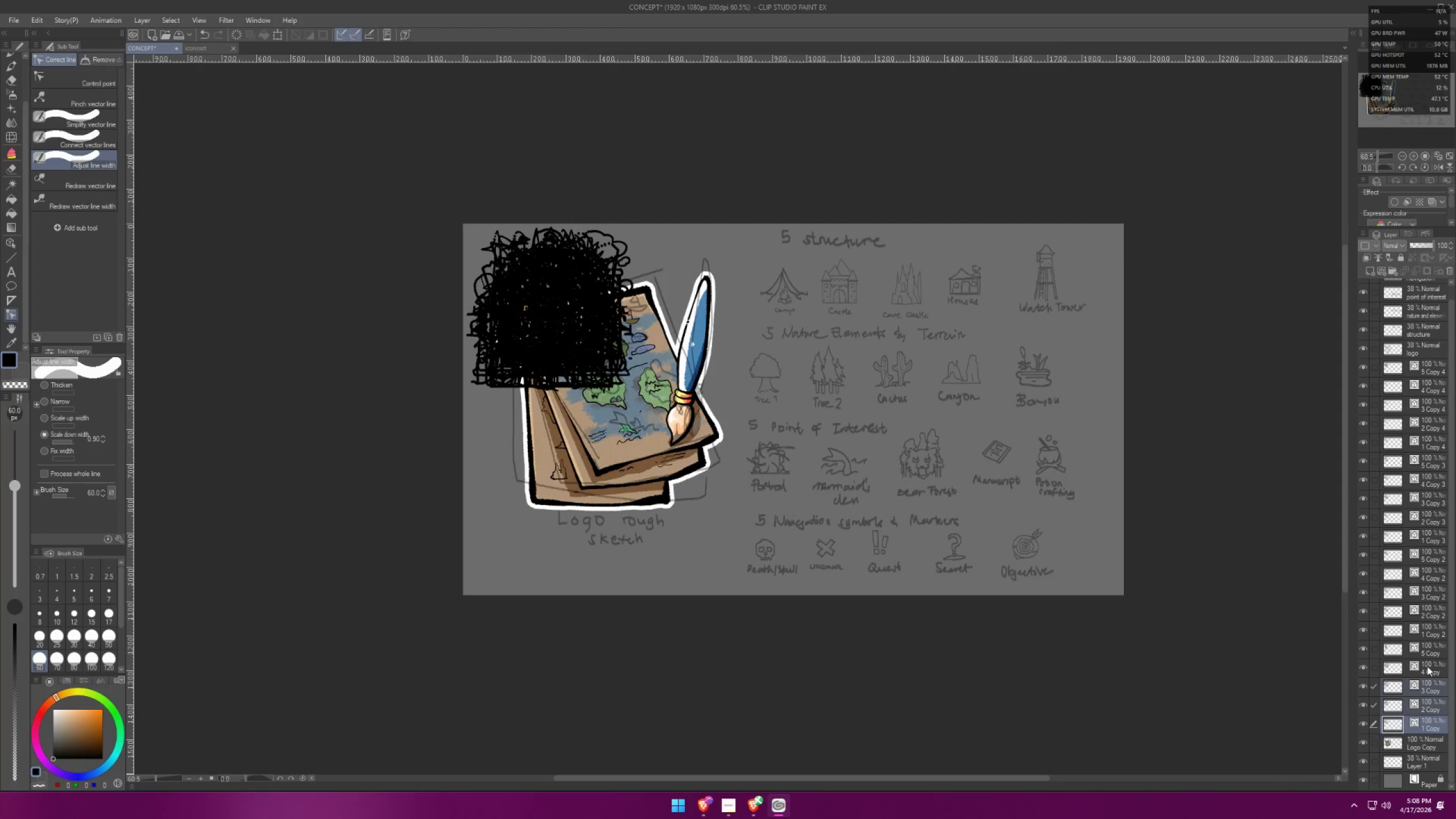 
triple_click([1426, 664])
 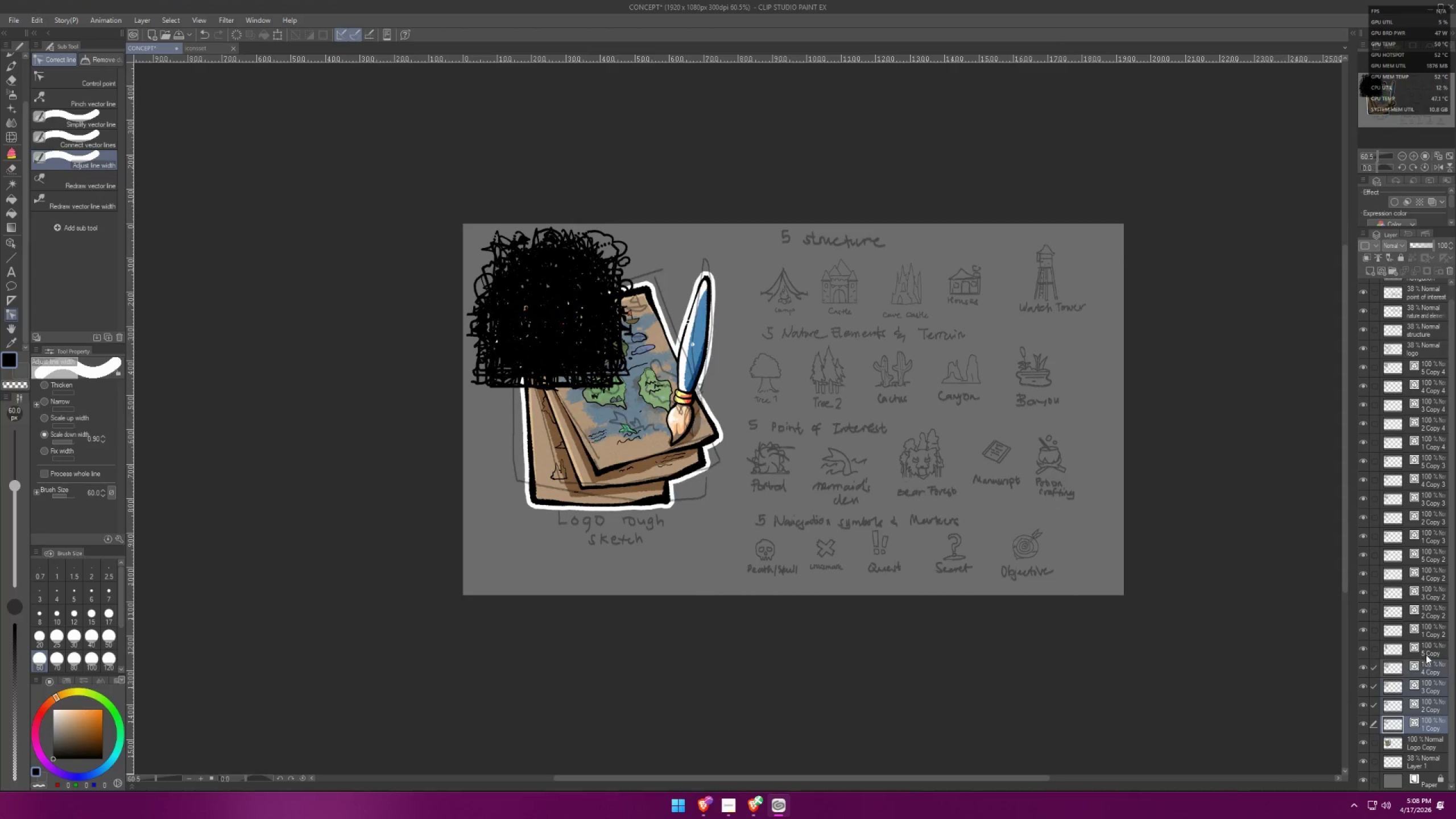 
triple_click([1429, 647])
 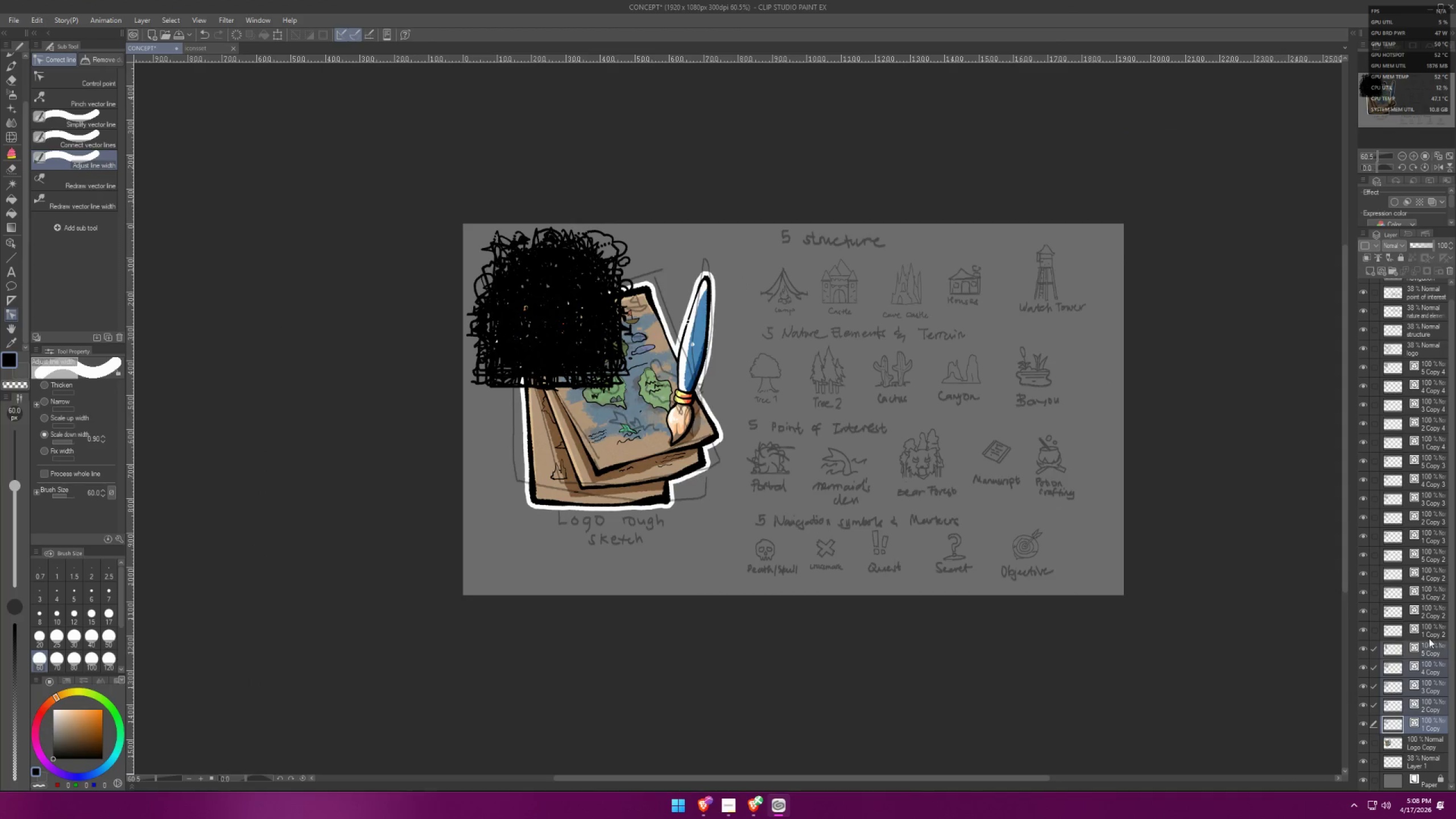 
triple_click([1429, 632])
 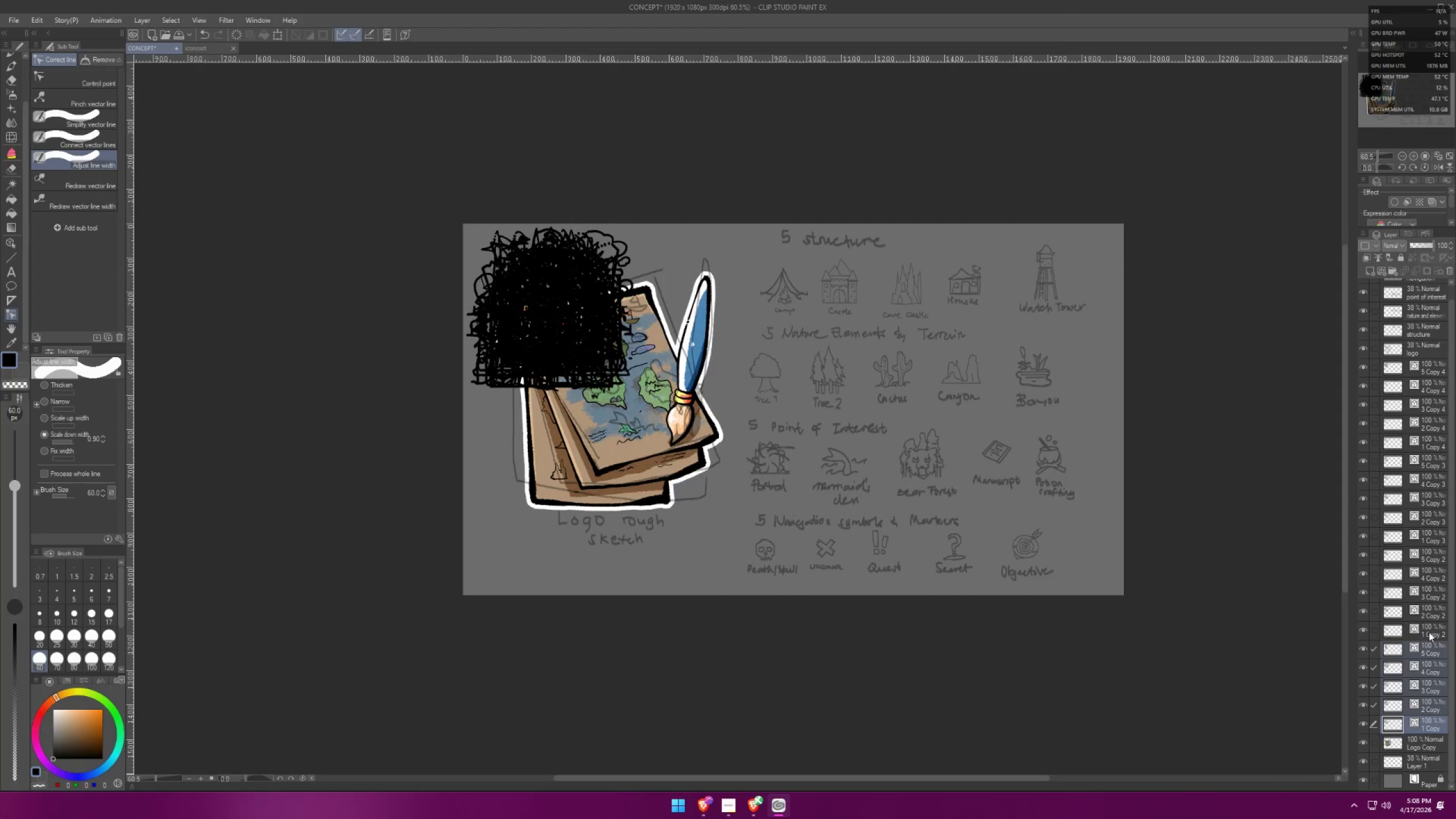 
hold_key(key=ControlLeft, duration=1.51)
triple_click([1428, 607])
 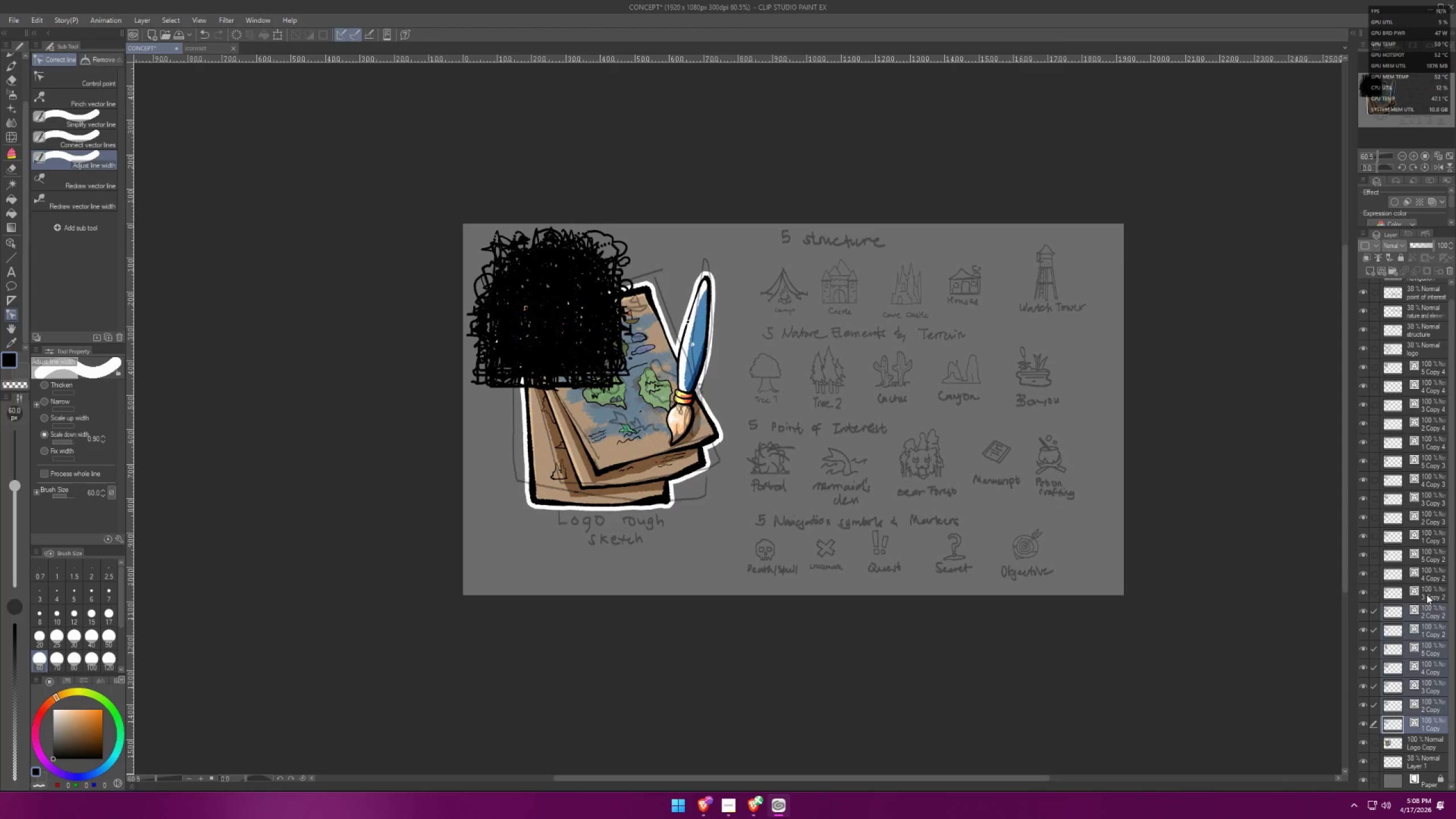 
triple_click([1426, 594])
 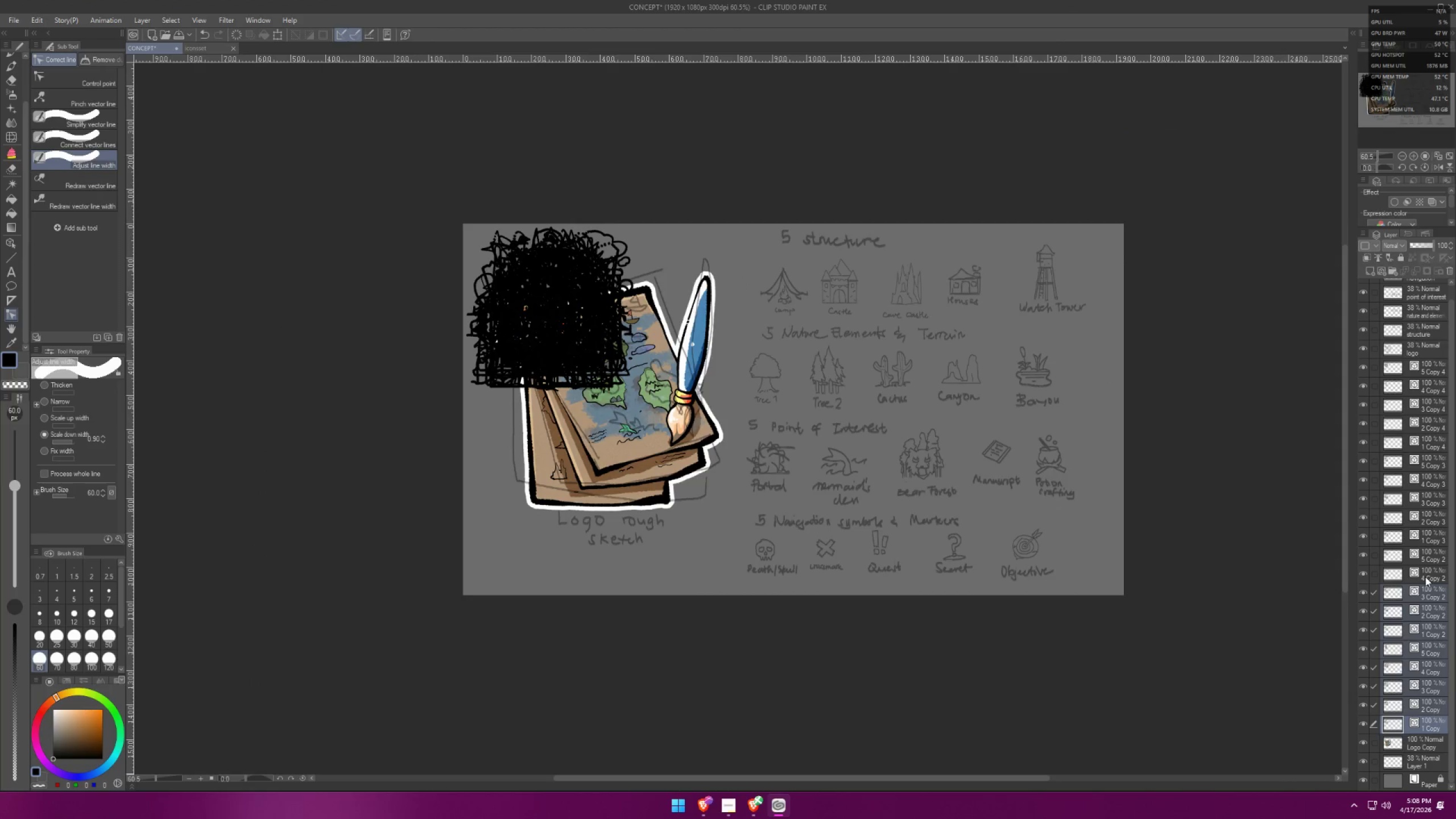 
triple_click([1425, 576])
 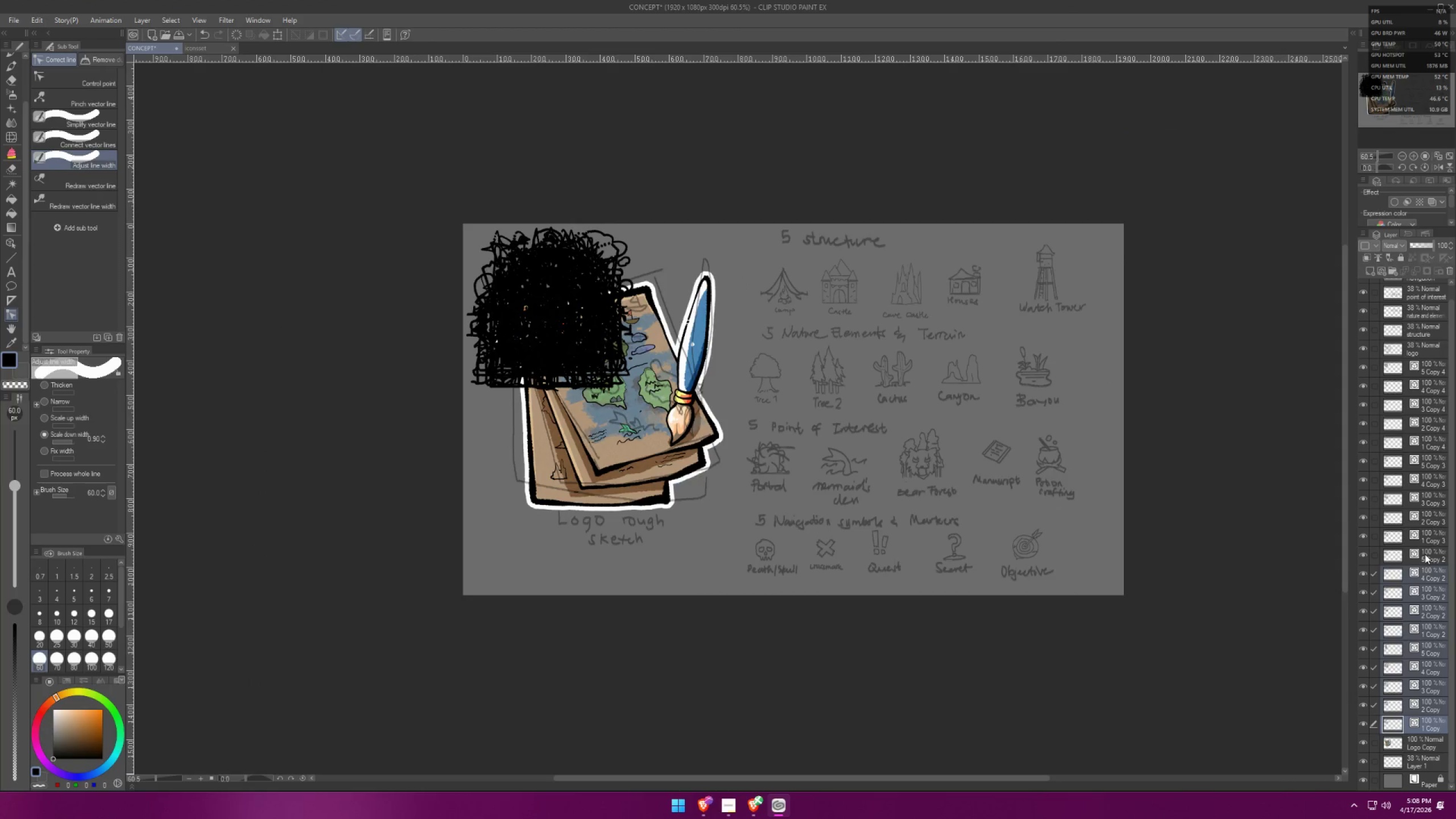 
triple_click([1425, 553])
 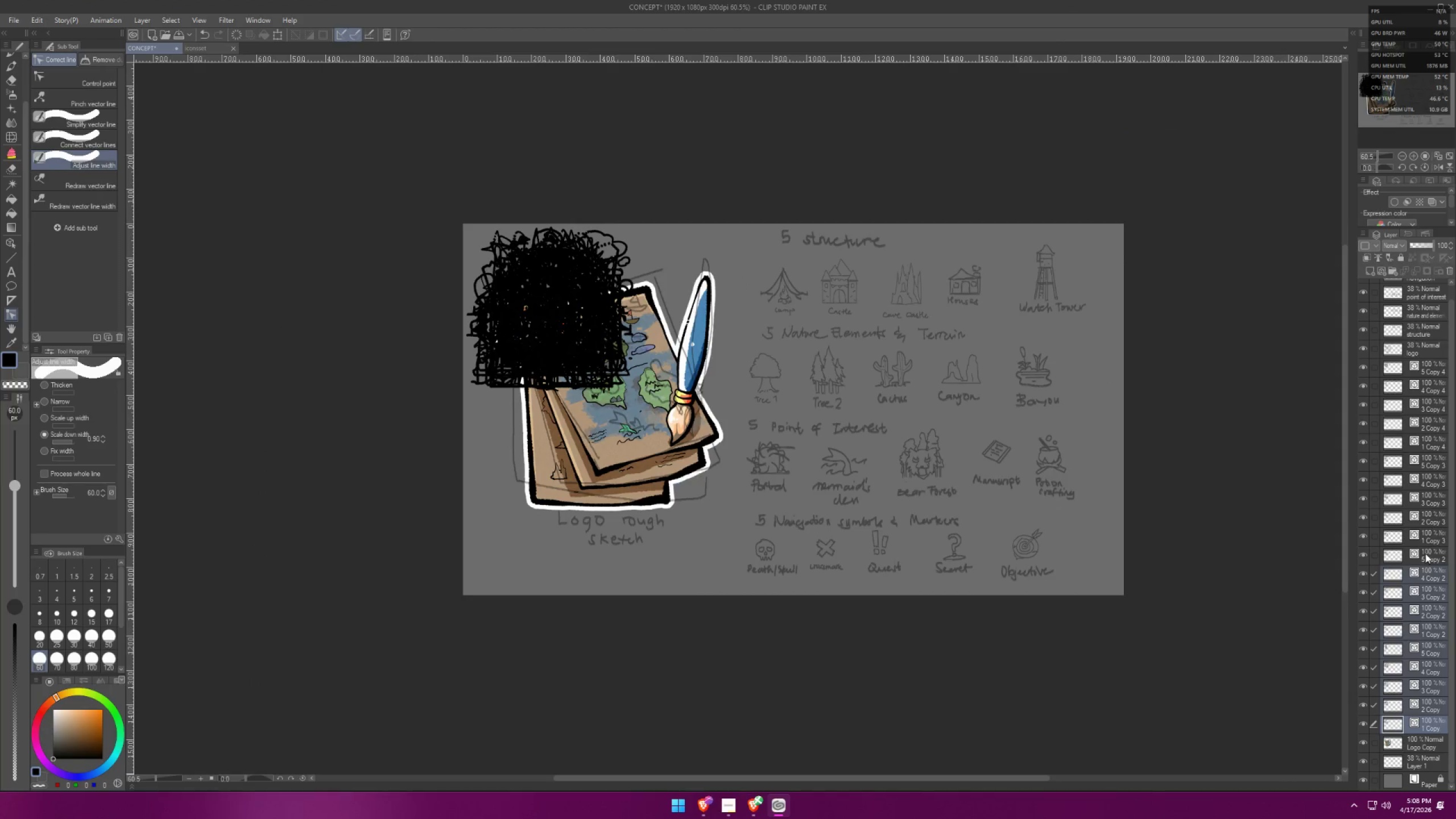 
hold_key(key=ControlLeft, duration=1.51)
triple_click([1425, 535])
 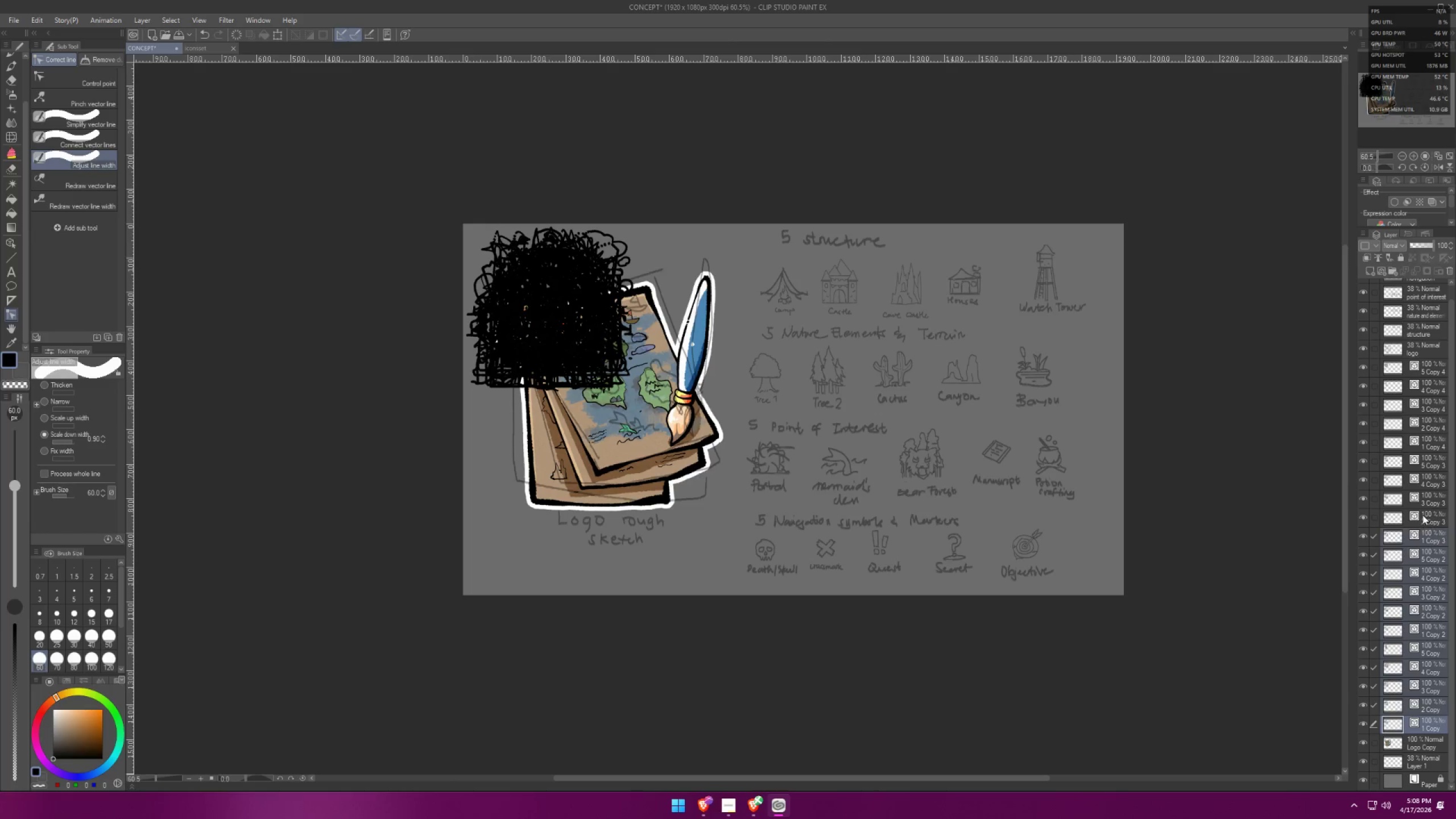 
triple_click([1423, 515])
 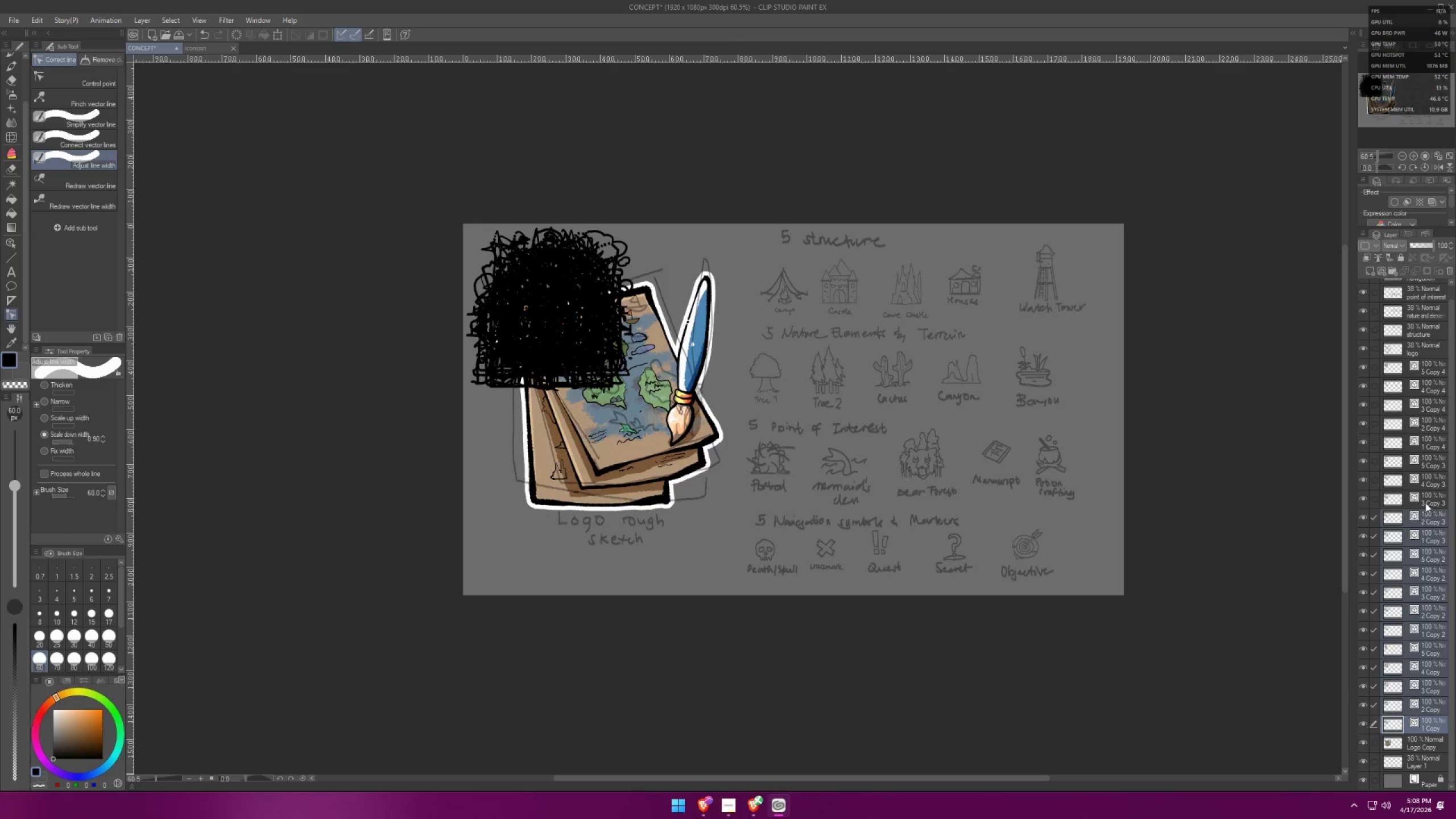 
triple_click([1425, 500])
 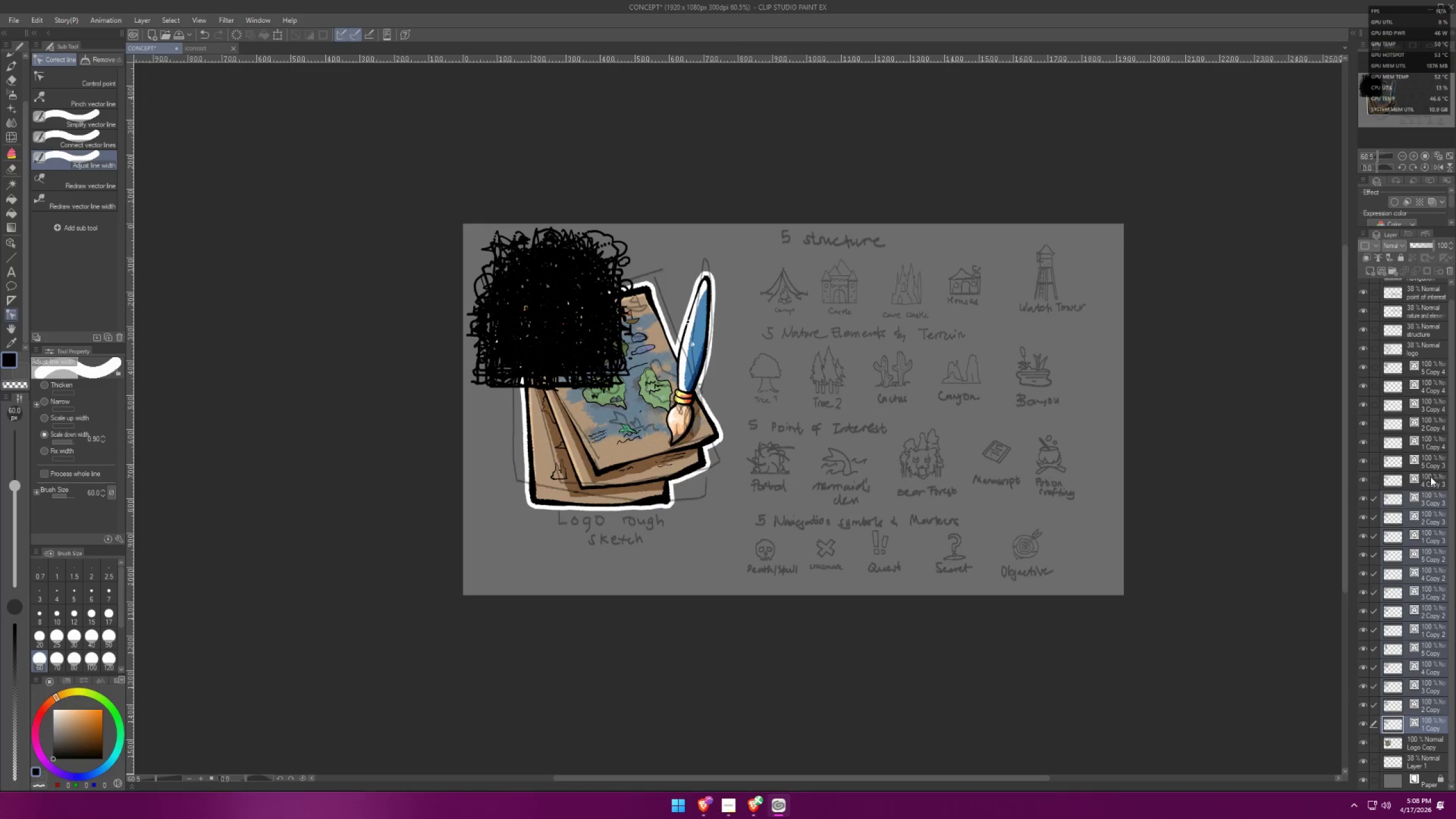 
hold_key(key=ControlLeft, duration=1.53)
triple_click([1427, 464])
 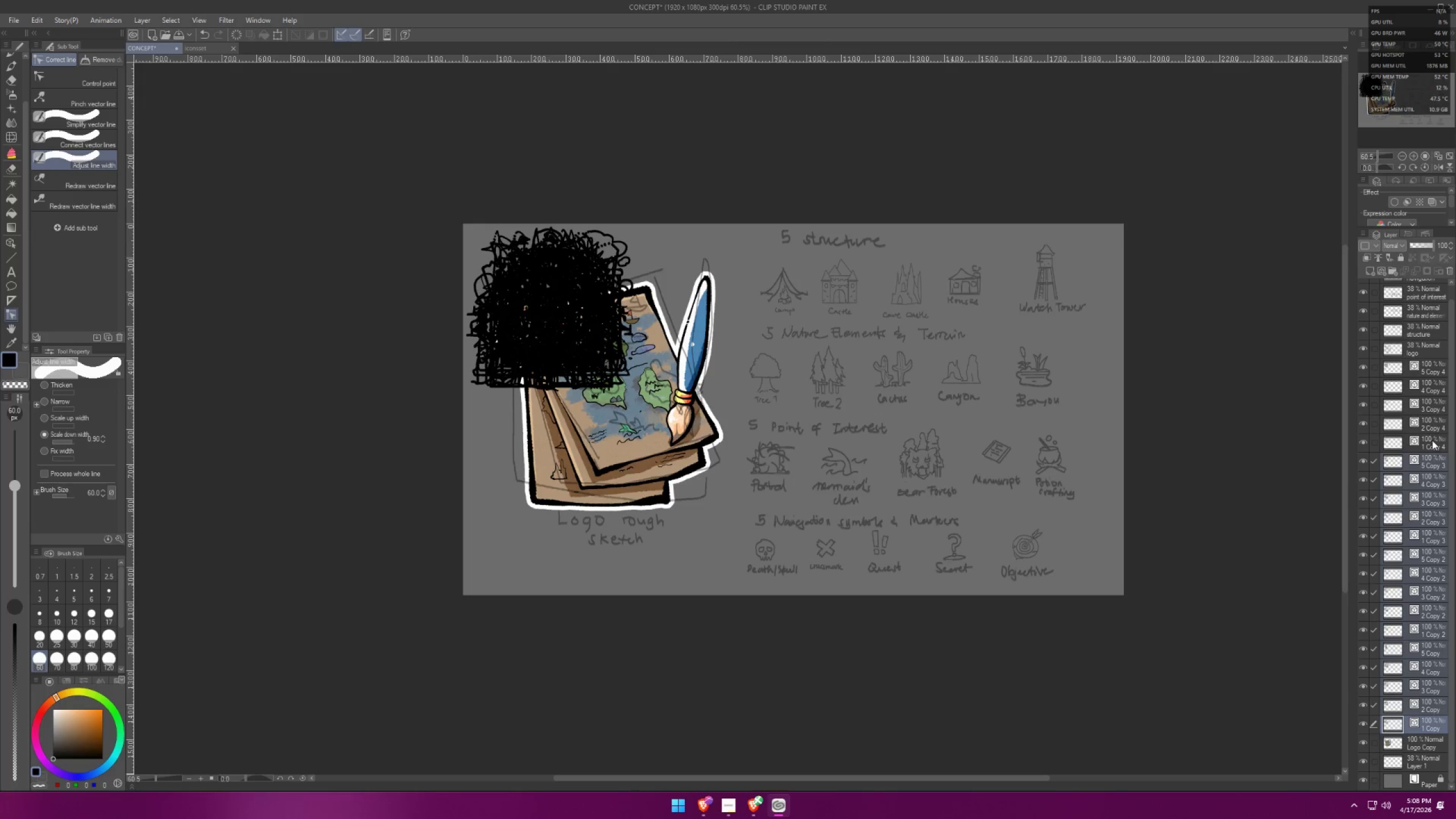 
triple_click([1432, 440])
 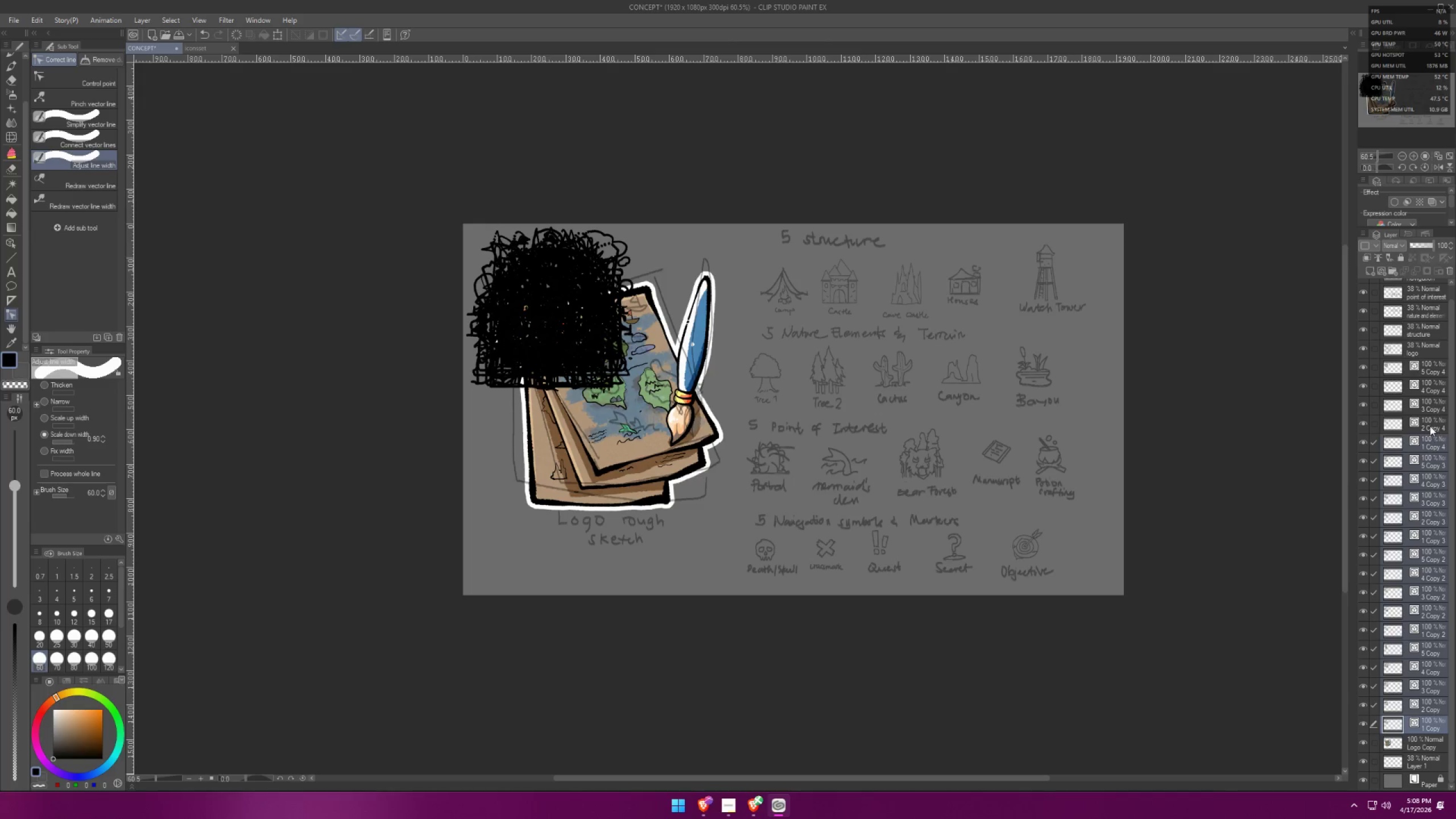 
triple_click([1428, 420])
 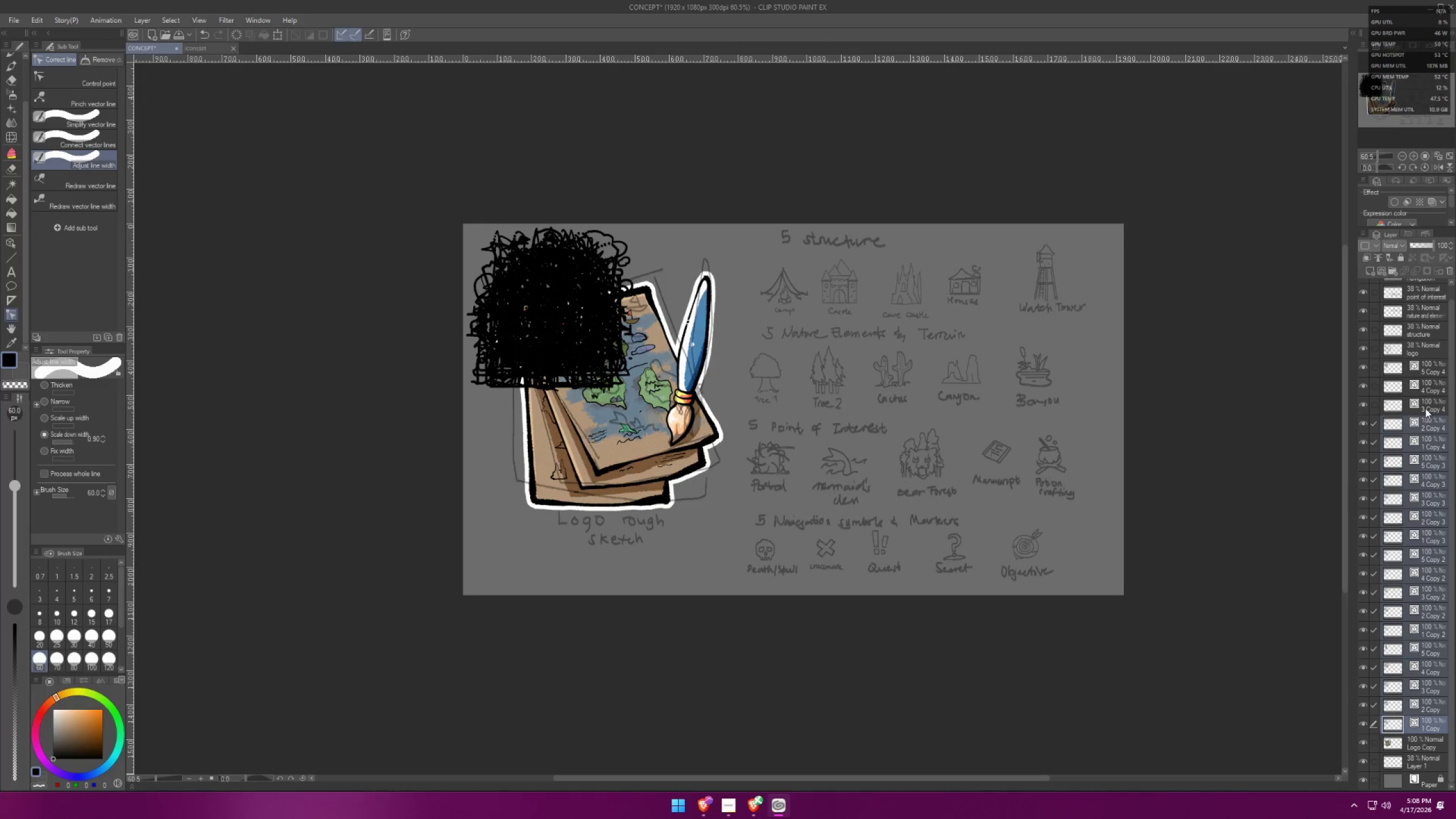 
hold_key(key=ControlLeft, duration=1.51)
triple_click([1426, 390])
 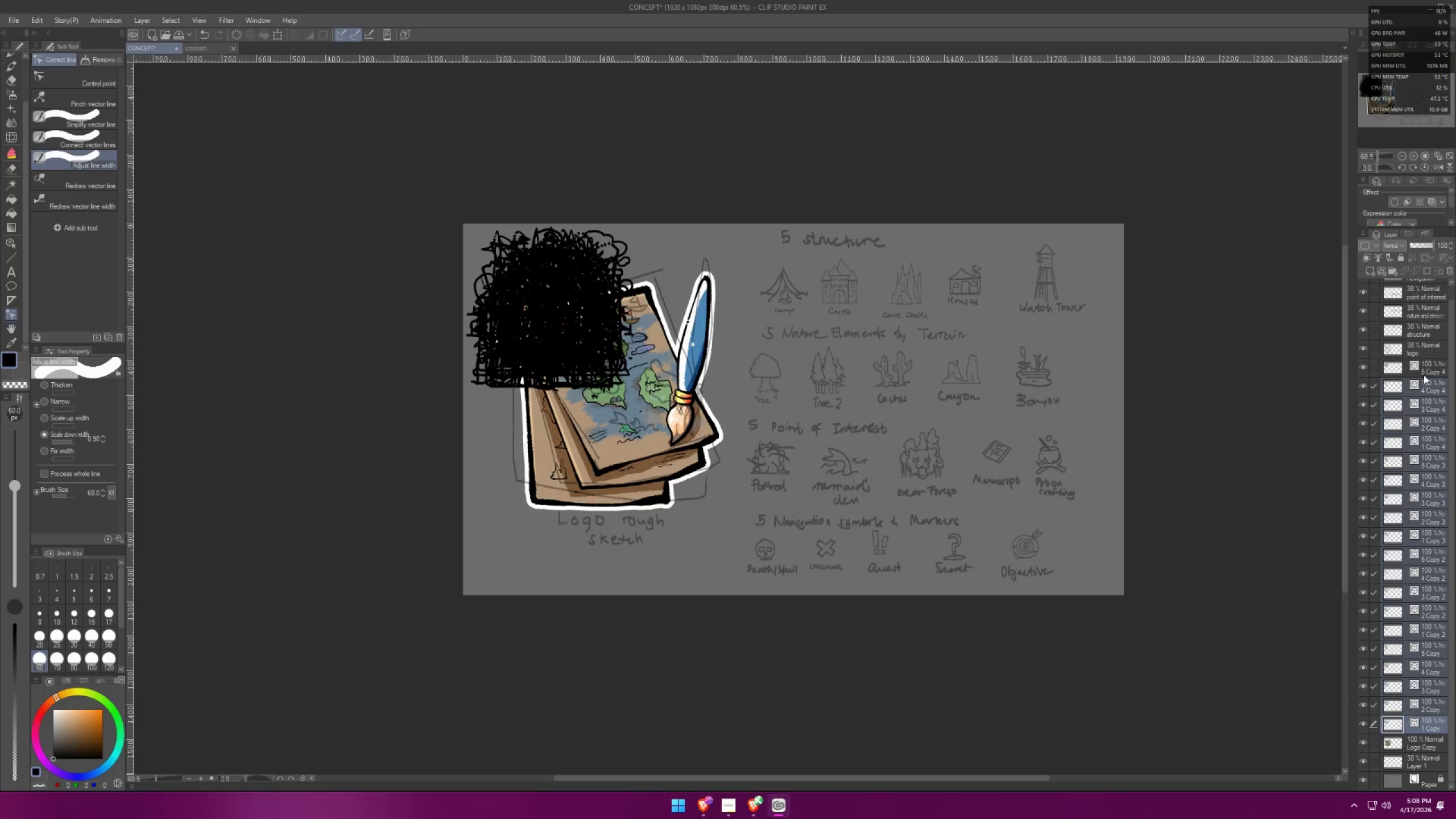 
triple_click([1422, 370])
 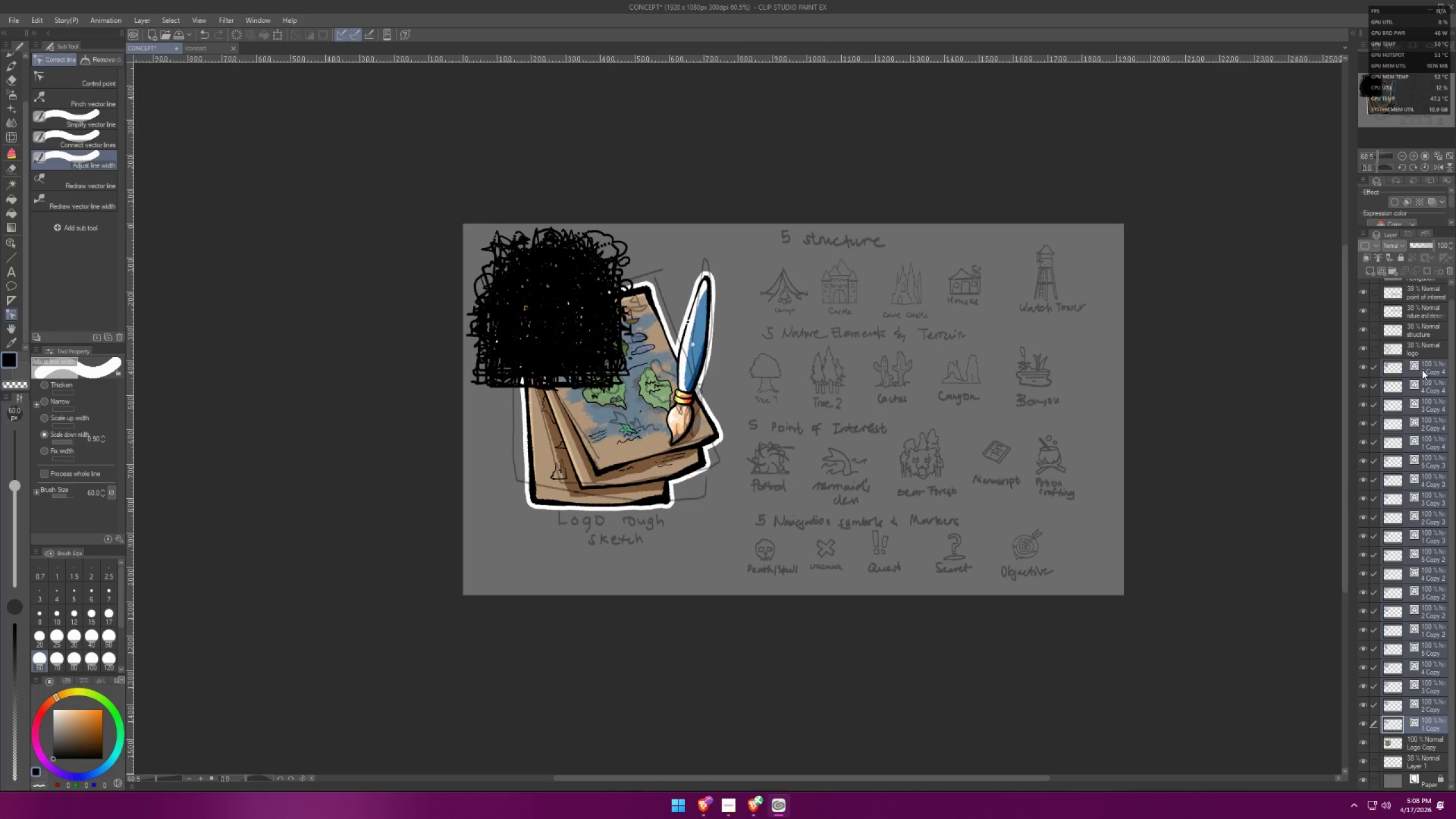 
hold_key(key=ControlLeft, duration=0.43)
 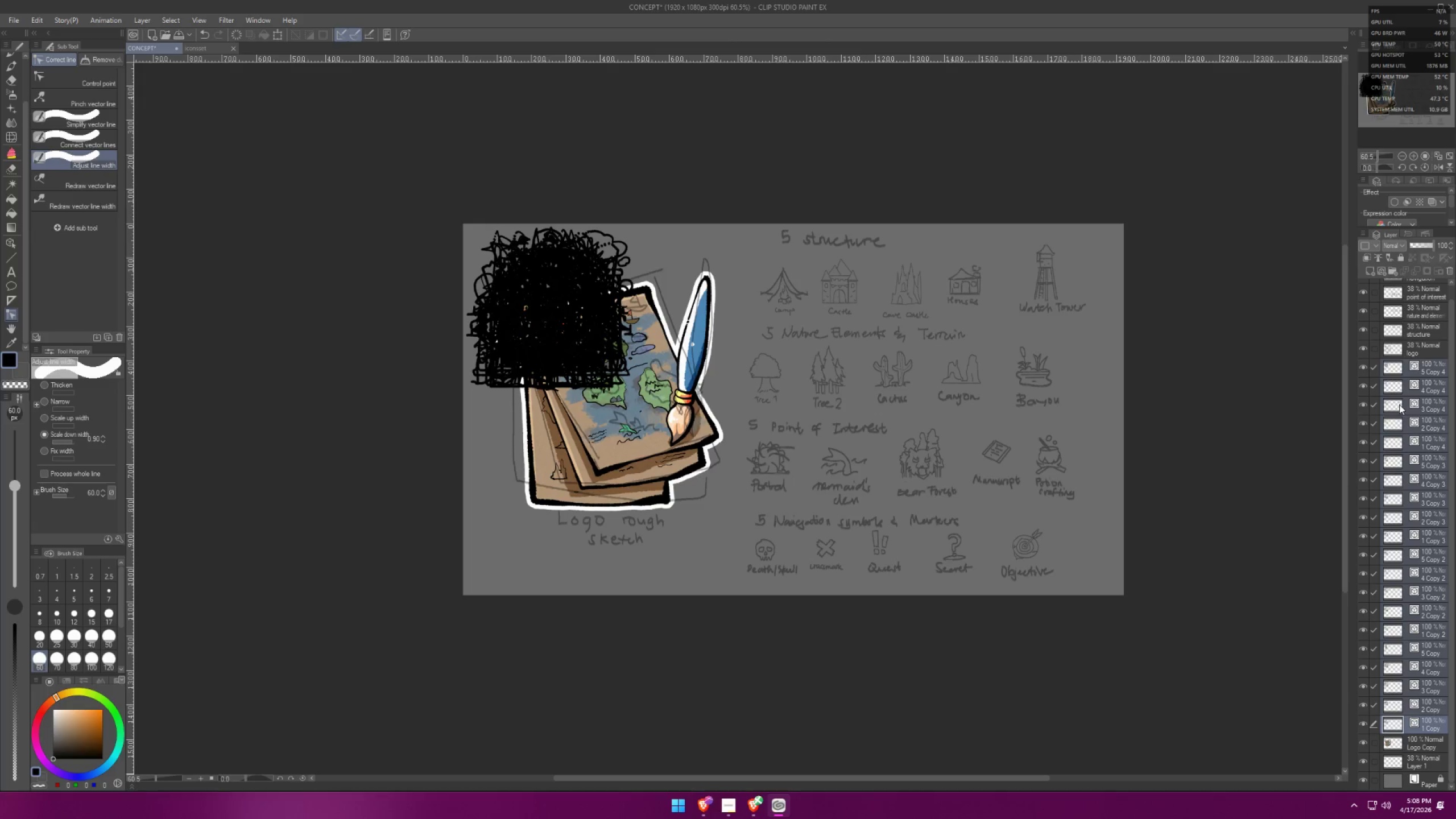 
key(Control+T)
 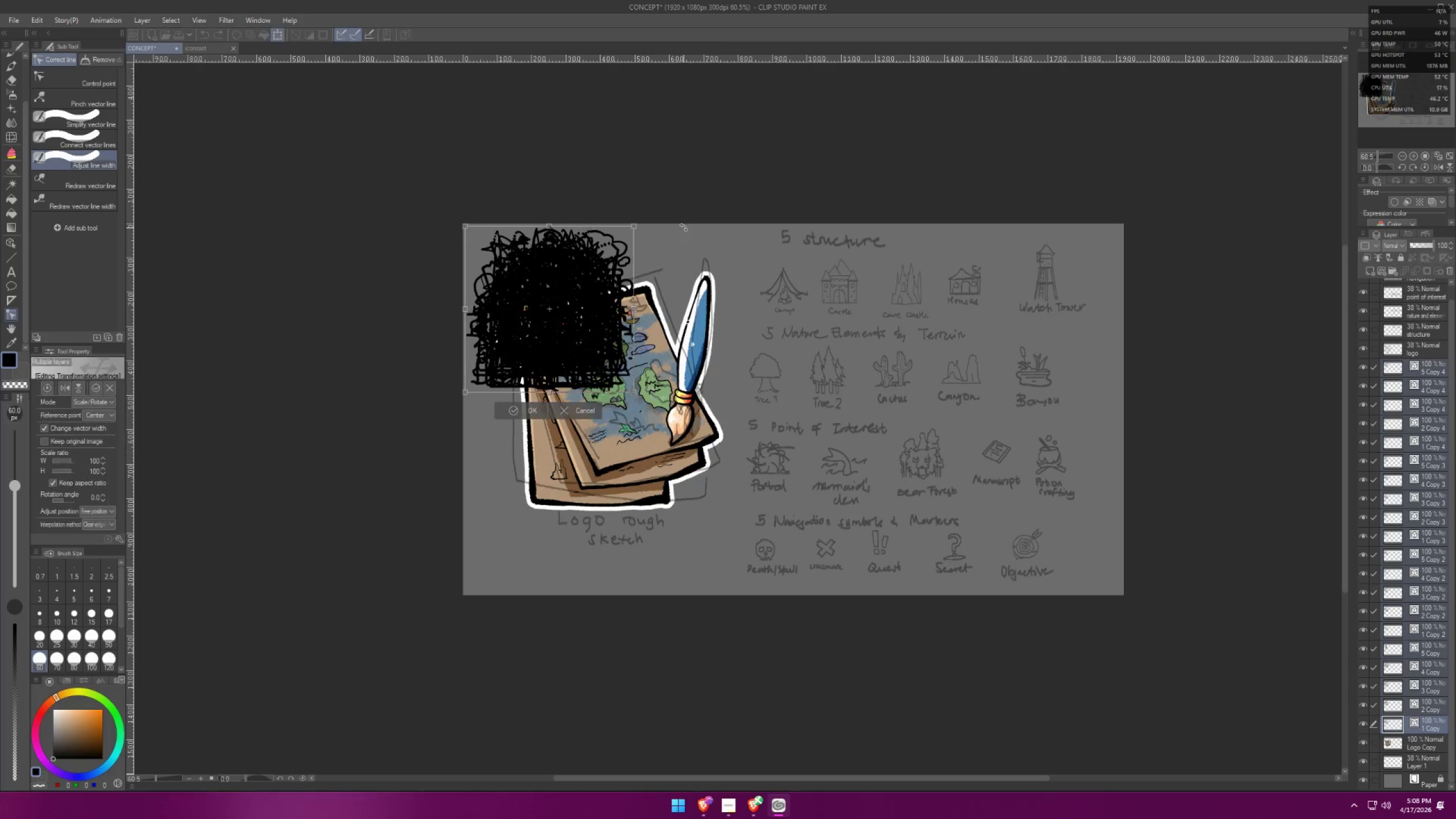 
hold_key(key=AltLeft, duration=1.53)
left_click_drag(start_coordinate=[636, 225], to_coordinate=[574, 290])
 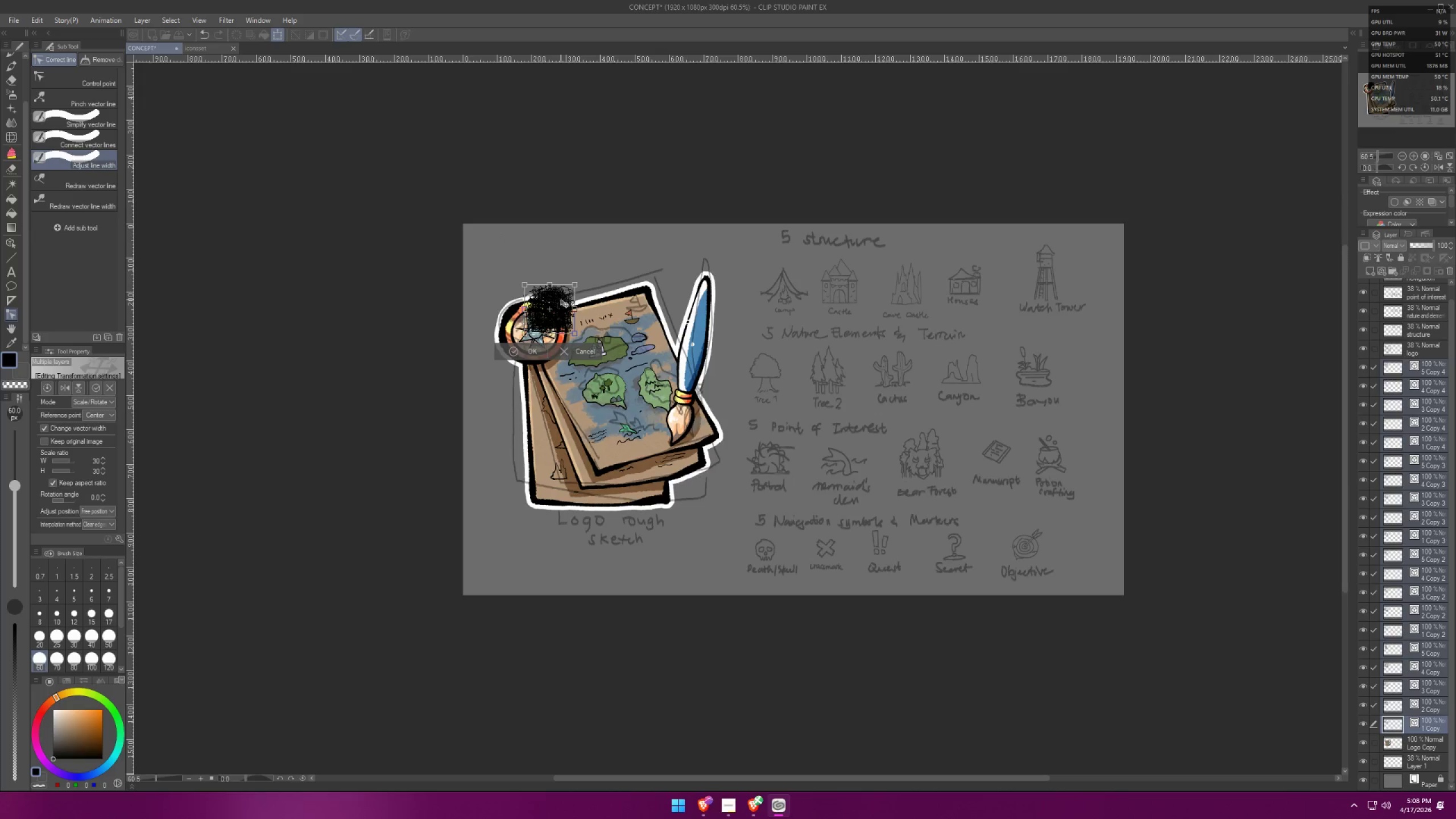 
hold_key(key=AltLeft, duration=1.52)
 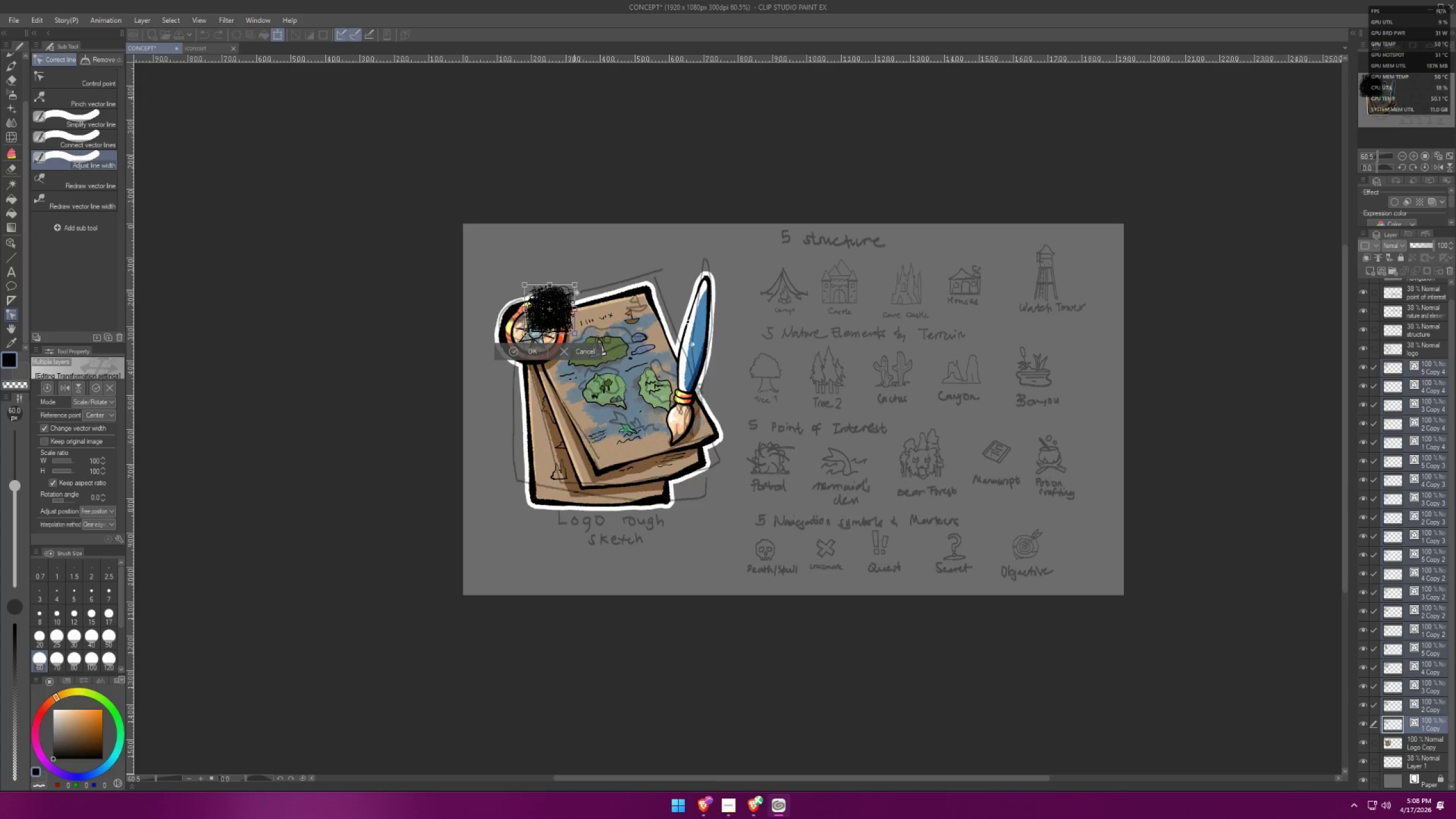 
hold_key(key=AltLeft, duration=0.48)
 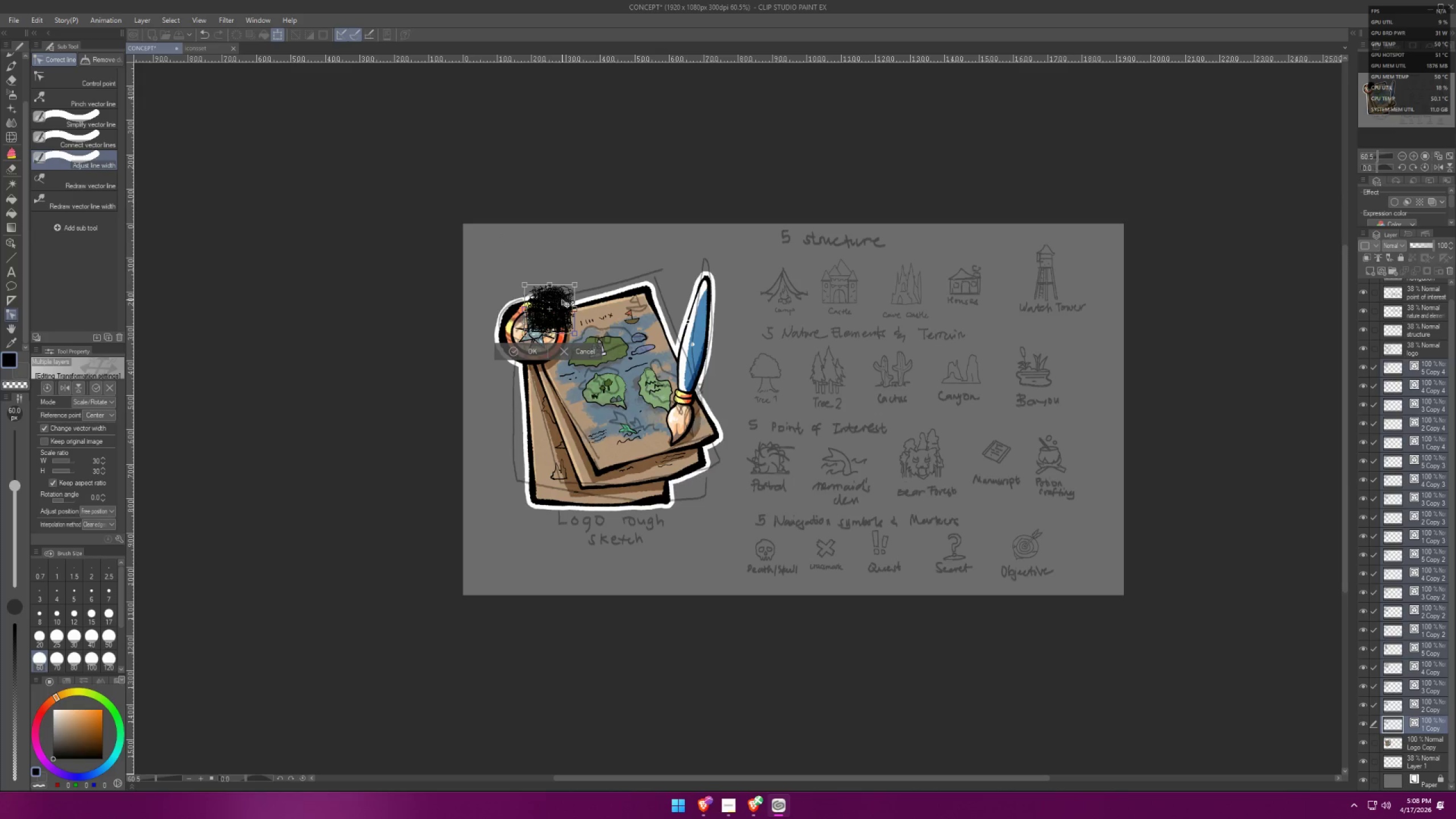 
left_click_drag(start_coordinate=[560, 299], to_coordinate=[793, 279])
 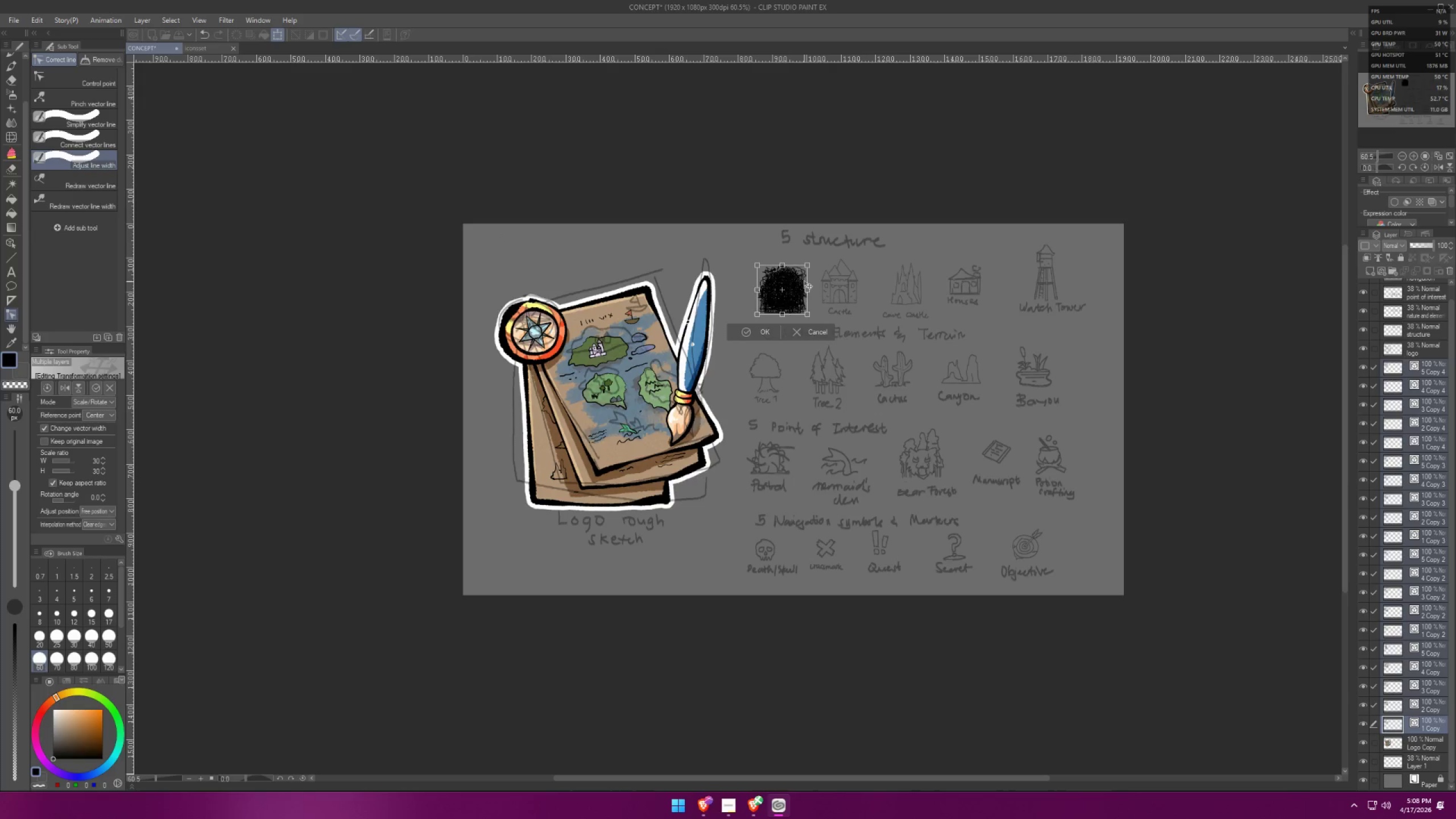 
hold_key(key=AltLeft, duration=1.52)
scroll: coordinate [793, 271], scroll_direction: up, amount: 7.0
 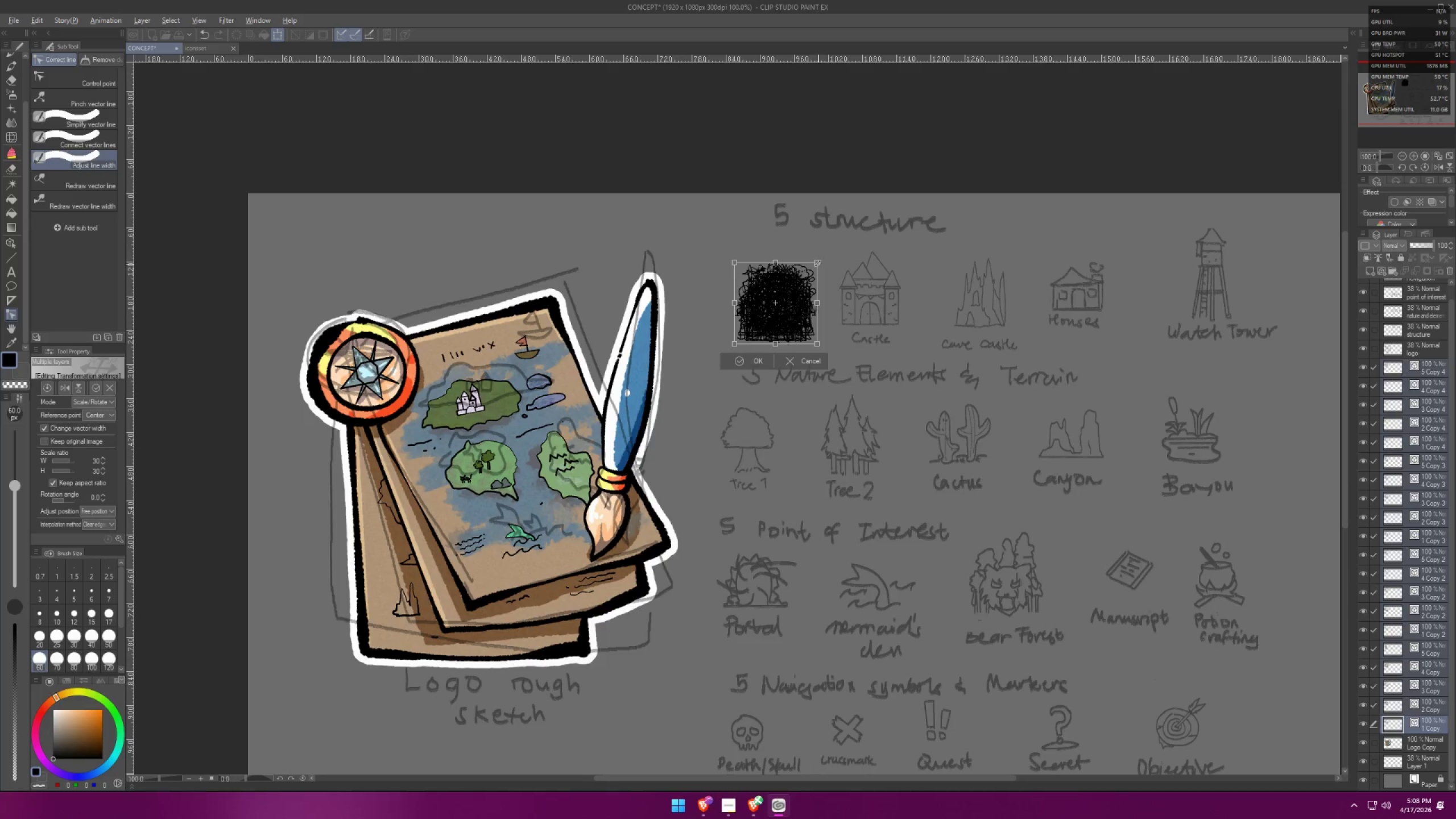 
left_click_drag(start_coordinate=[817, 262], to_coordinate=[808, 270])
 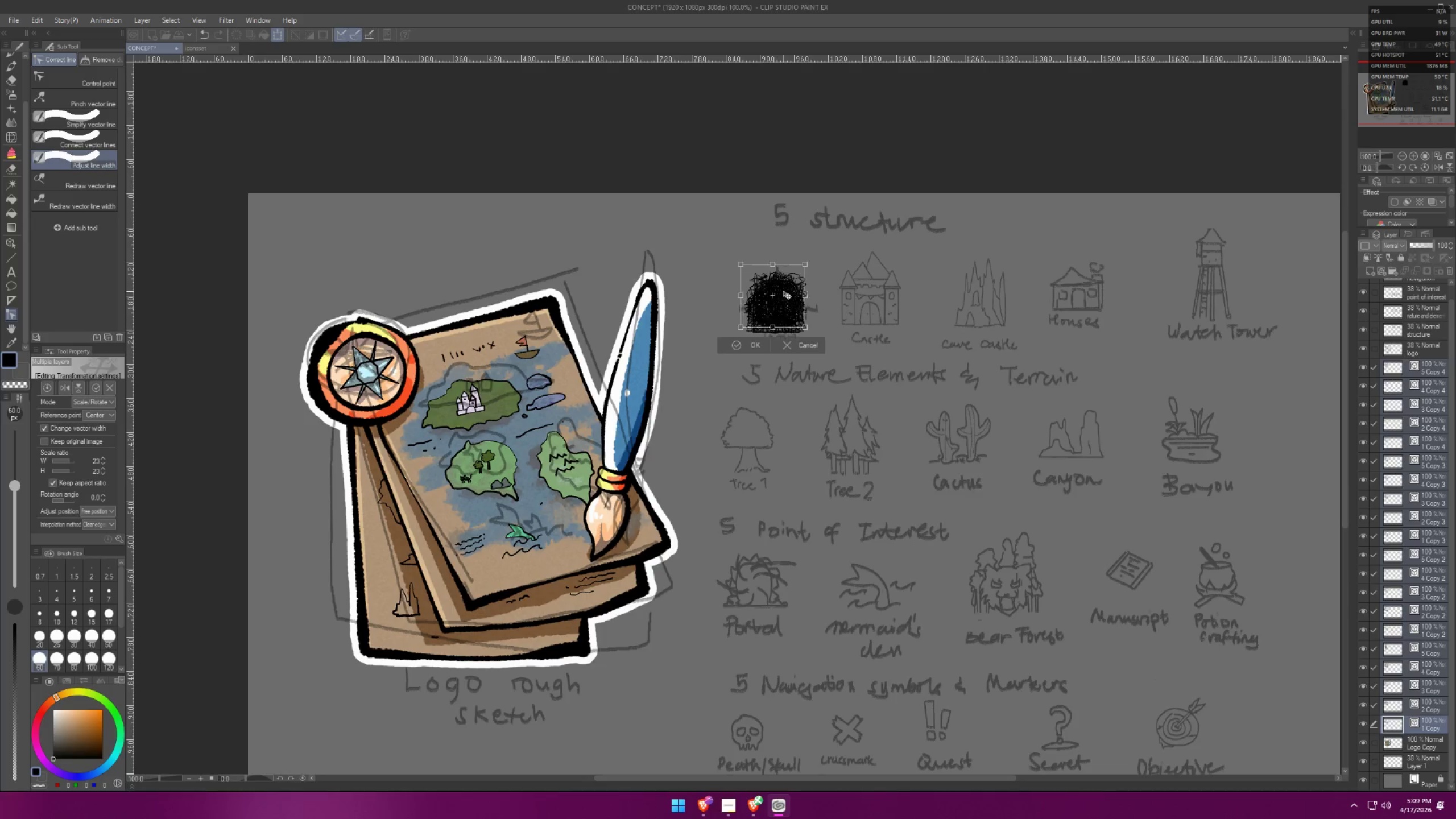 
key(Alt+AltLeft)
 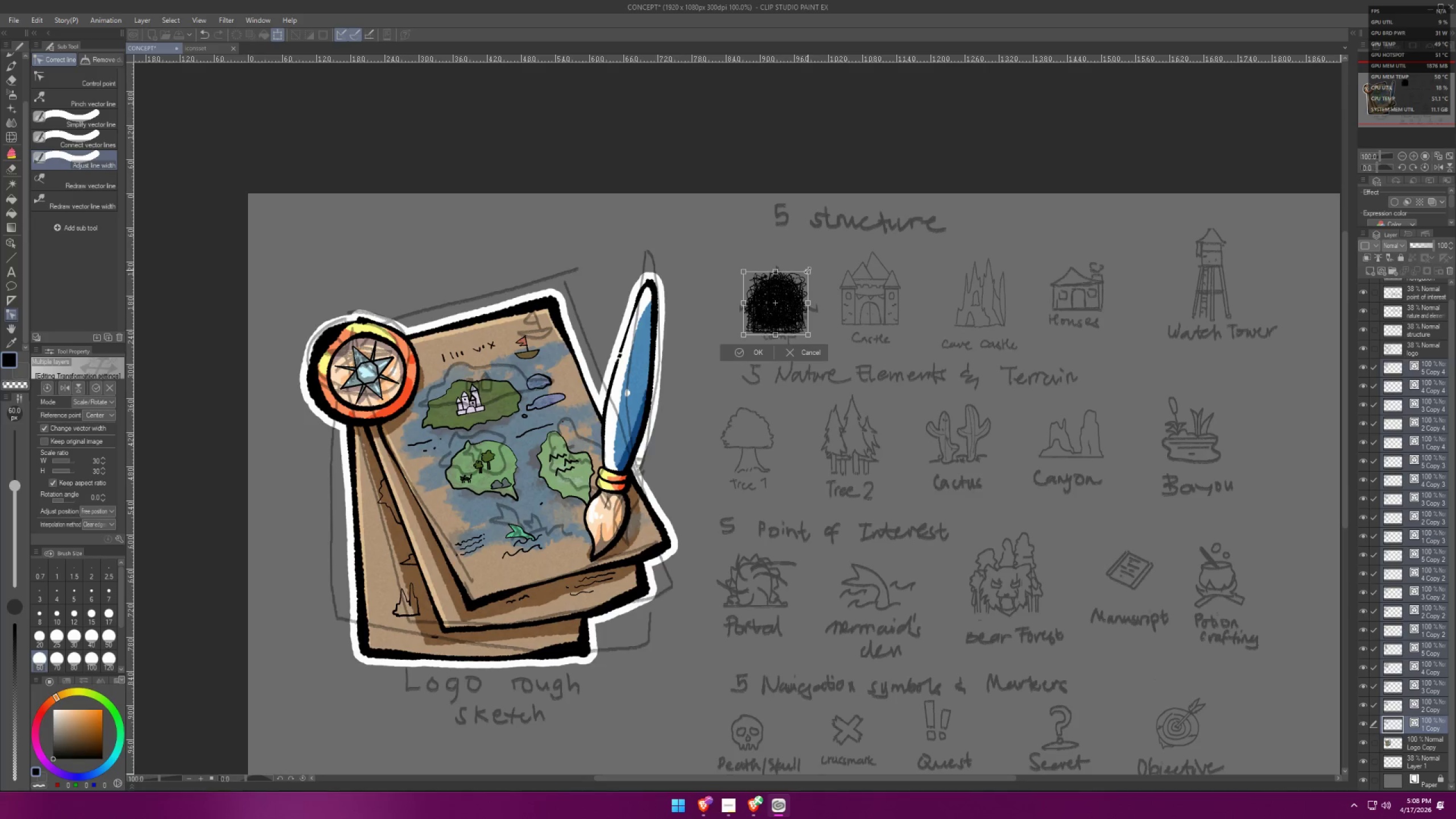 
key(Alt+AltLeft)
 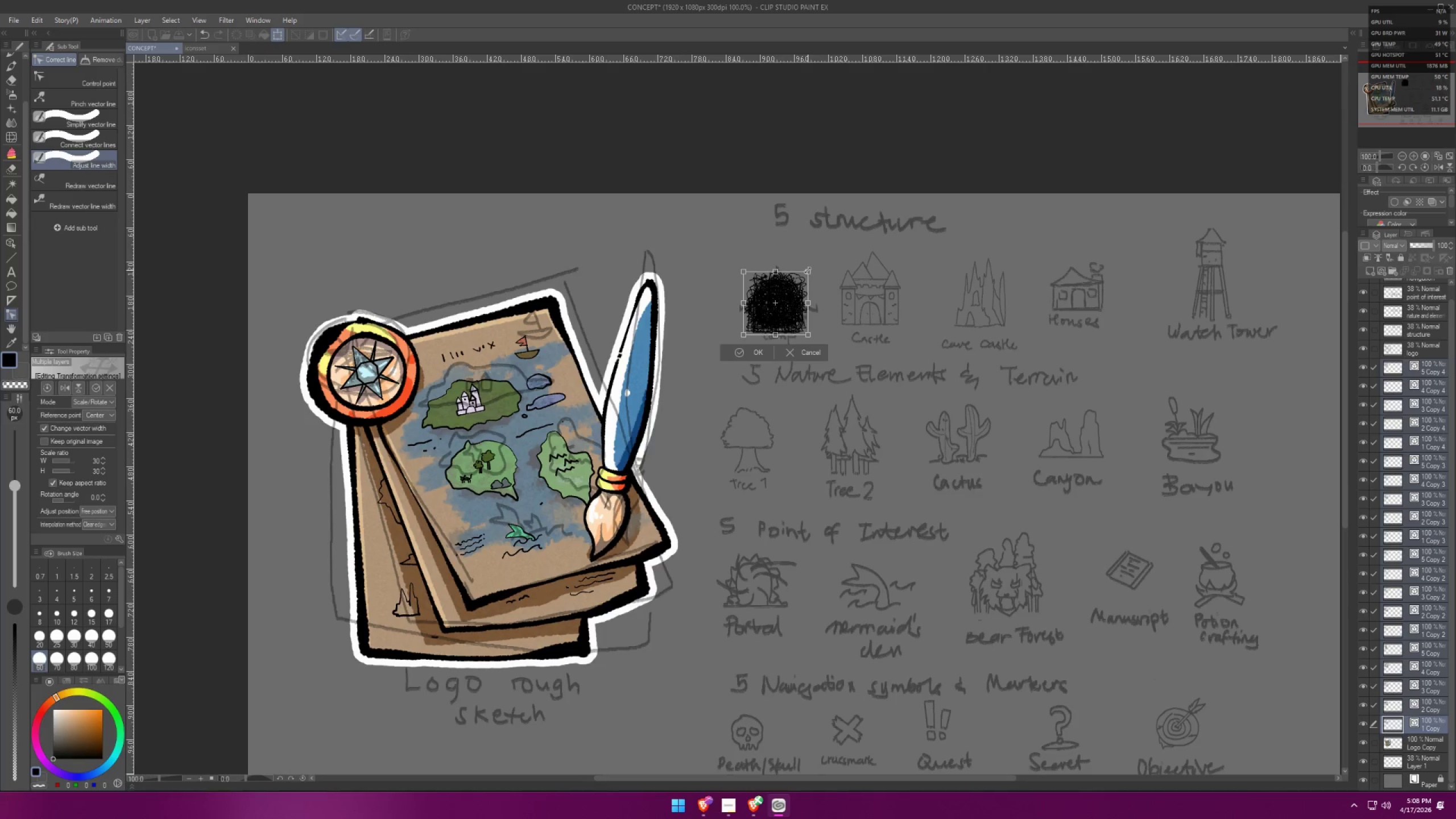 
key(Alt+AltLeft)
 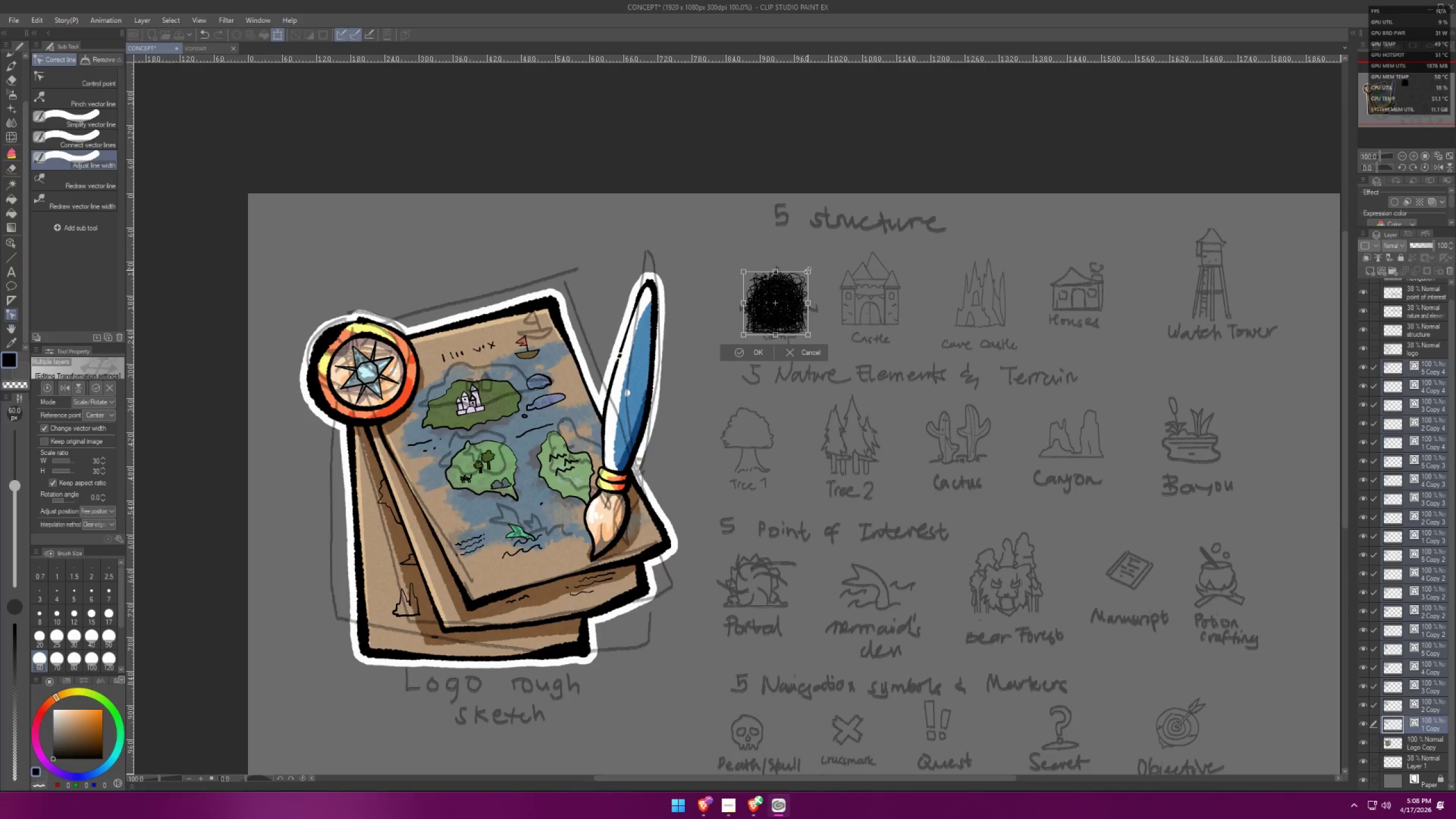 
key(Alt+AltLeft)
 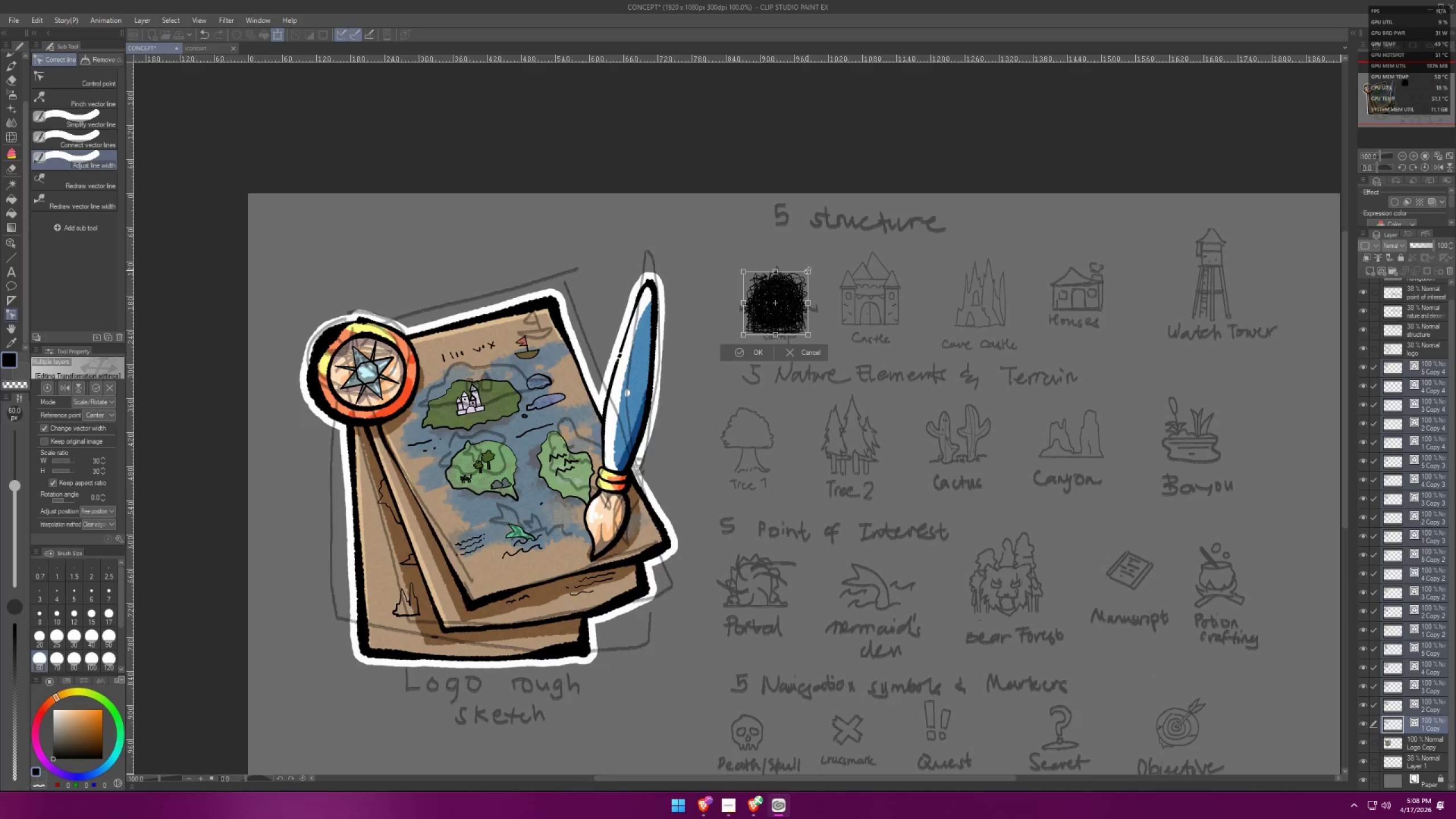 
key(Alt+AltLeft)
 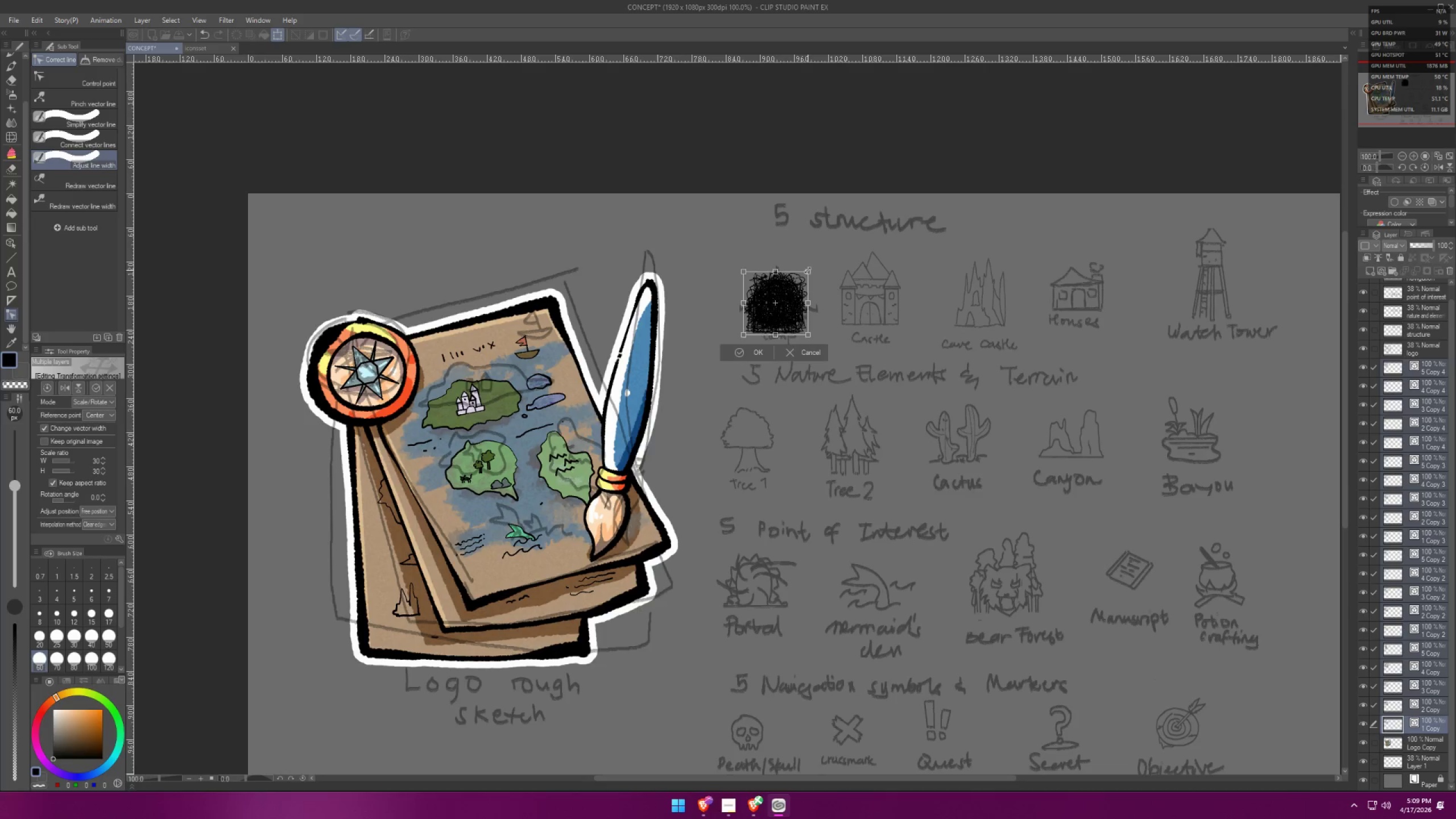 
key(Alt+AltLeft)
 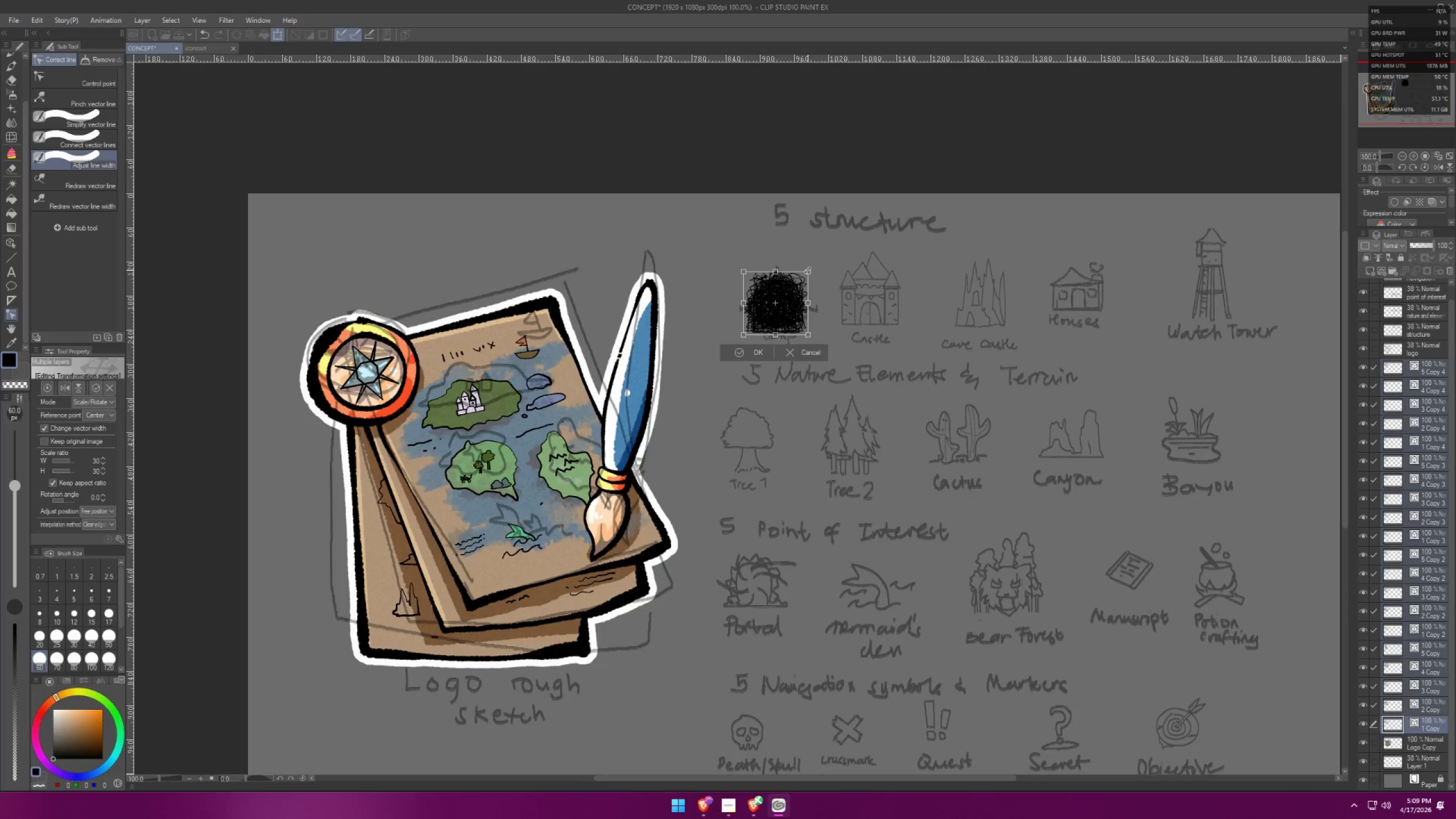 
key(Alt+AltLeft)
 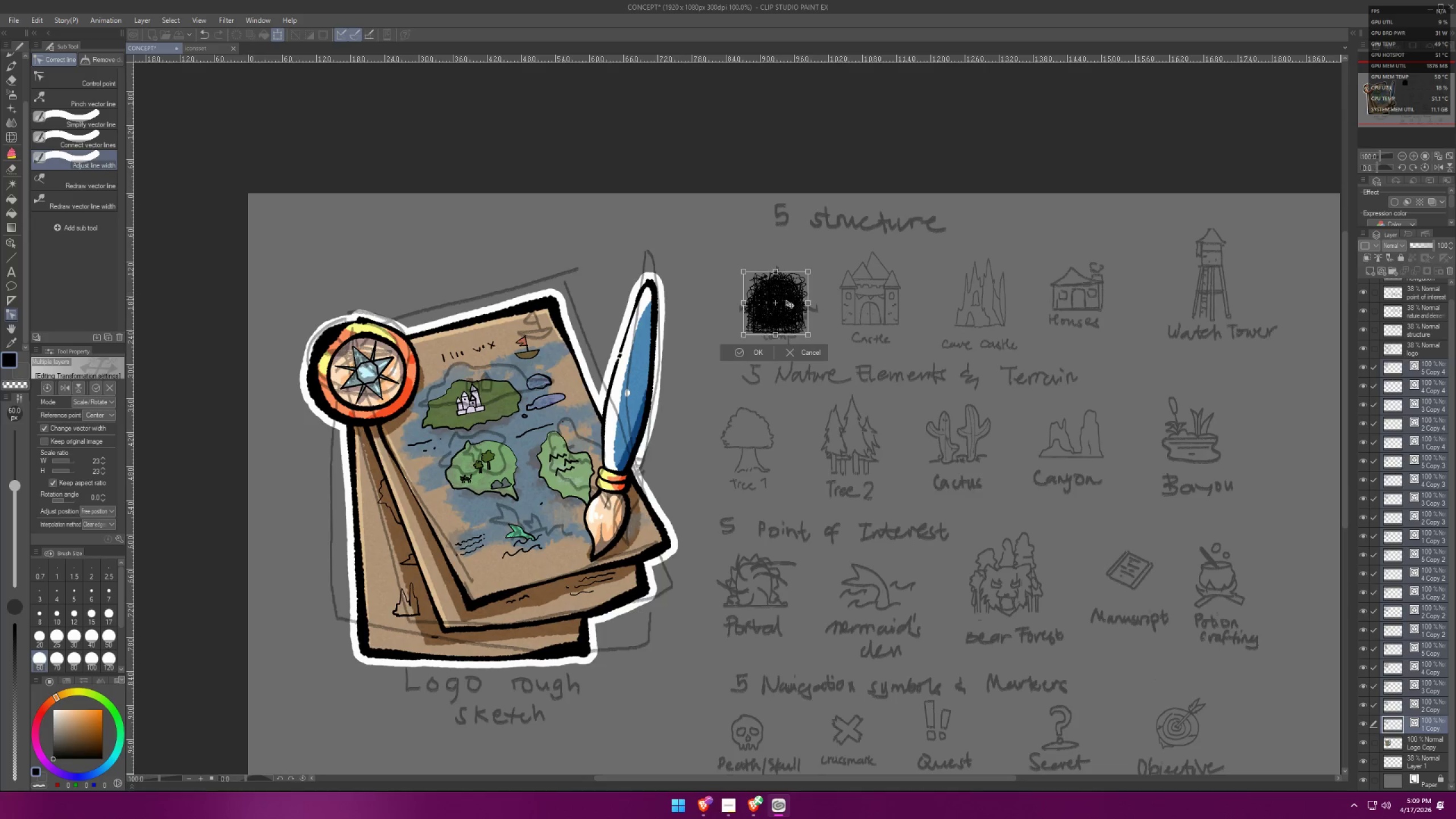 
left_click_drag(start_coordinate=[786, 299], to_coordinate=[783, 290])
 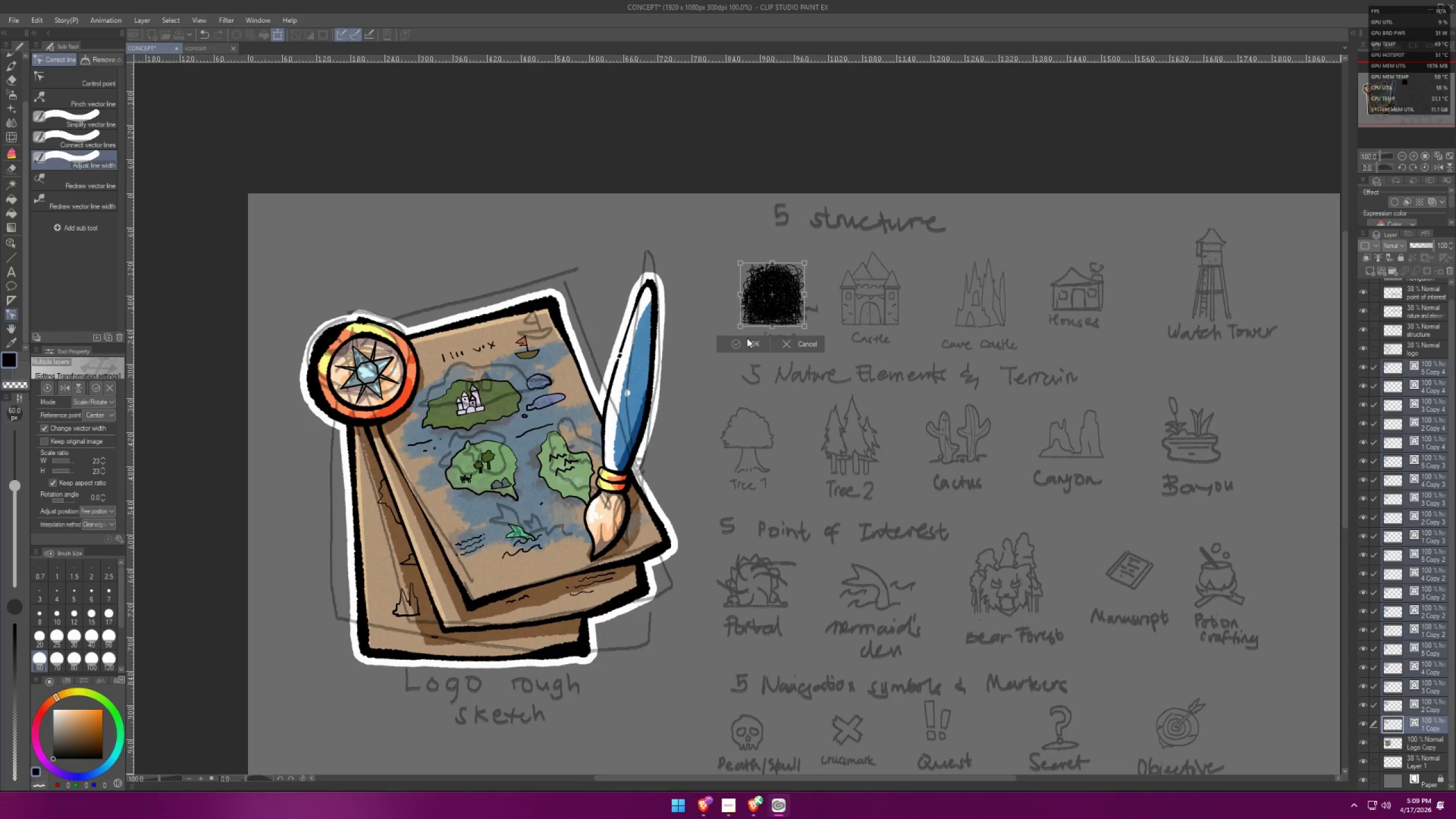 
left_click([737, 344])
 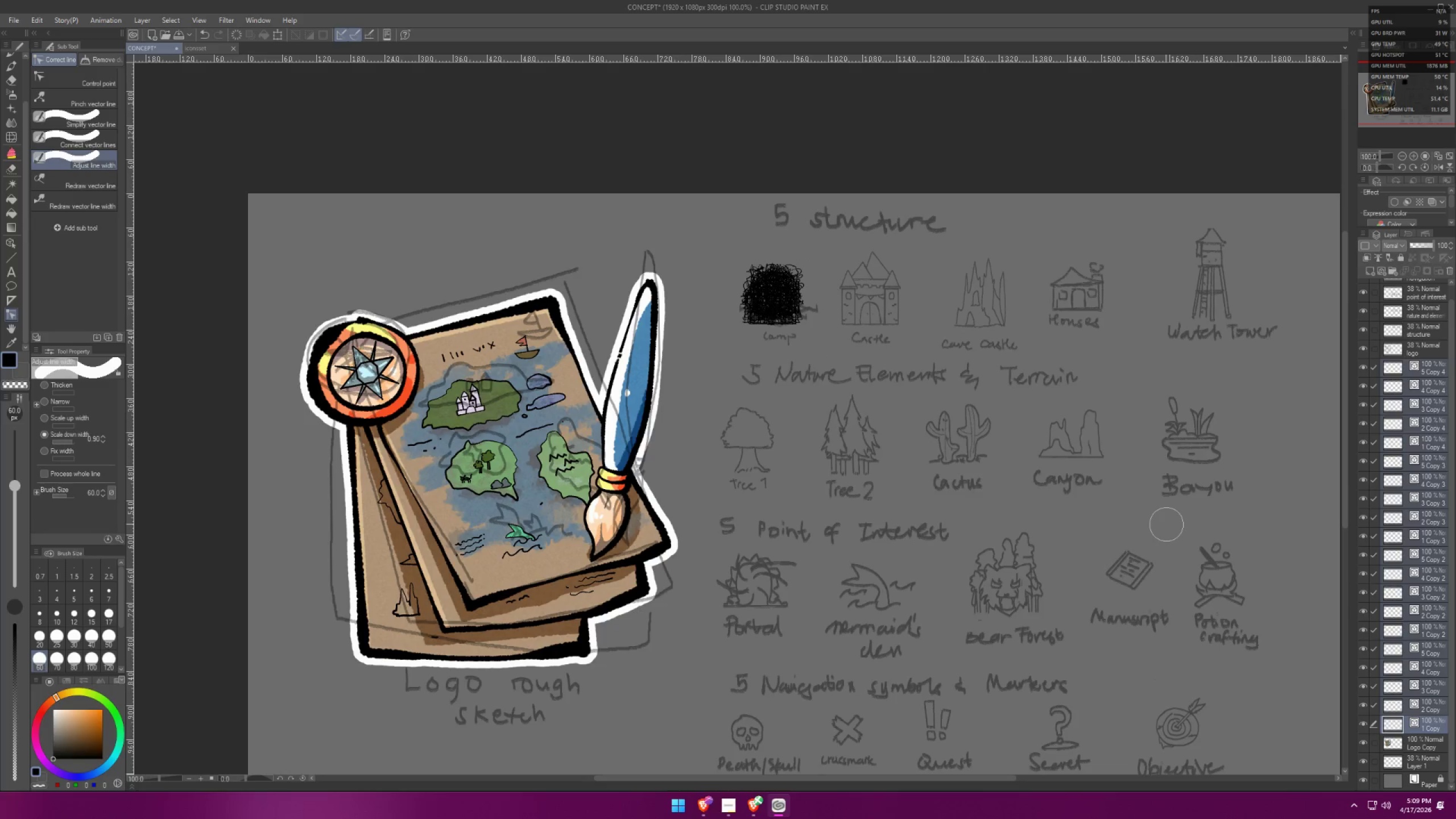 
scroll: coordinate [1402, 577], scroll_direction: down, amount: 4.0
 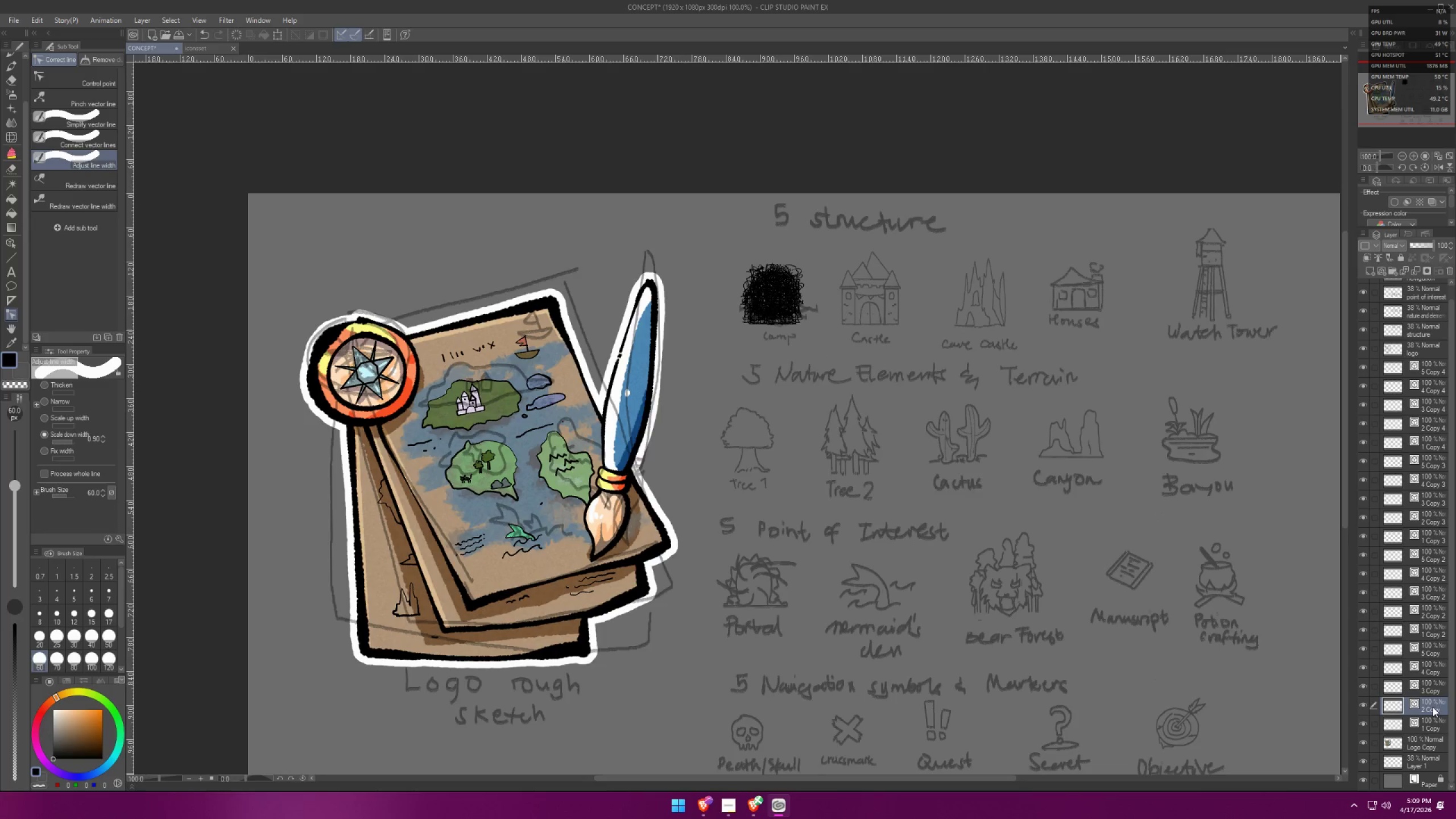 
key(Control+ControlLeft)
 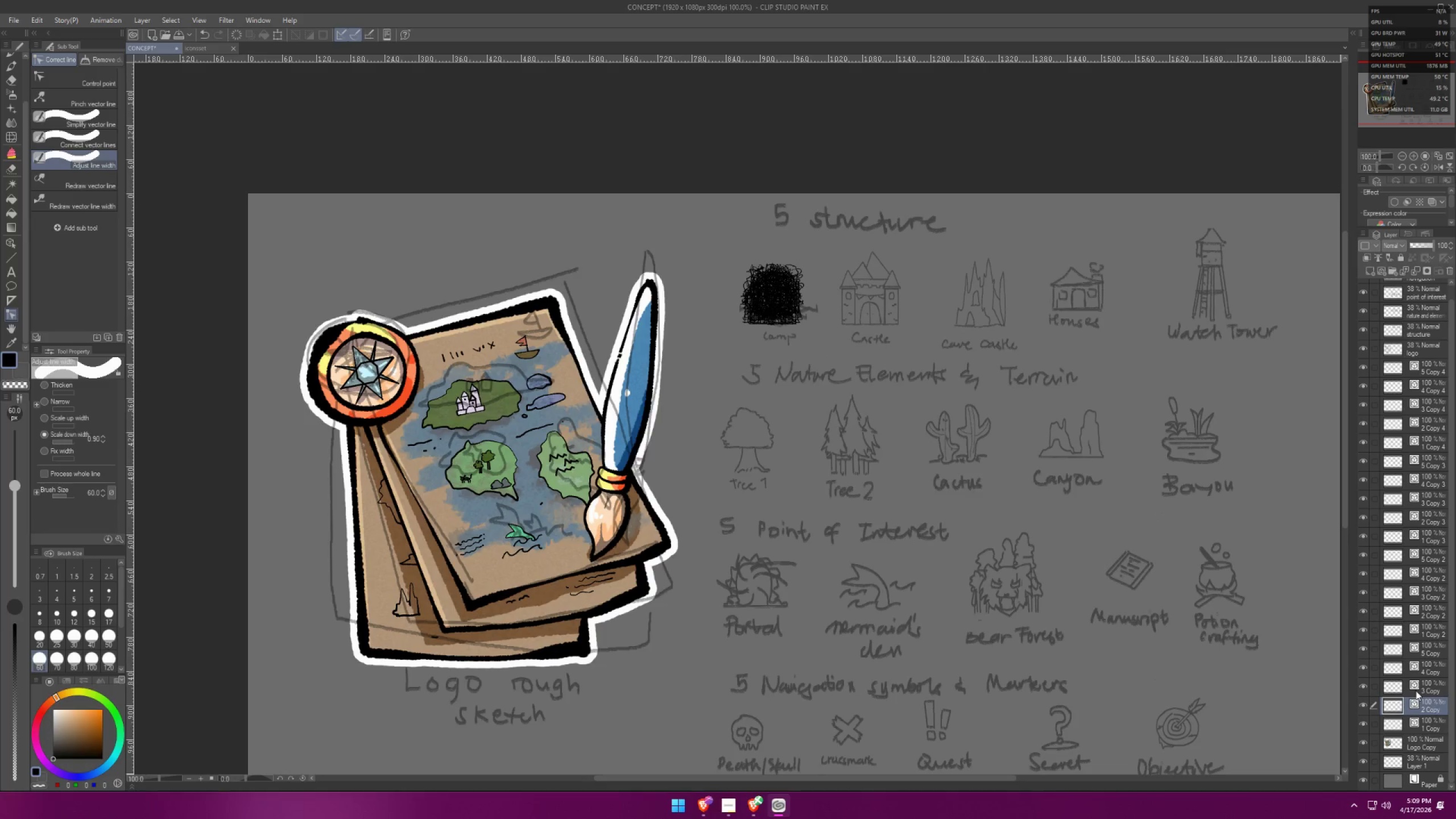 
key(Control+T)
 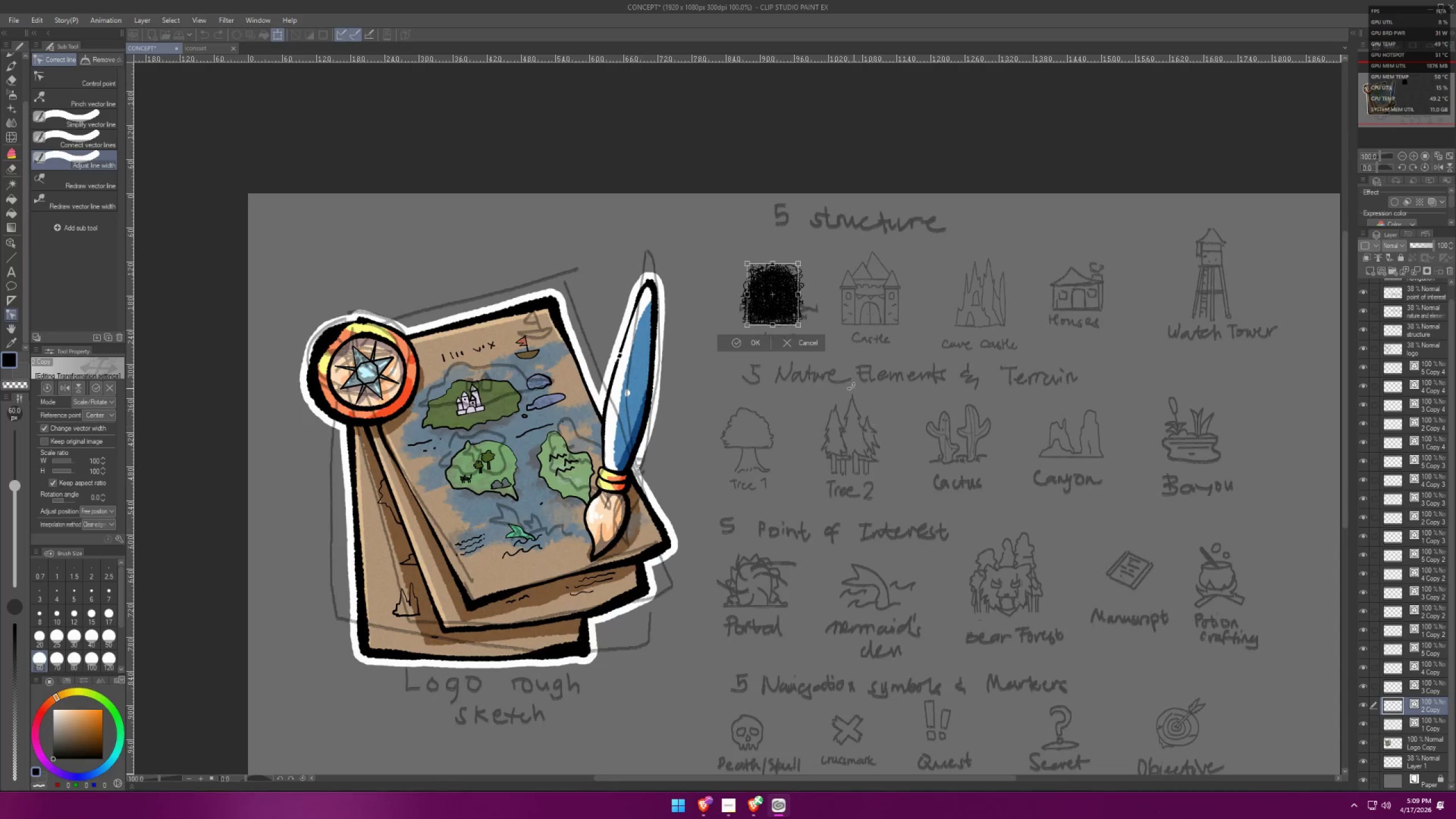 
hold_key(key=ShiftLeft, duration=1.5)
left_click_drag(start_coordinate=[786, 308], to_coordinate=[874, 309])
 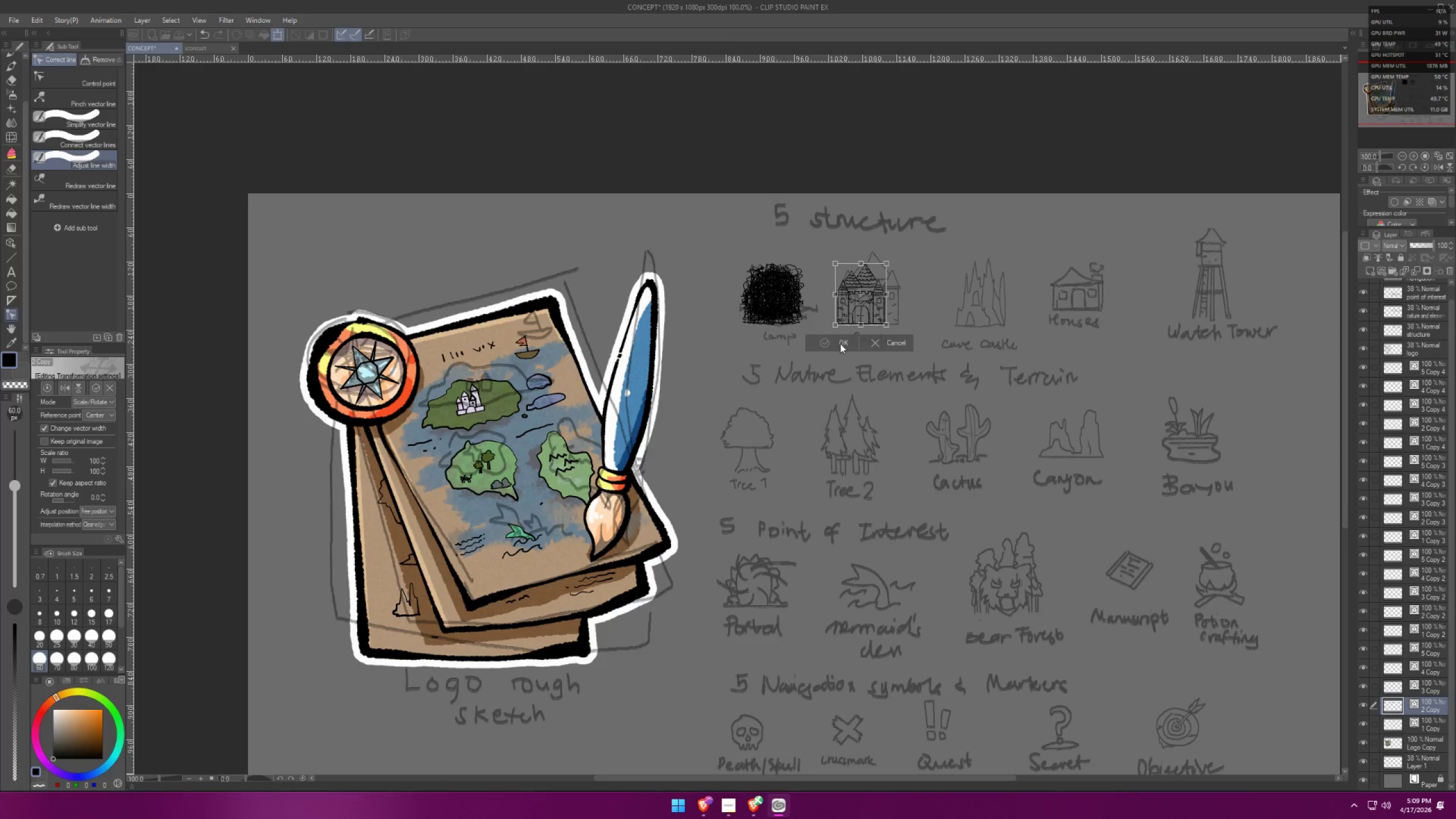 
key(Shift+ShiftLeft)
 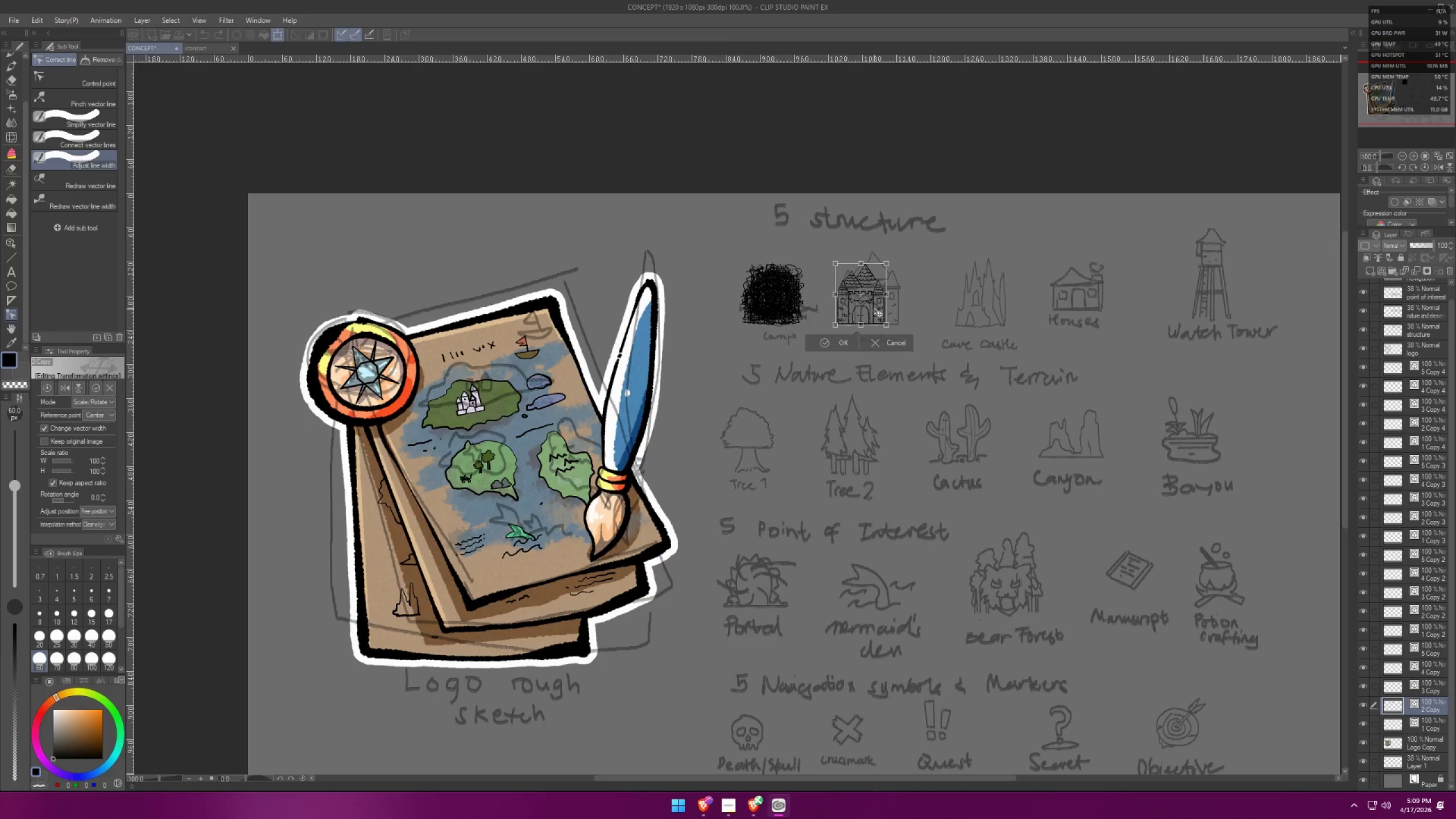 
key(Shift+ShiftLeft)
 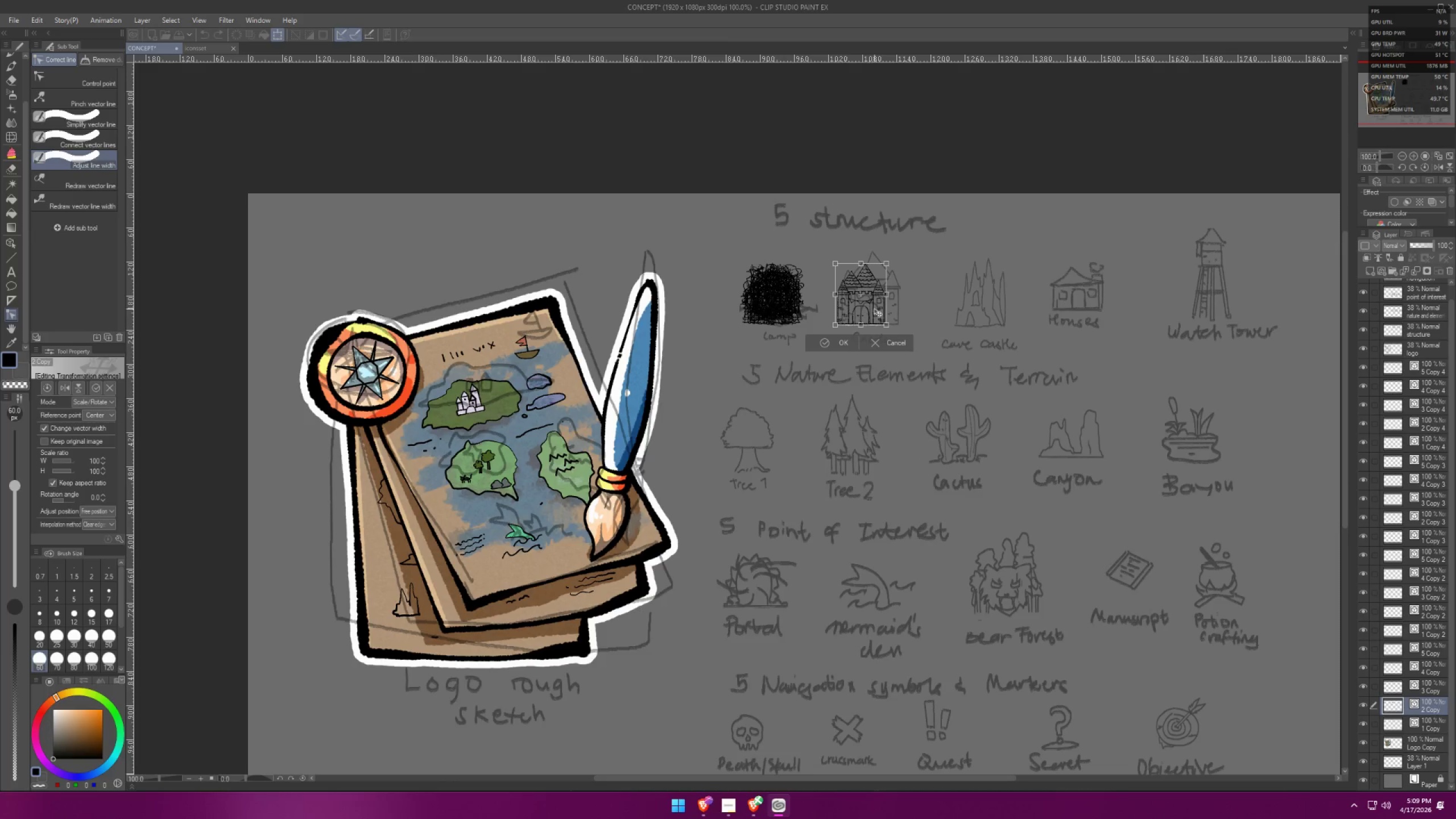 
key(Shift+ShiftLeft)
 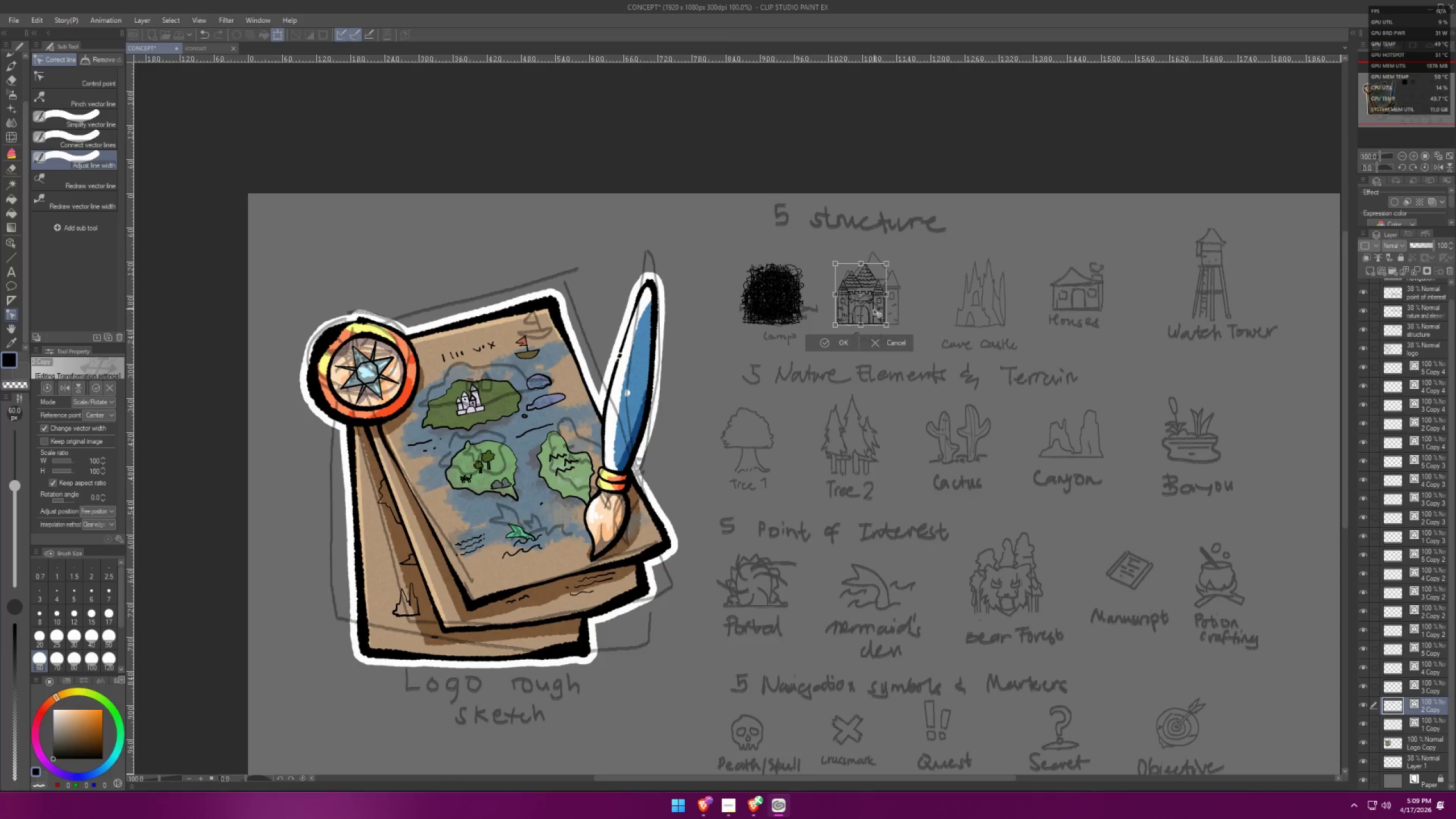 
key(Shift+ShiftLeft)
 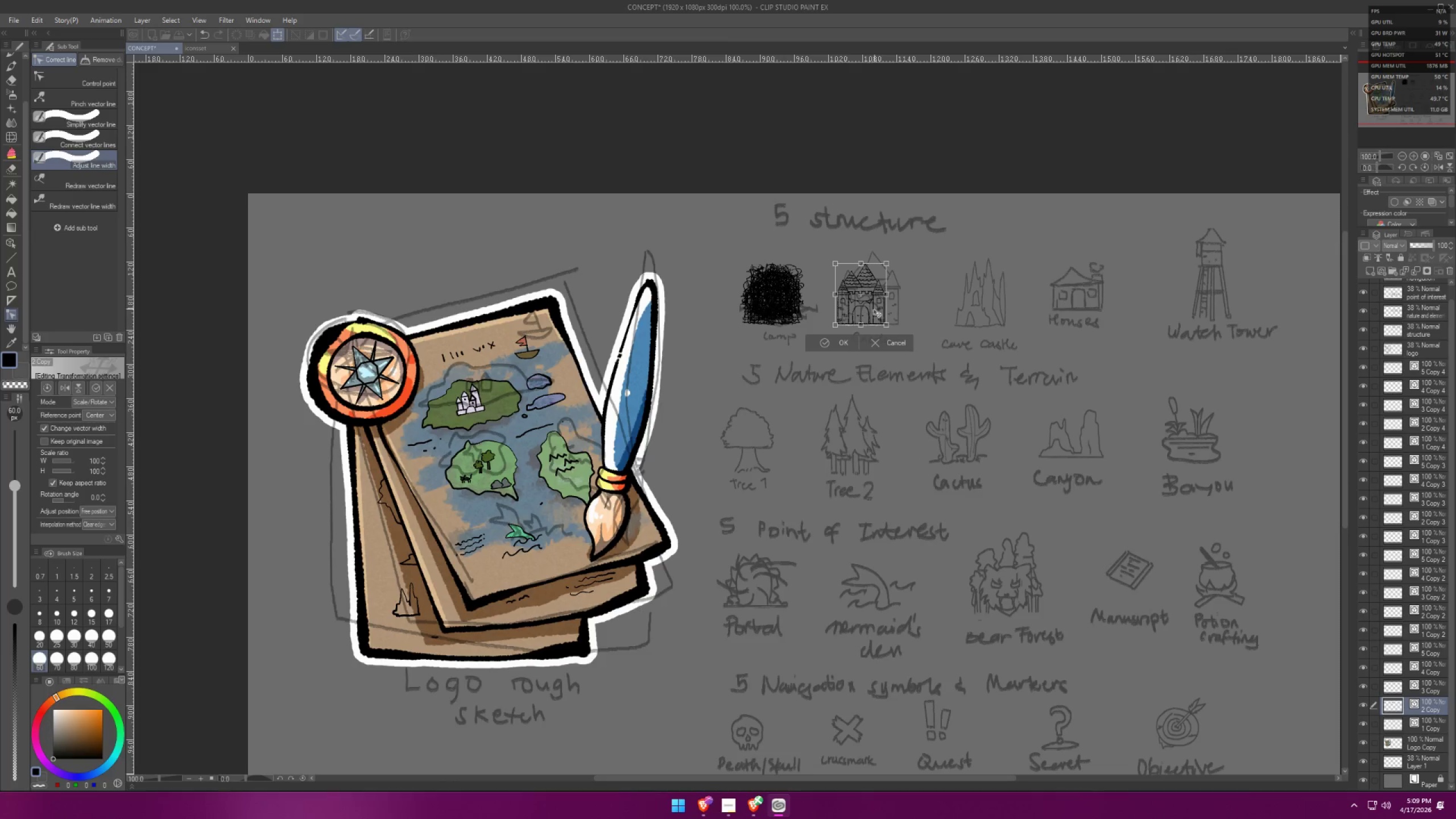 
key(Shift+ShiftLeft)
 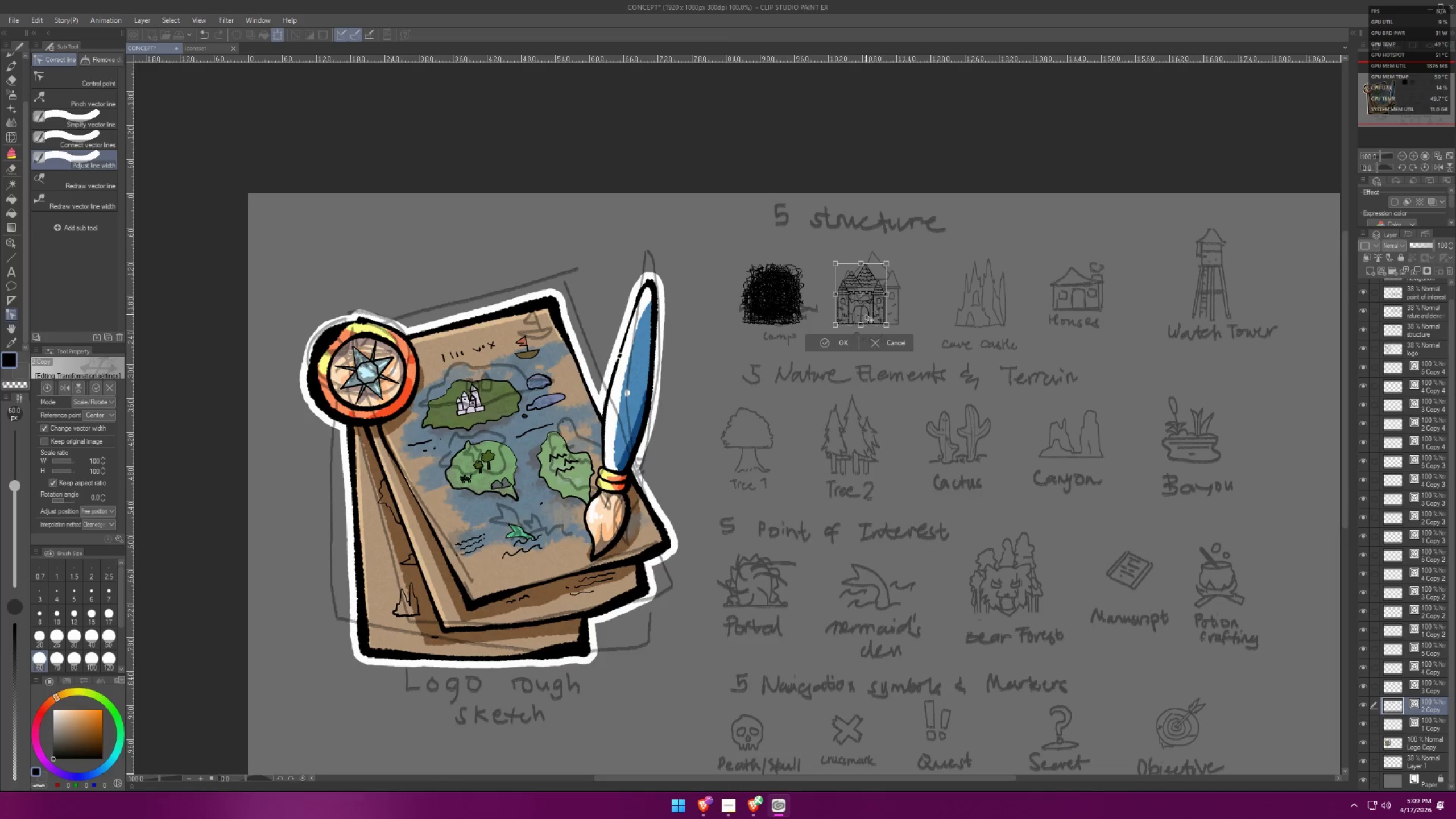 
key(Shift+ShiftLeft)
 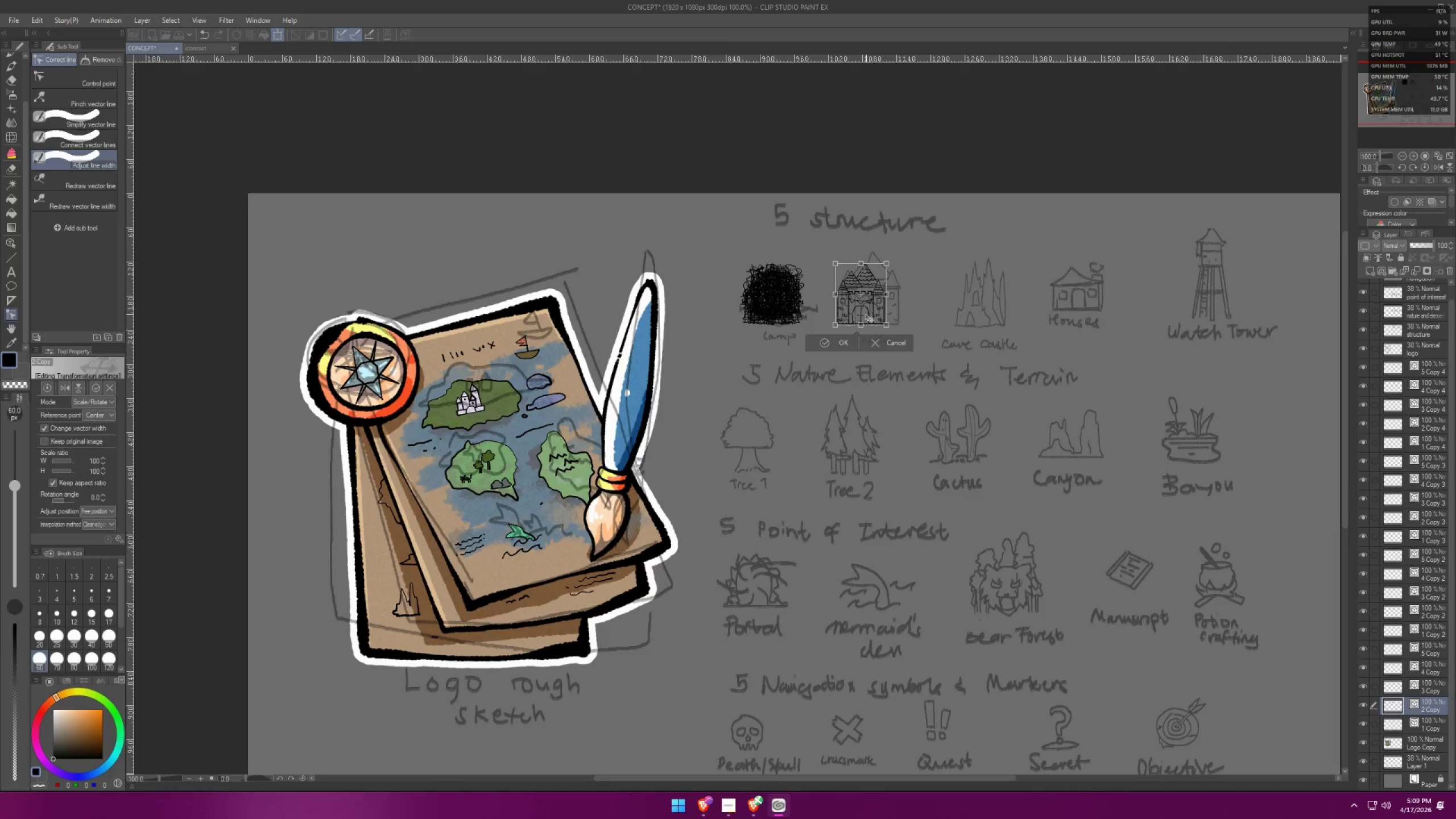 
key(Shift+ShiftLeft)
 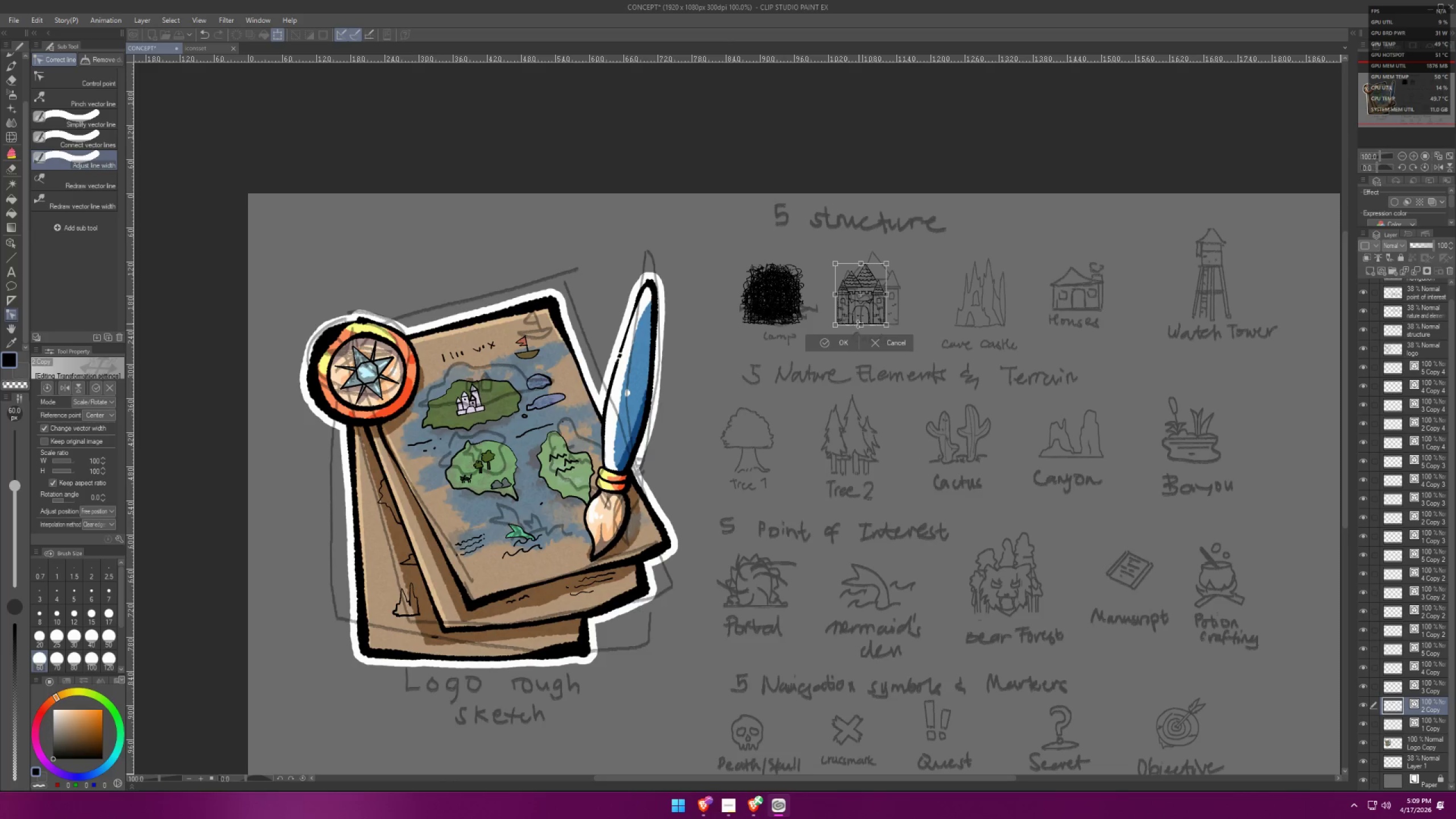 
key(Shift+ShiftLeft)
 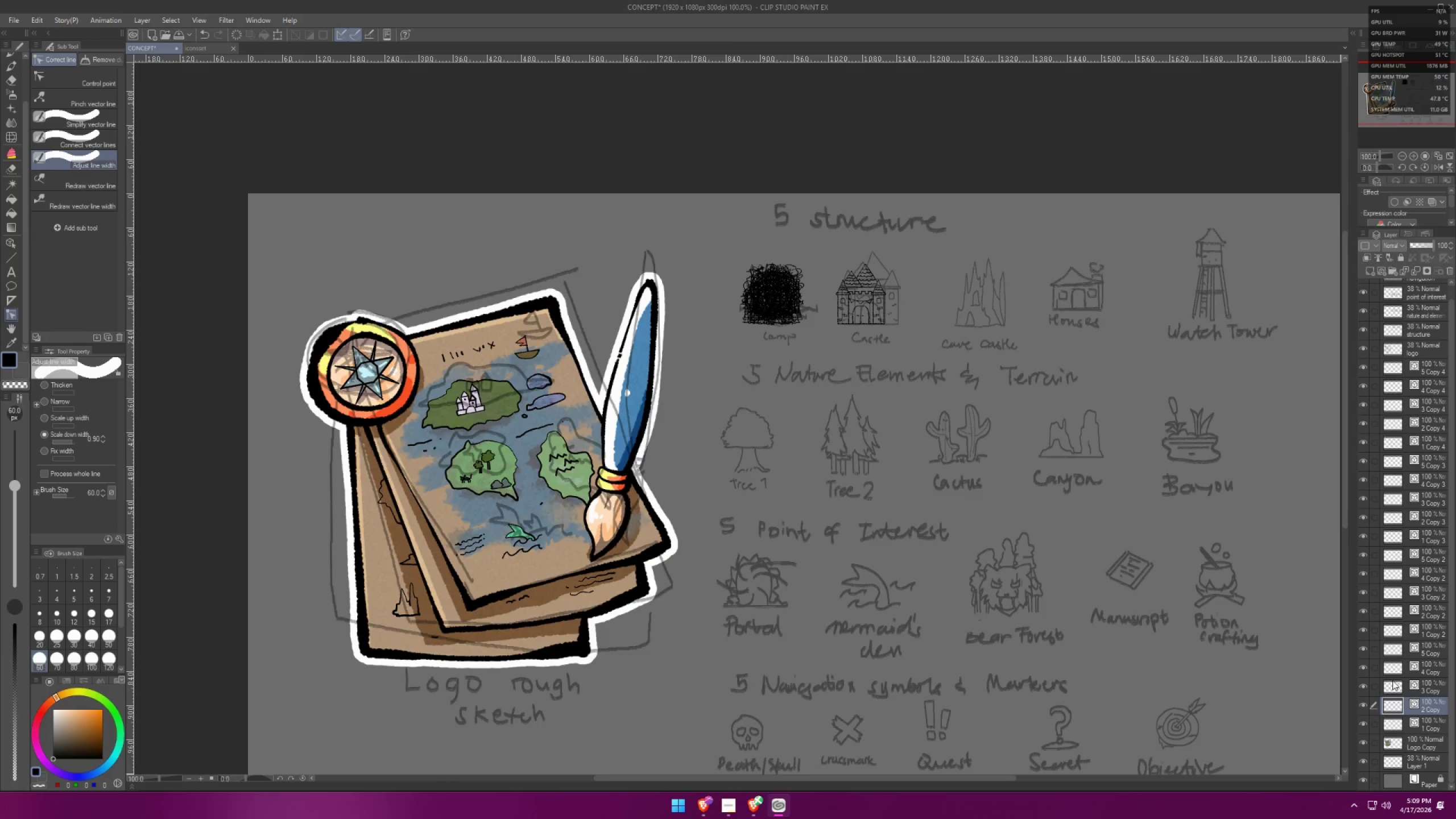 
left_click([1427, 690])
 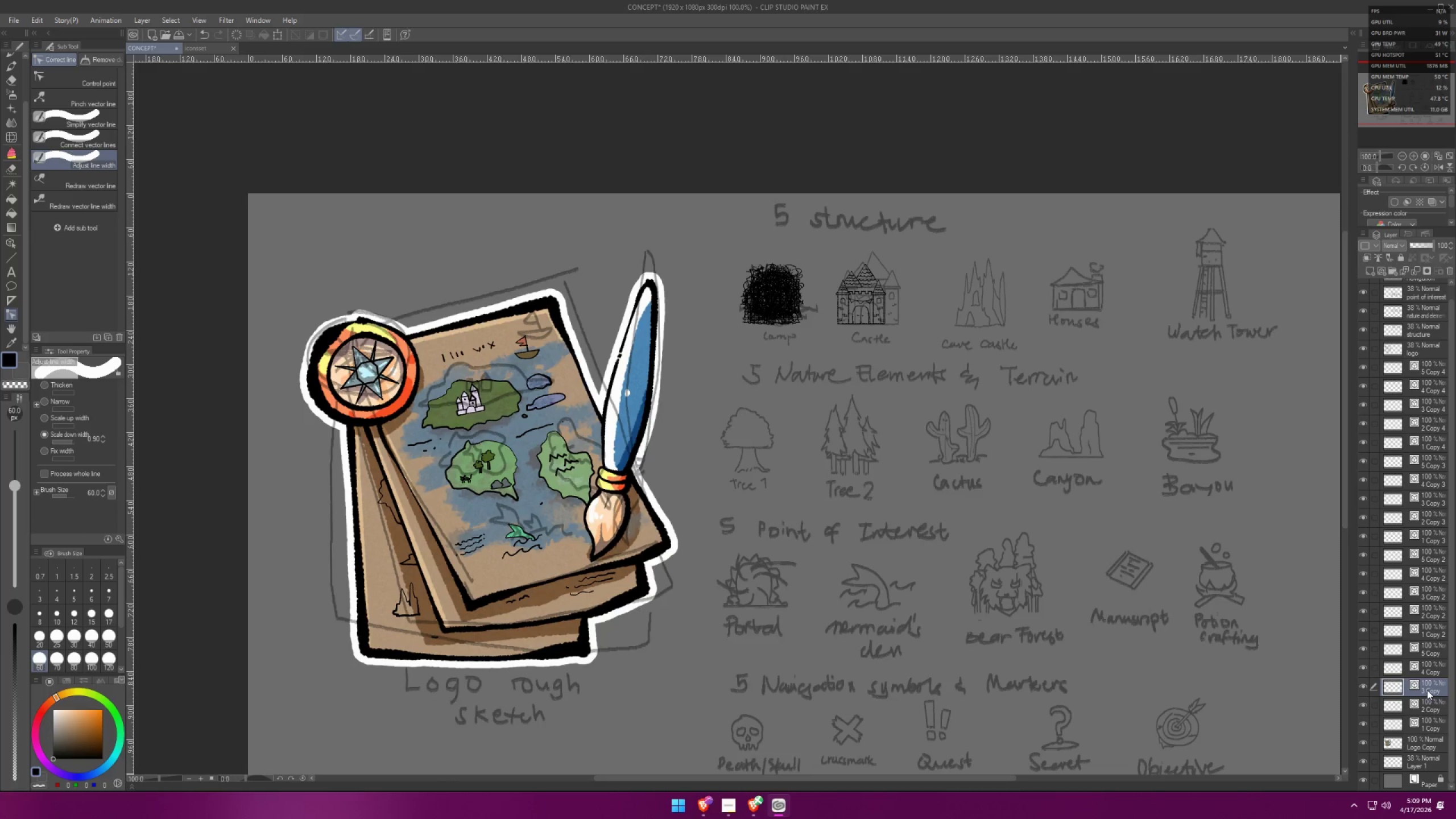 
key(Control+ControlLeft)
 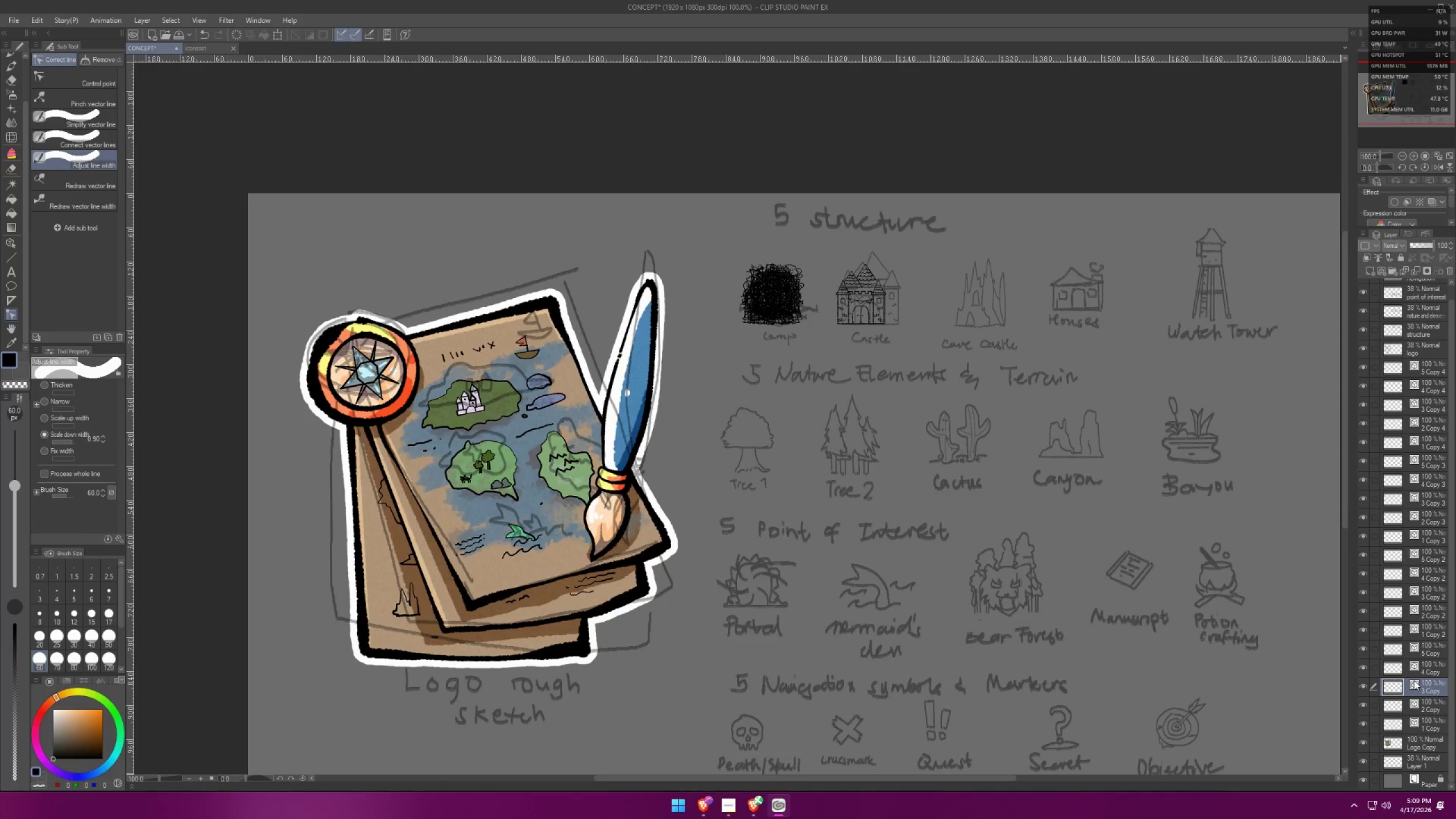 
key(Control+T)
 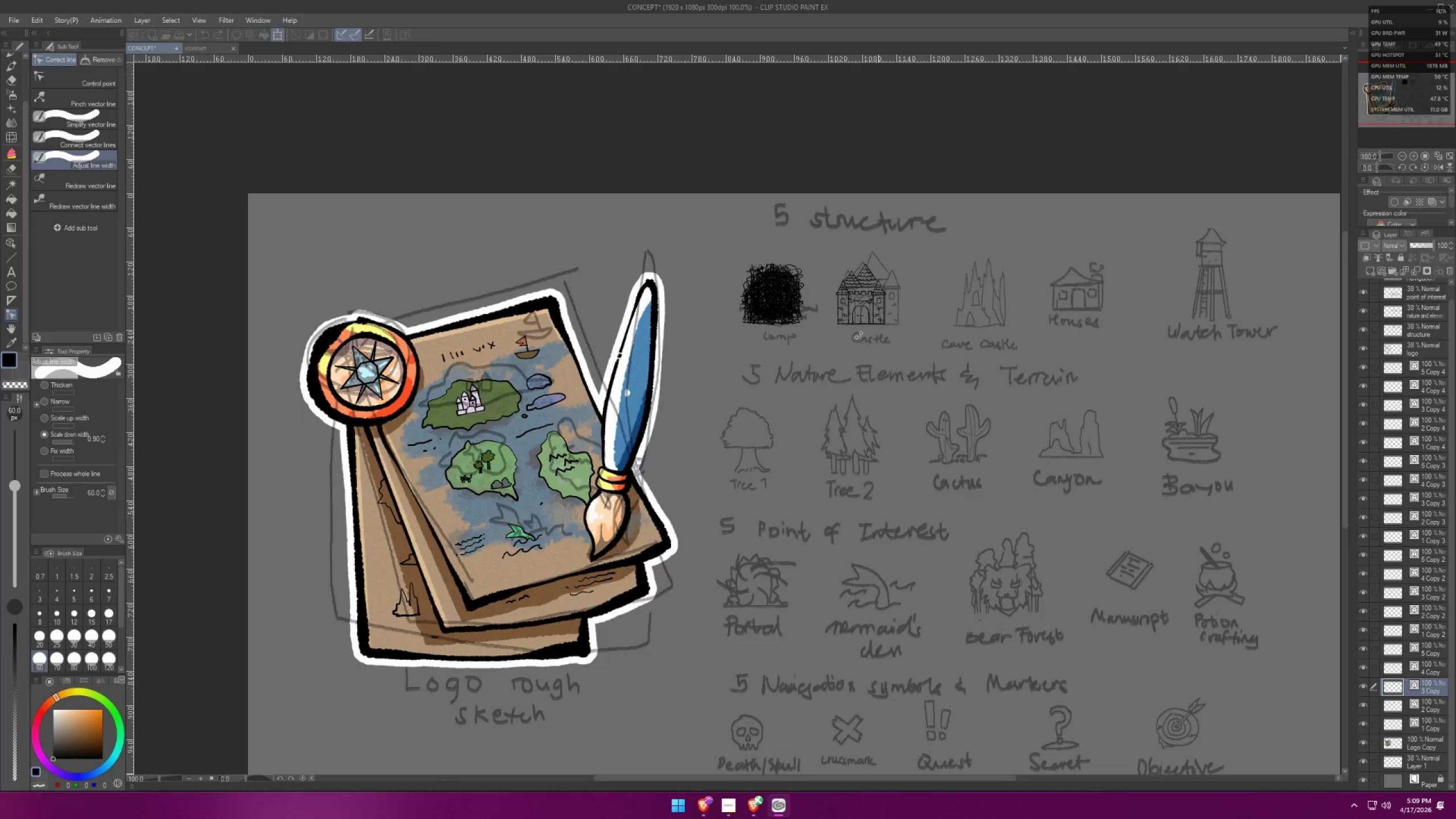 
hold_key(key=ShiftLeft, duration=1.51)
left_click_drag(start_coordinate=[788, 303], to_coordinate=[982, 319])
 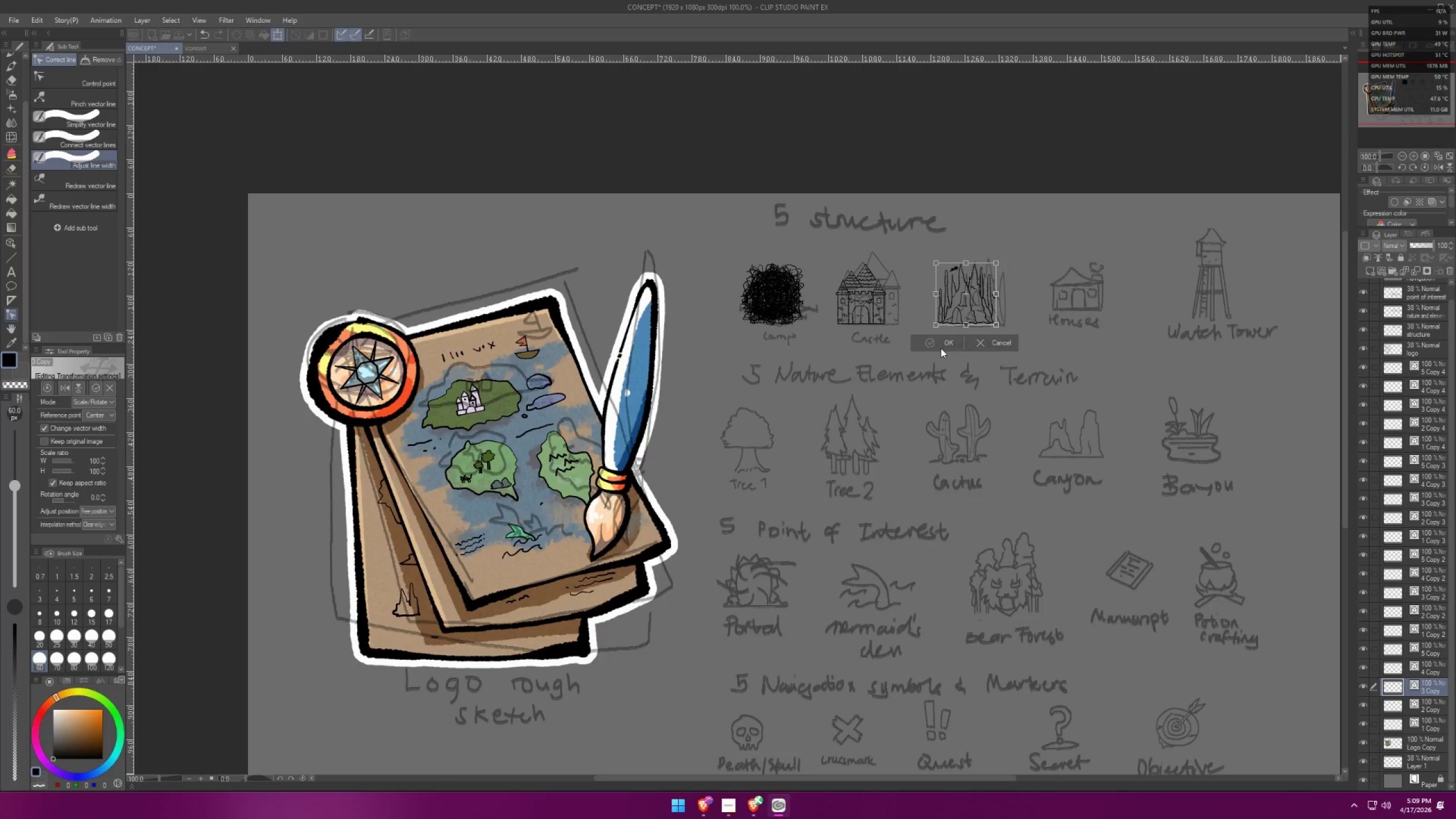 
key(Shift+ShiftLeft)
 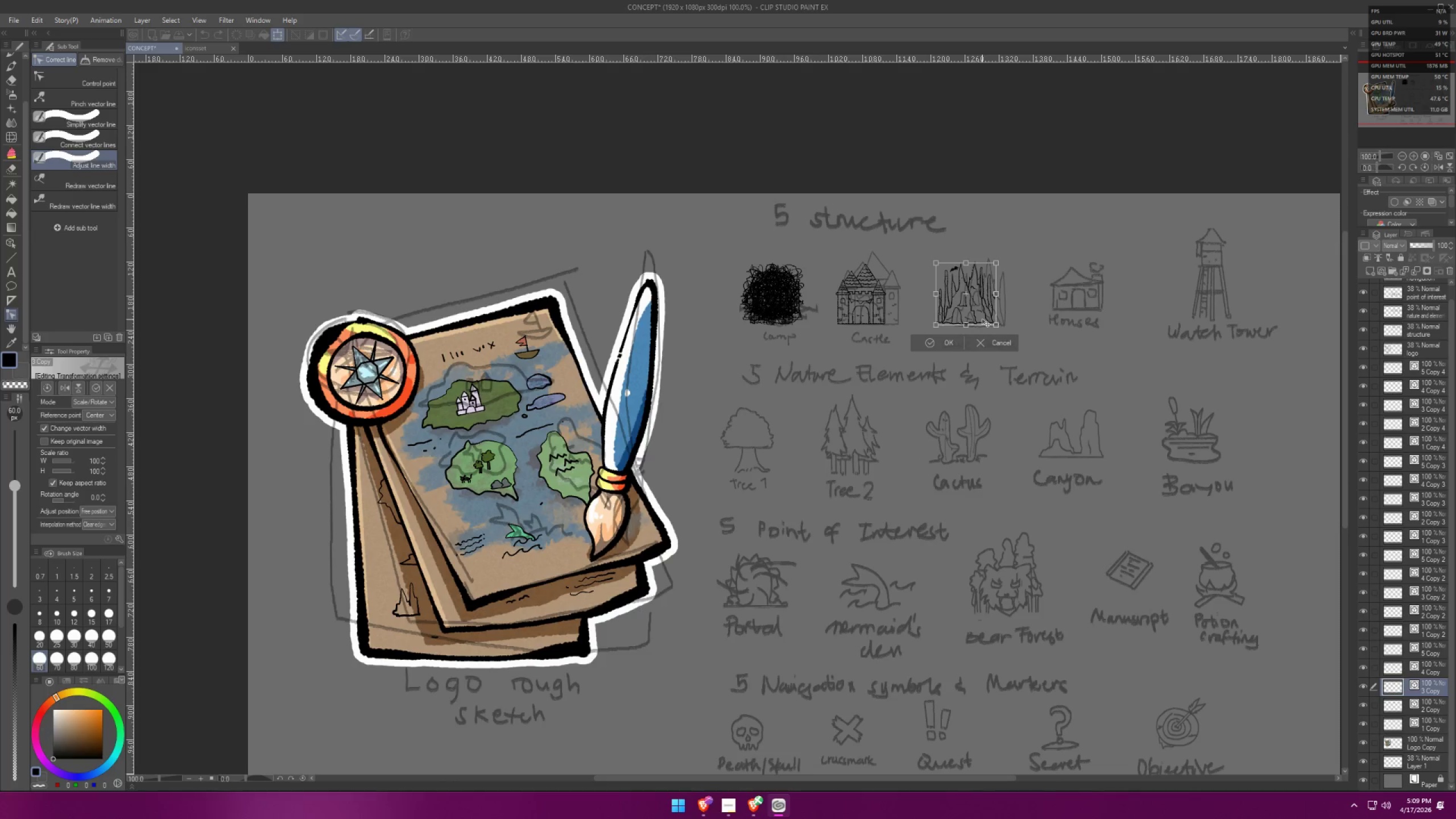 
key(Shift+ShiftLeft)
 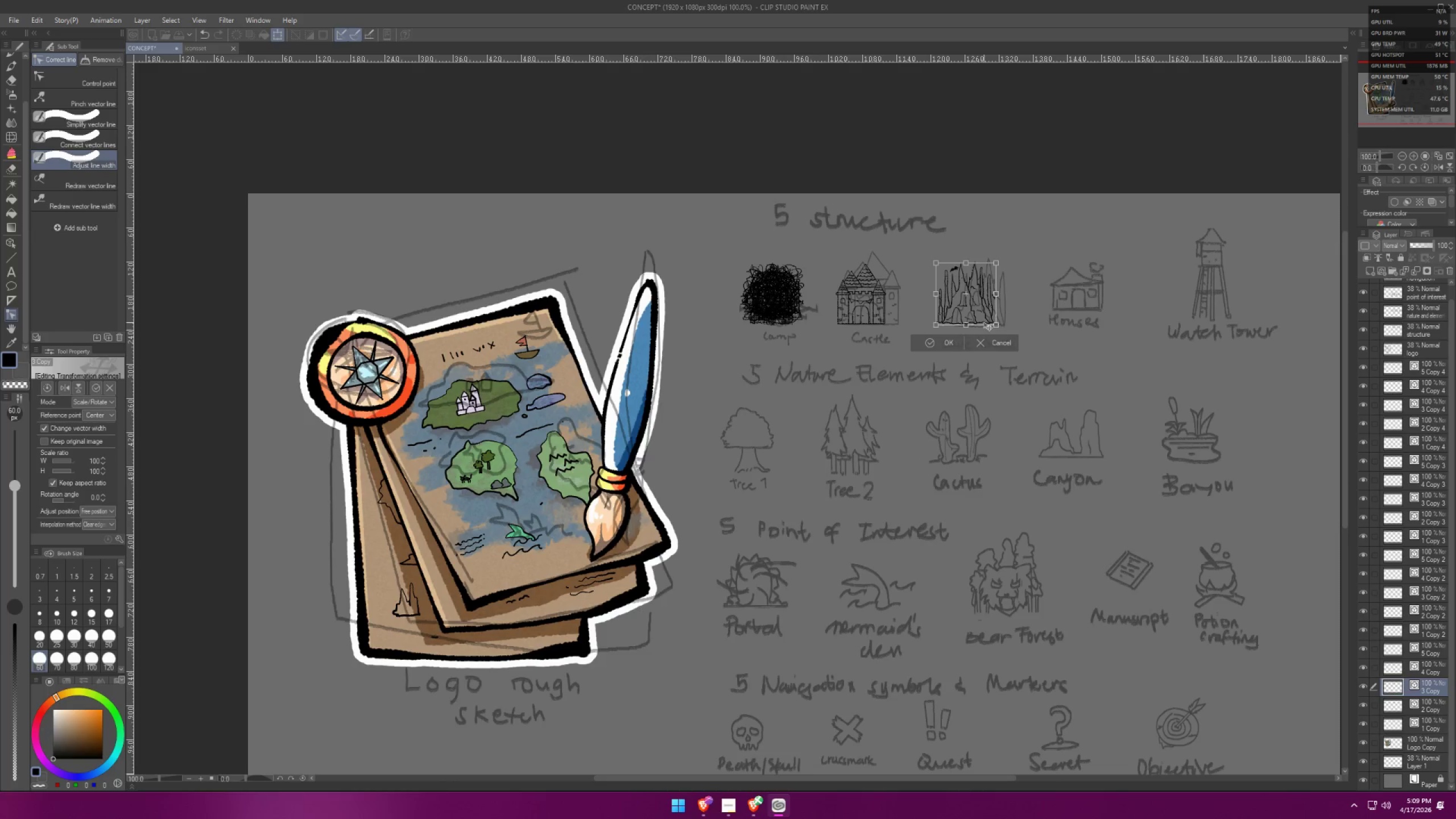 
key(Shift+ShiftLeft)
 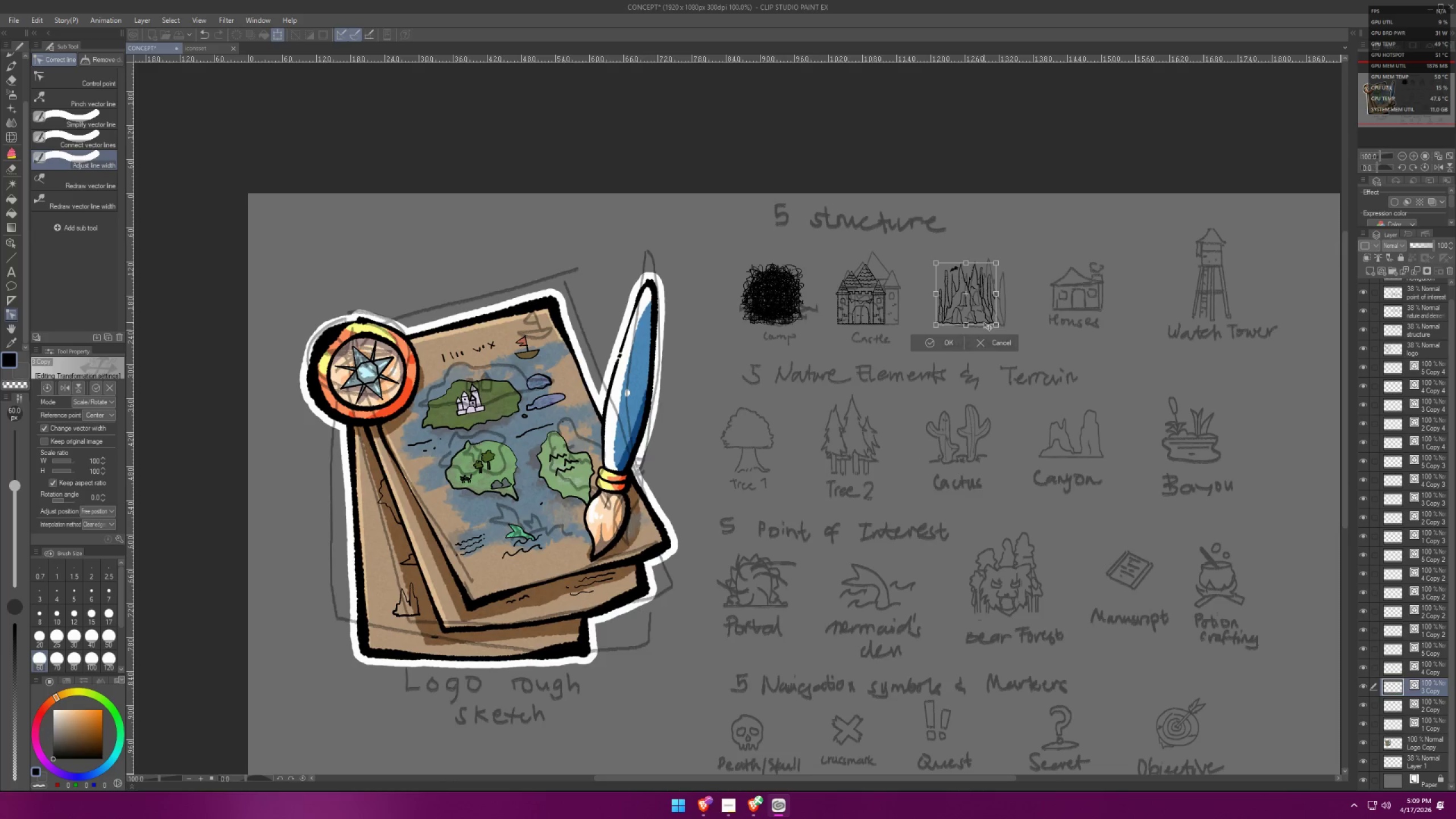 
key(Shift+ShiftLeft)
 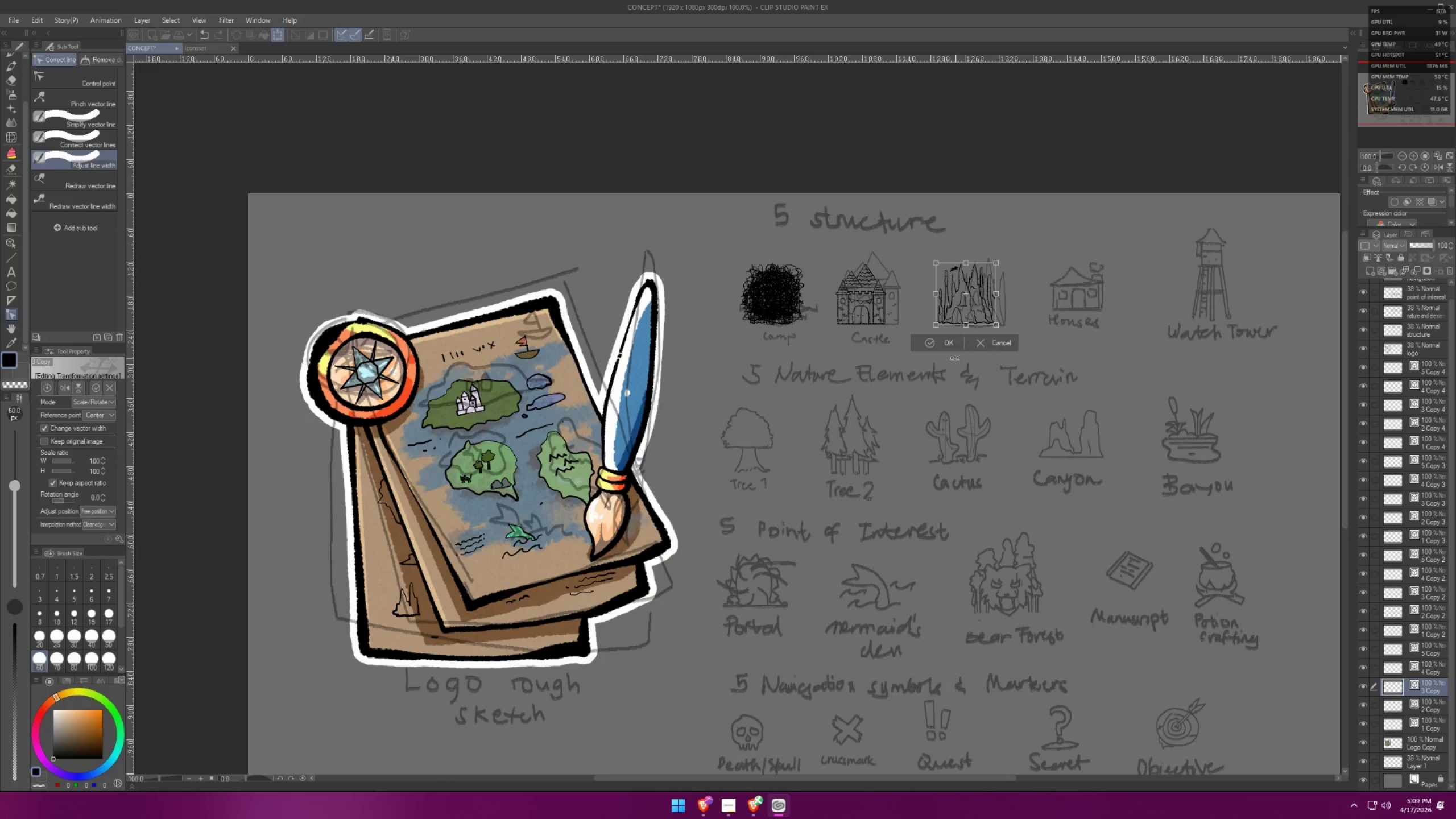 
left_click([941, 348])
 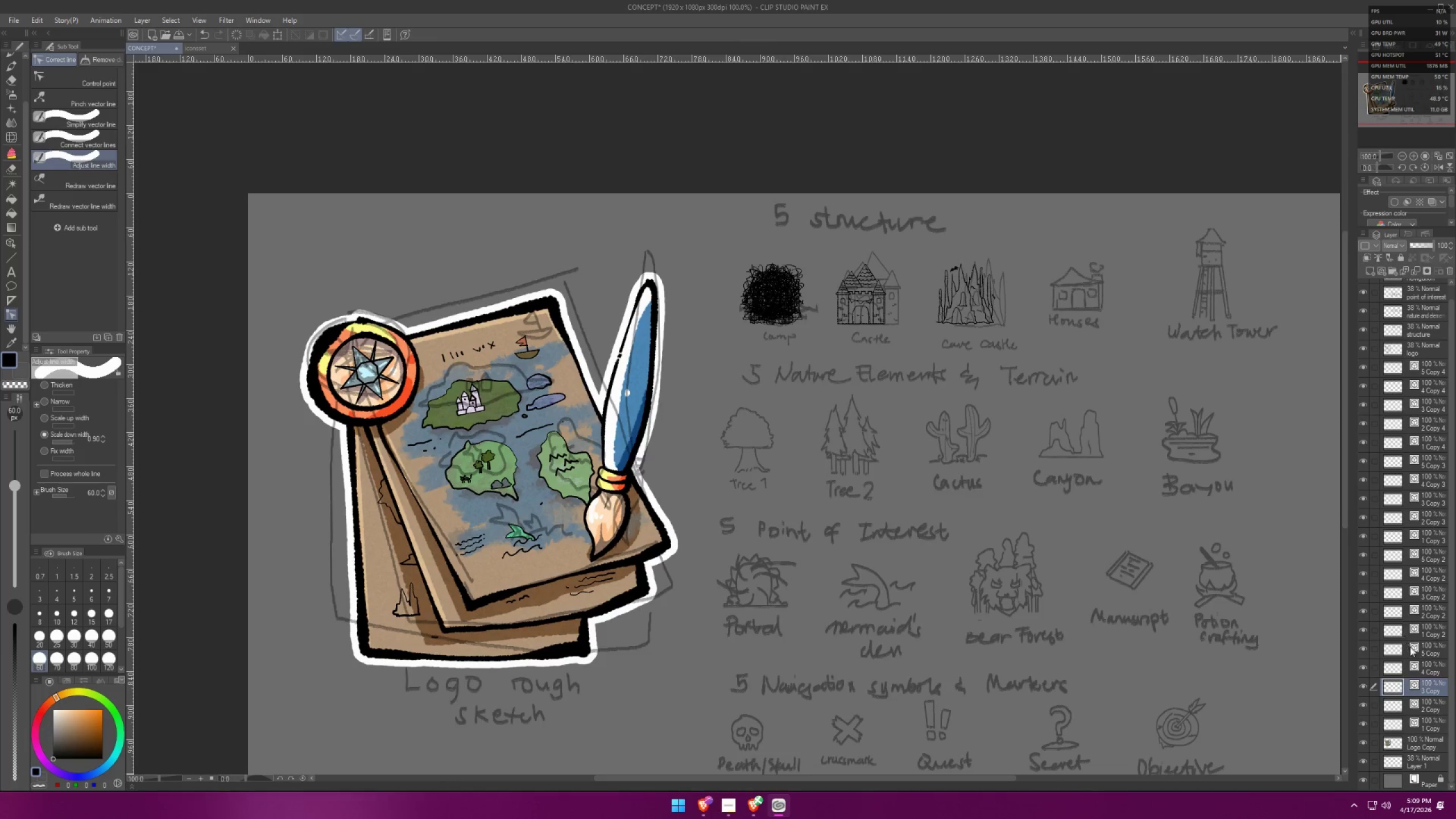 
left_click([1422, 667])
 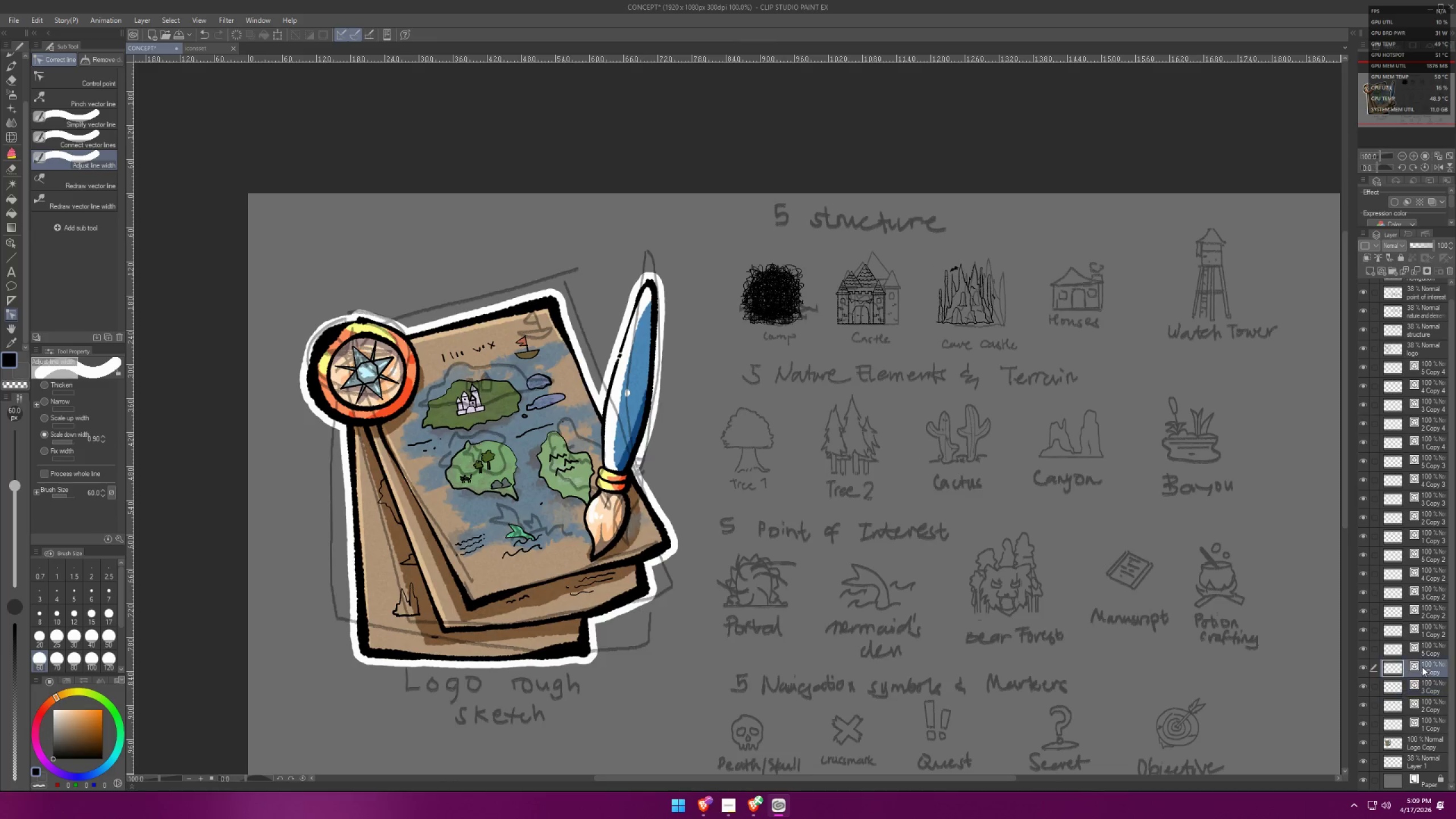 
key(Control+ControlLeft)
 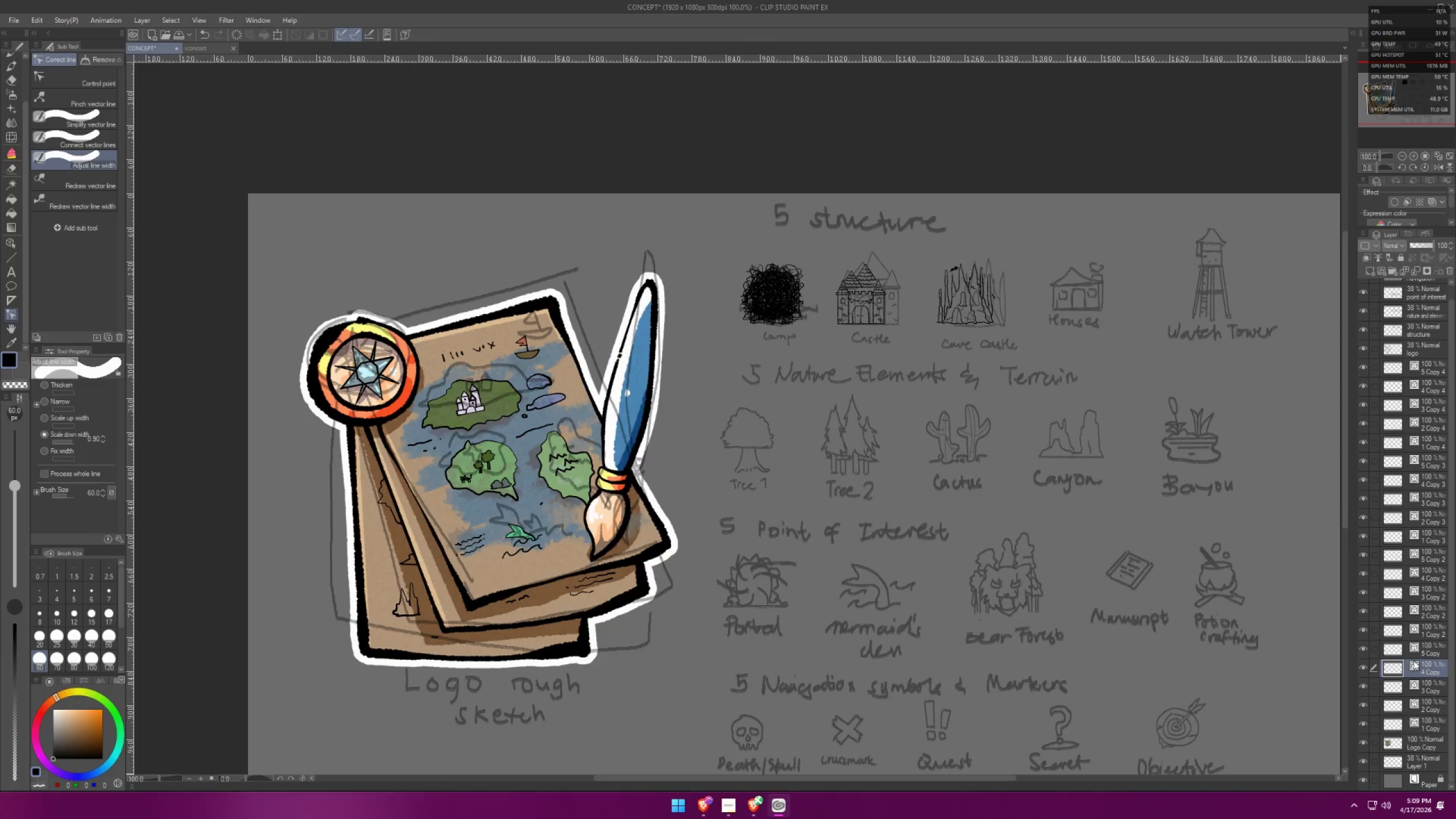 
key(Control+T)
 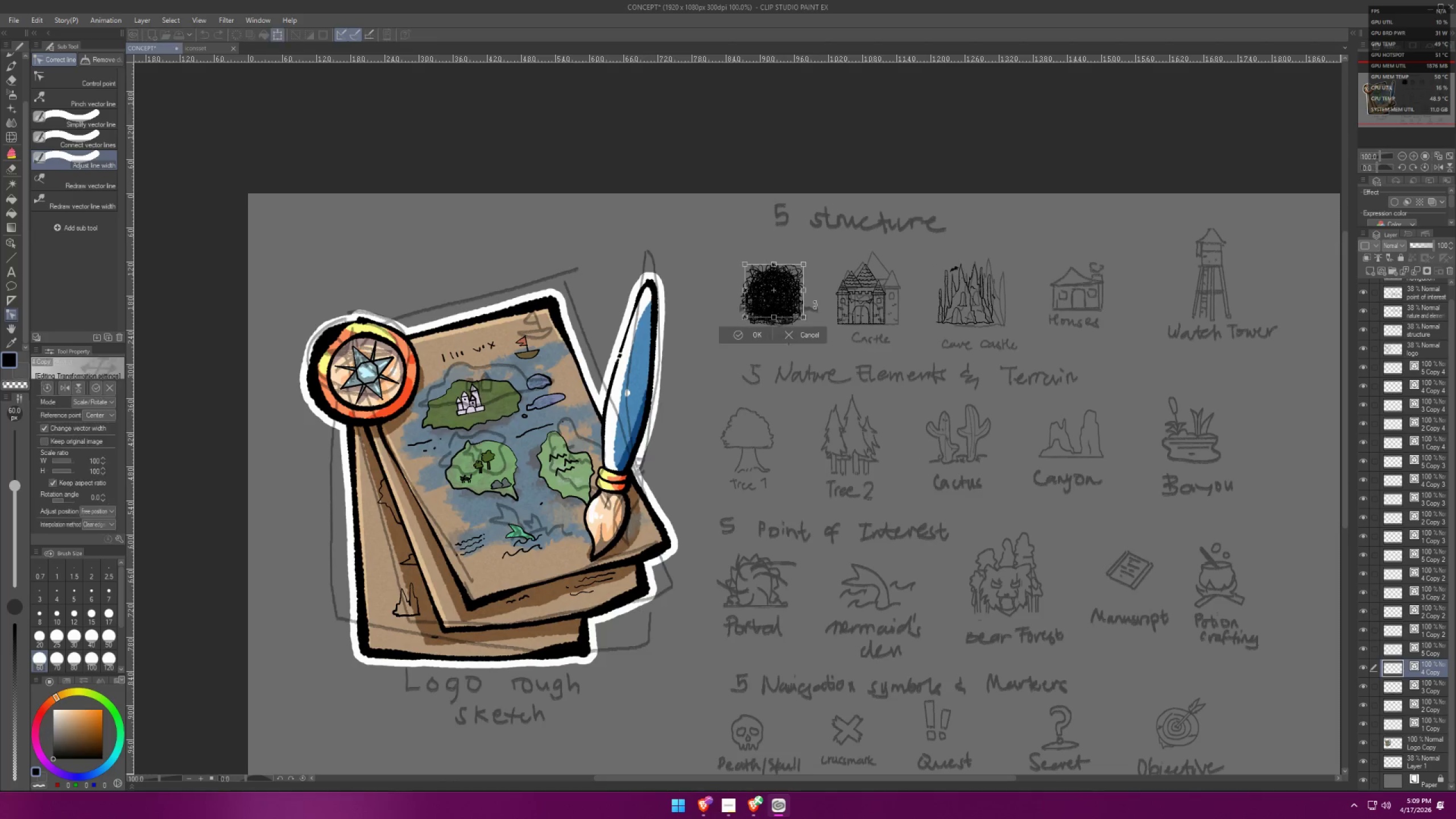 
hold_key(key=ShiftLeft, duration=1.24)
left_click_drag(start_coordinate=[785, 296], to_coordinate=[1089, 318])
 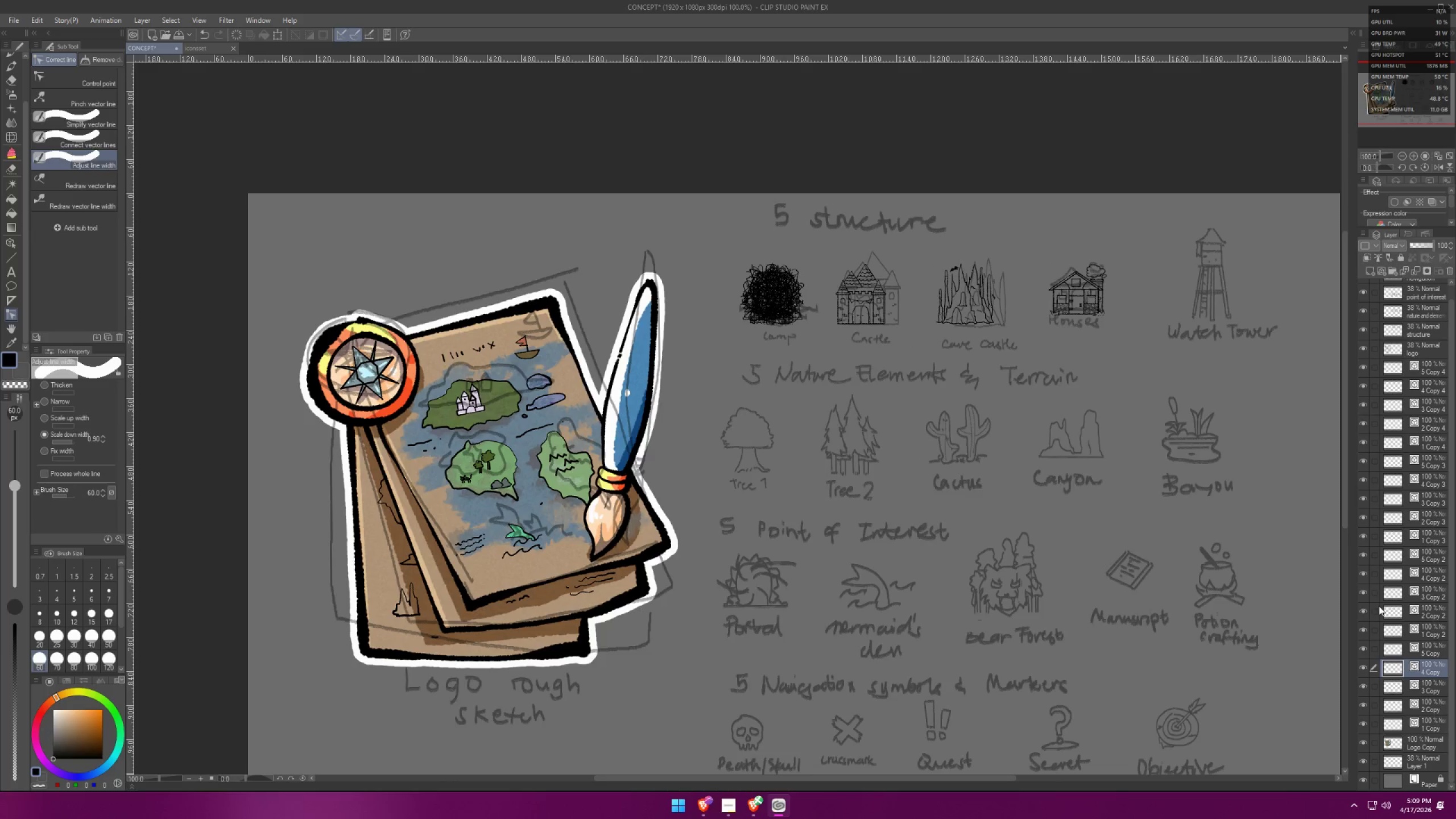 
left_click([1422, 645])
 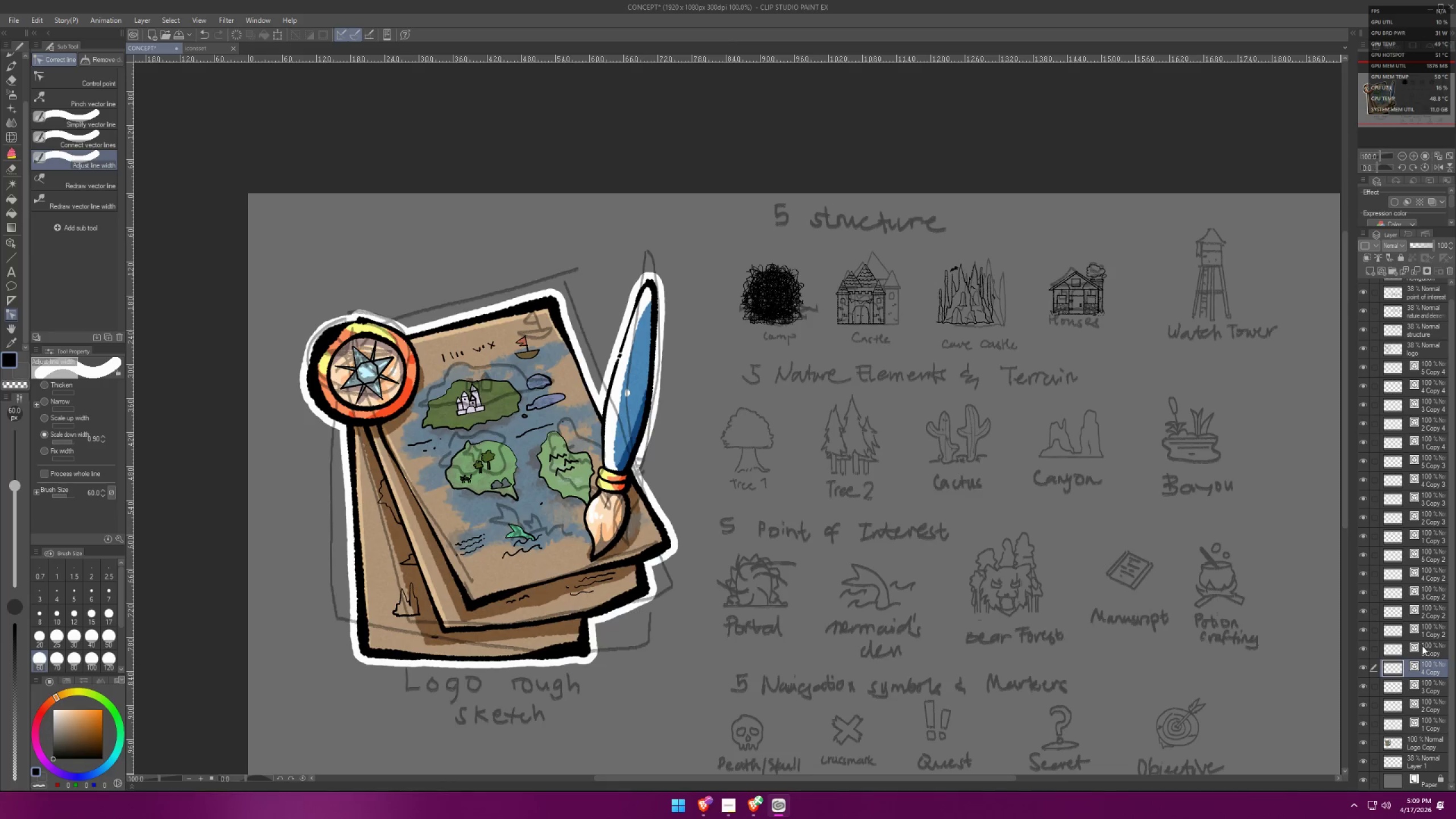 
key(Control+ControlLeft)
 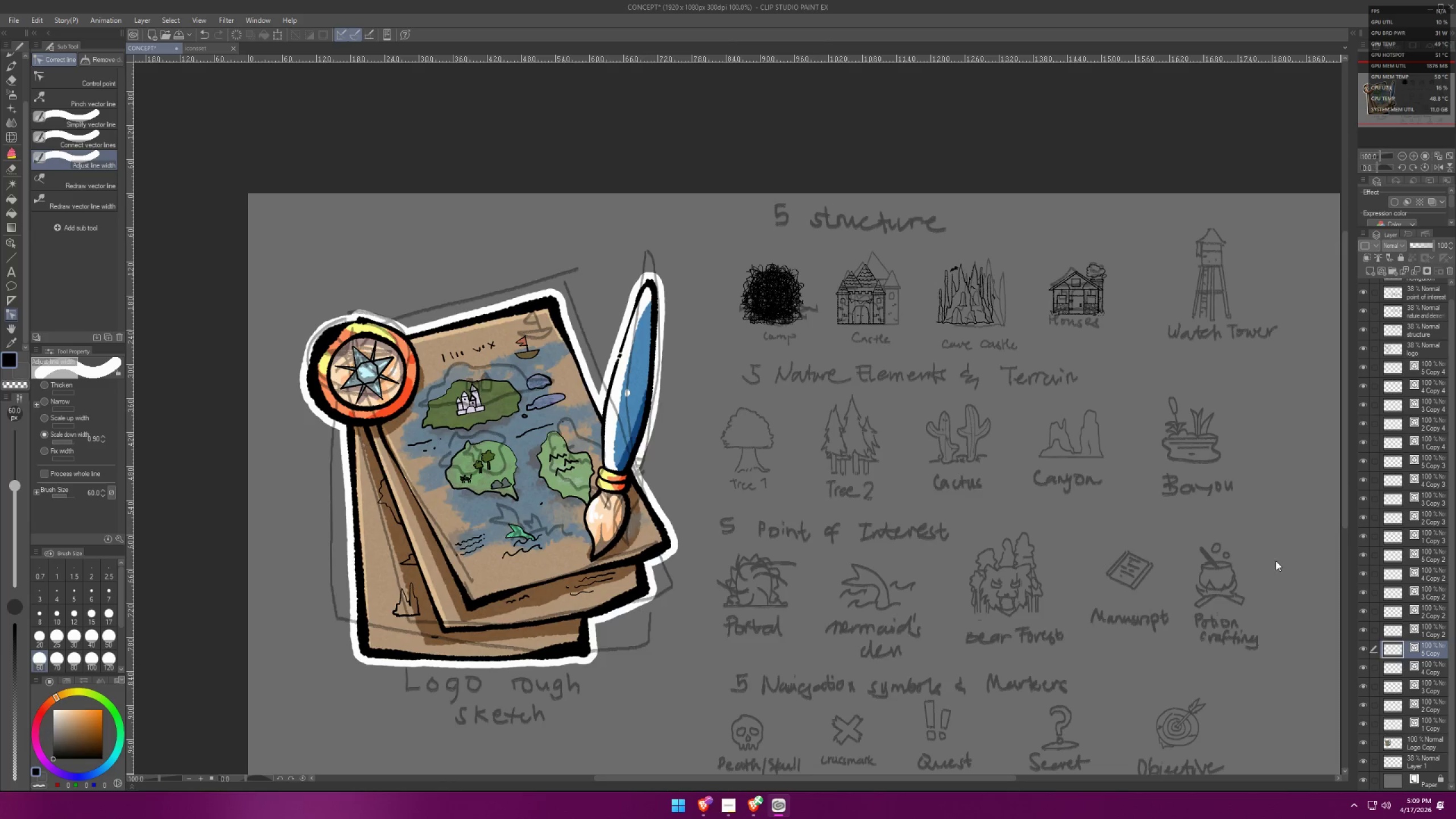 
key(Control+T)
 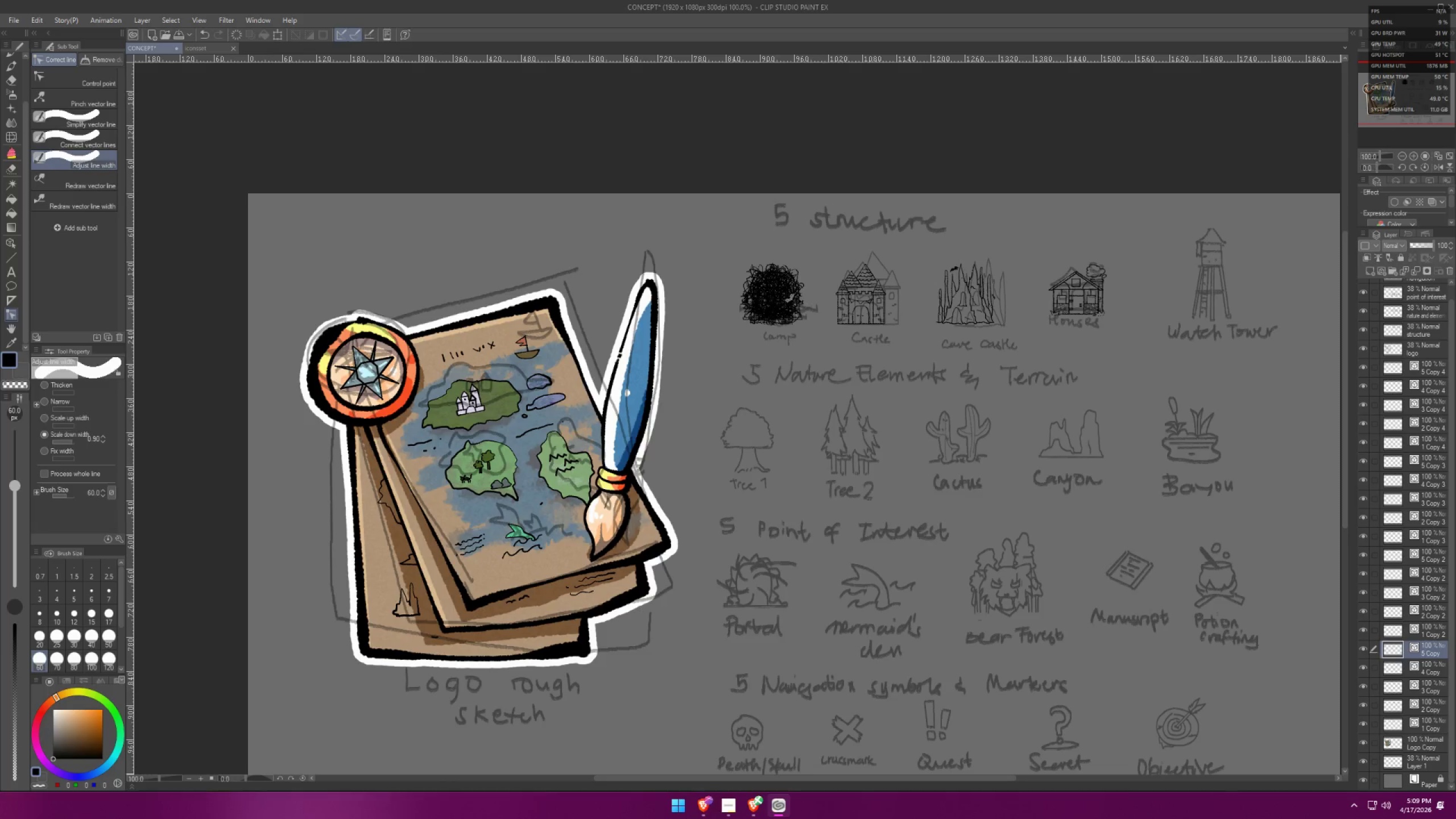 
hold_key(key=ShiftLeft, duration=1.36)
left_click_drag(start_coordinate=[773, 290], to_coordinate=[1192, 316])
 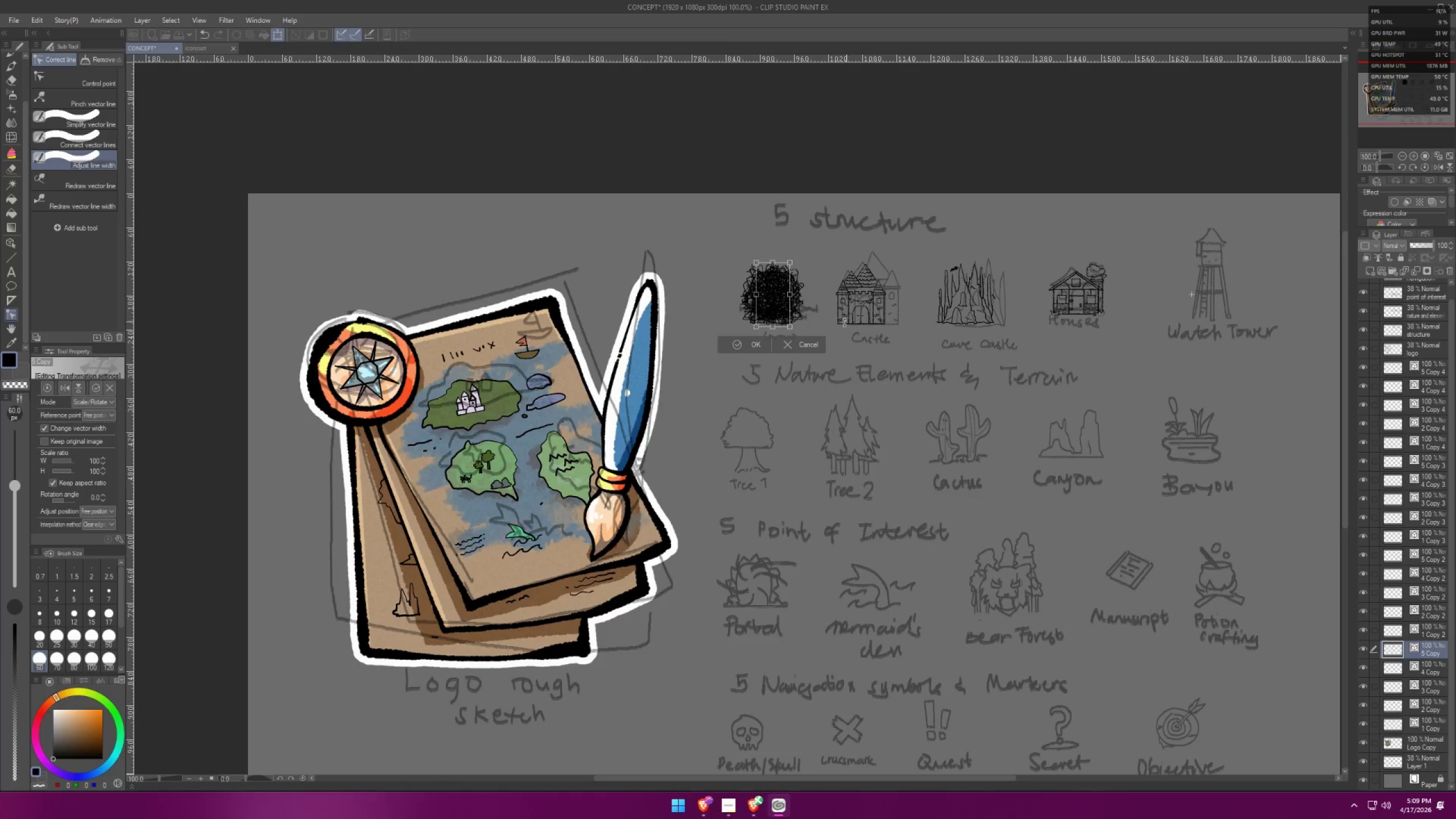 
left_click([818, 346])
 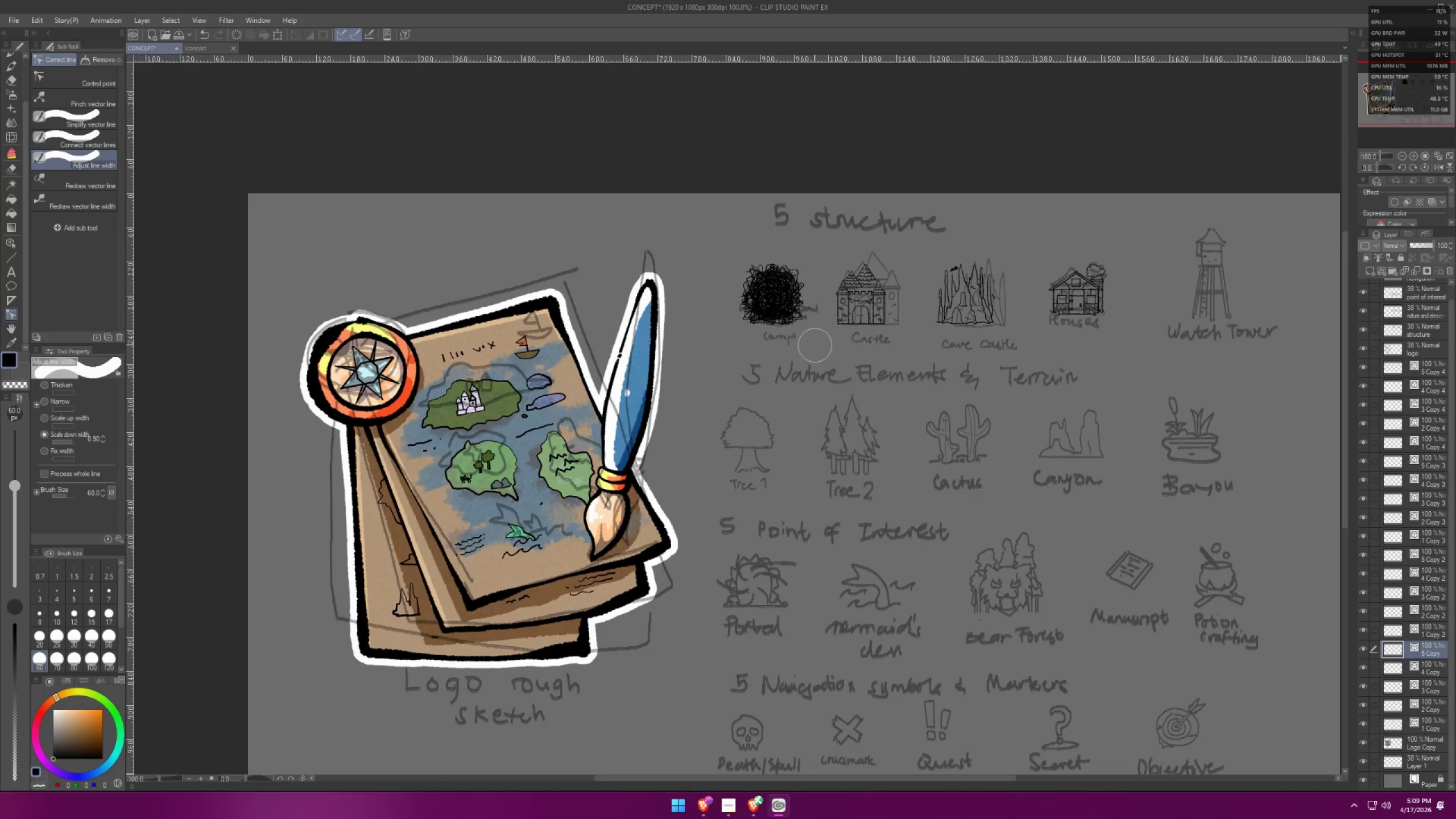 
key(Control+ControlLeft)
 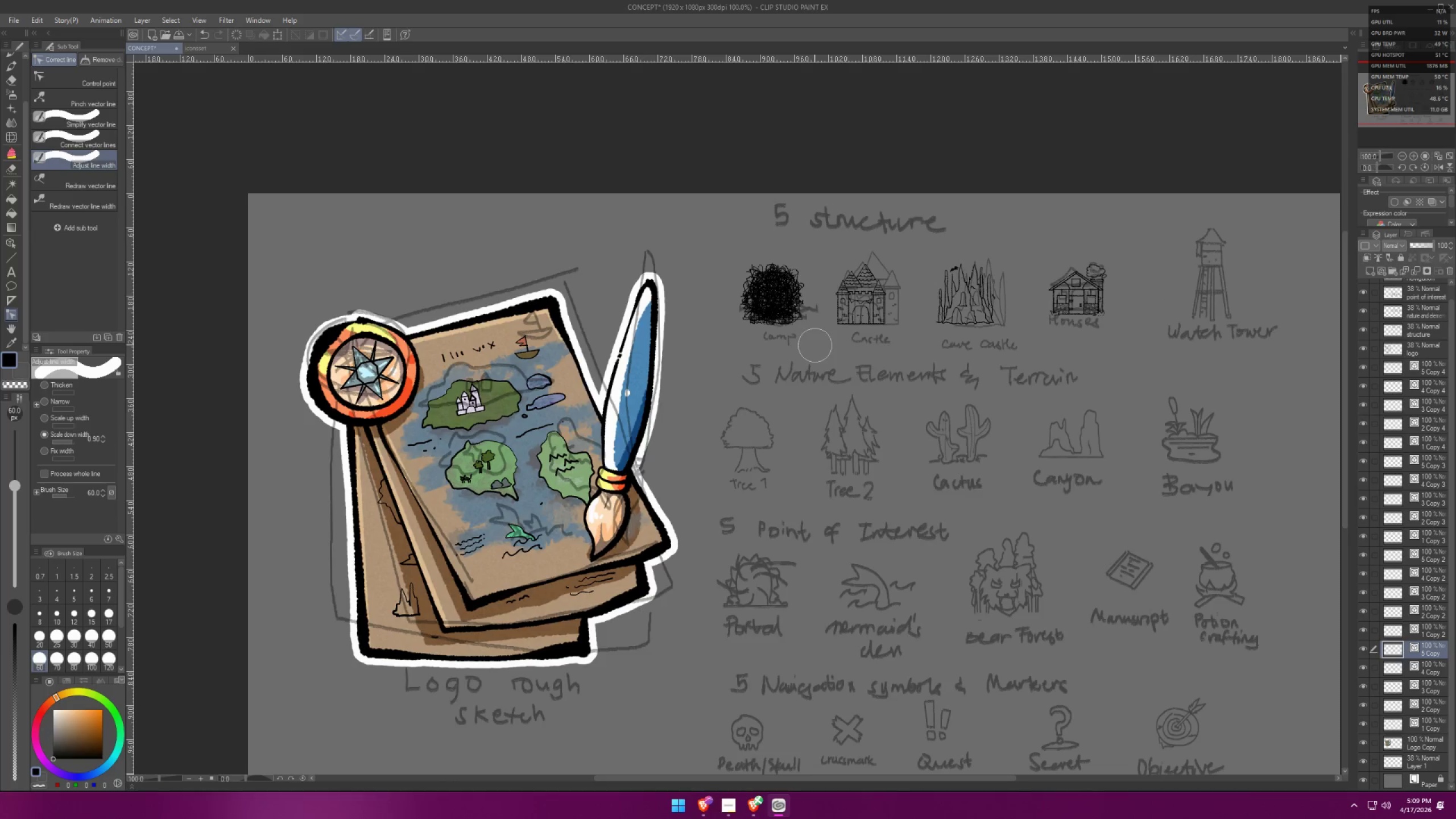 
key(Control+T)
 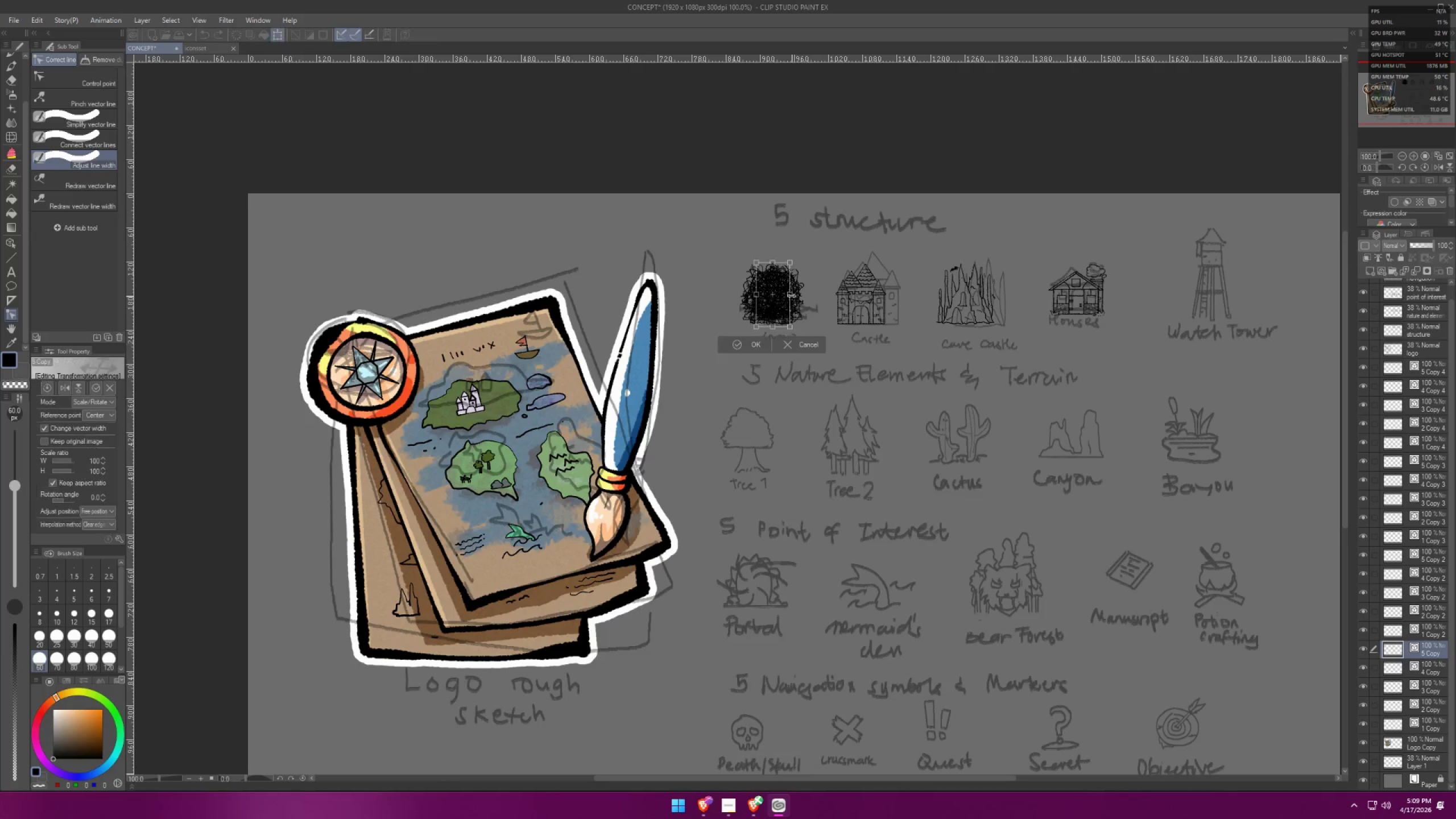 
hold_key(key=ShiftLeft, duration=1.5)
left_click_drag(start_coordinate=[777, 278], to_coordinate=[1185, 302])
 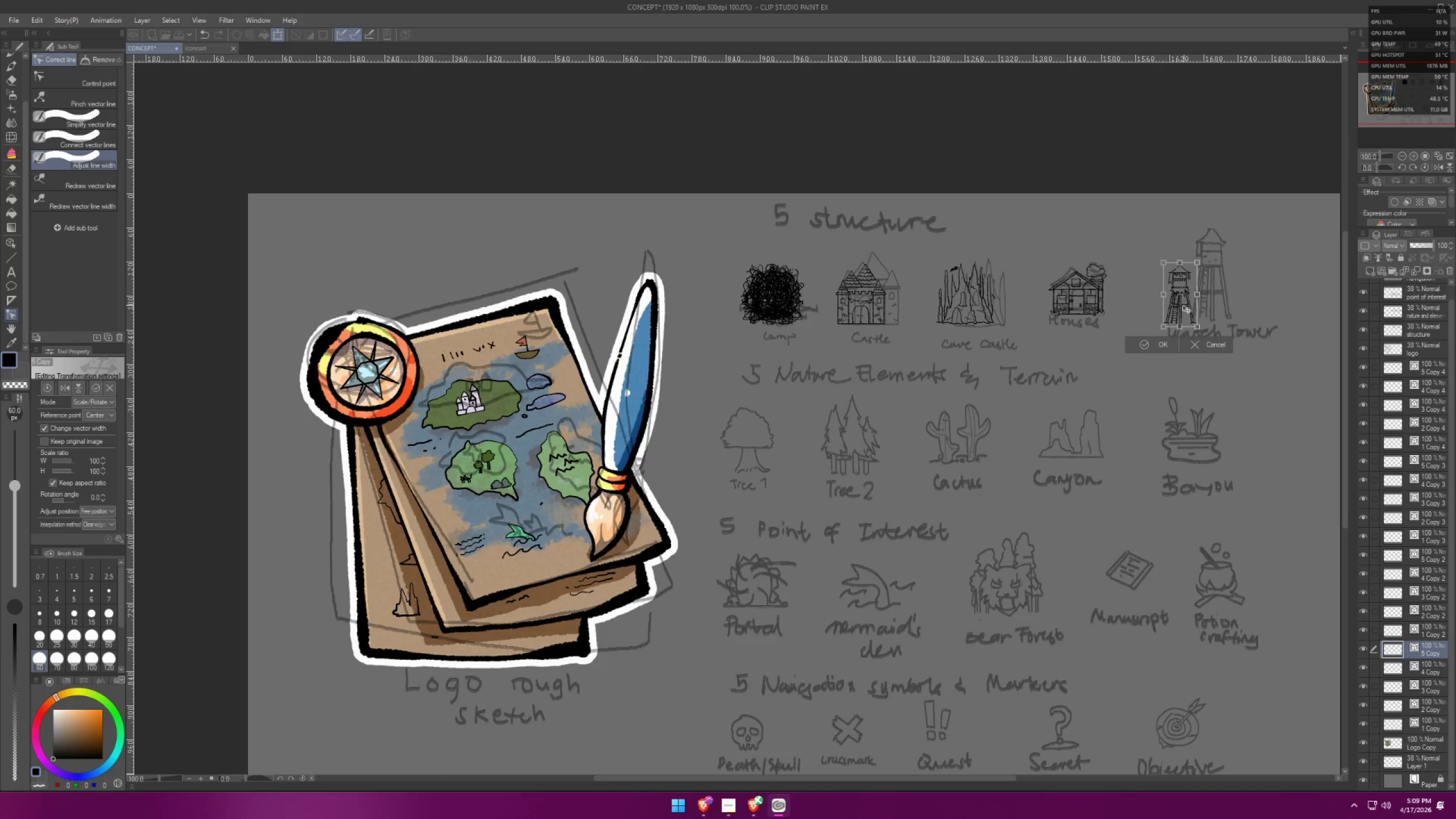 
key(Shift+ShiftLeft)
 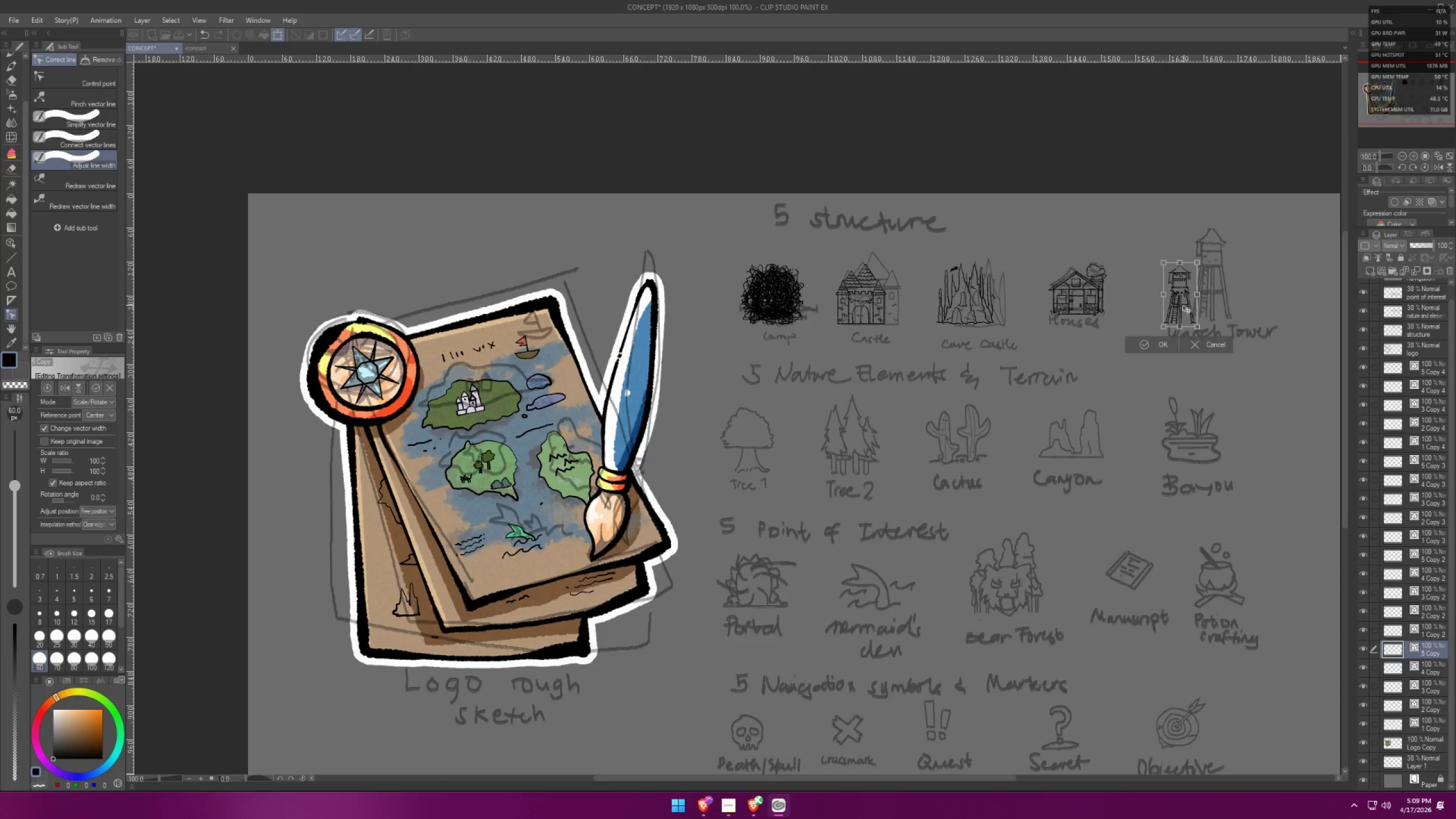 
key(Shift+ShiftLeft)
 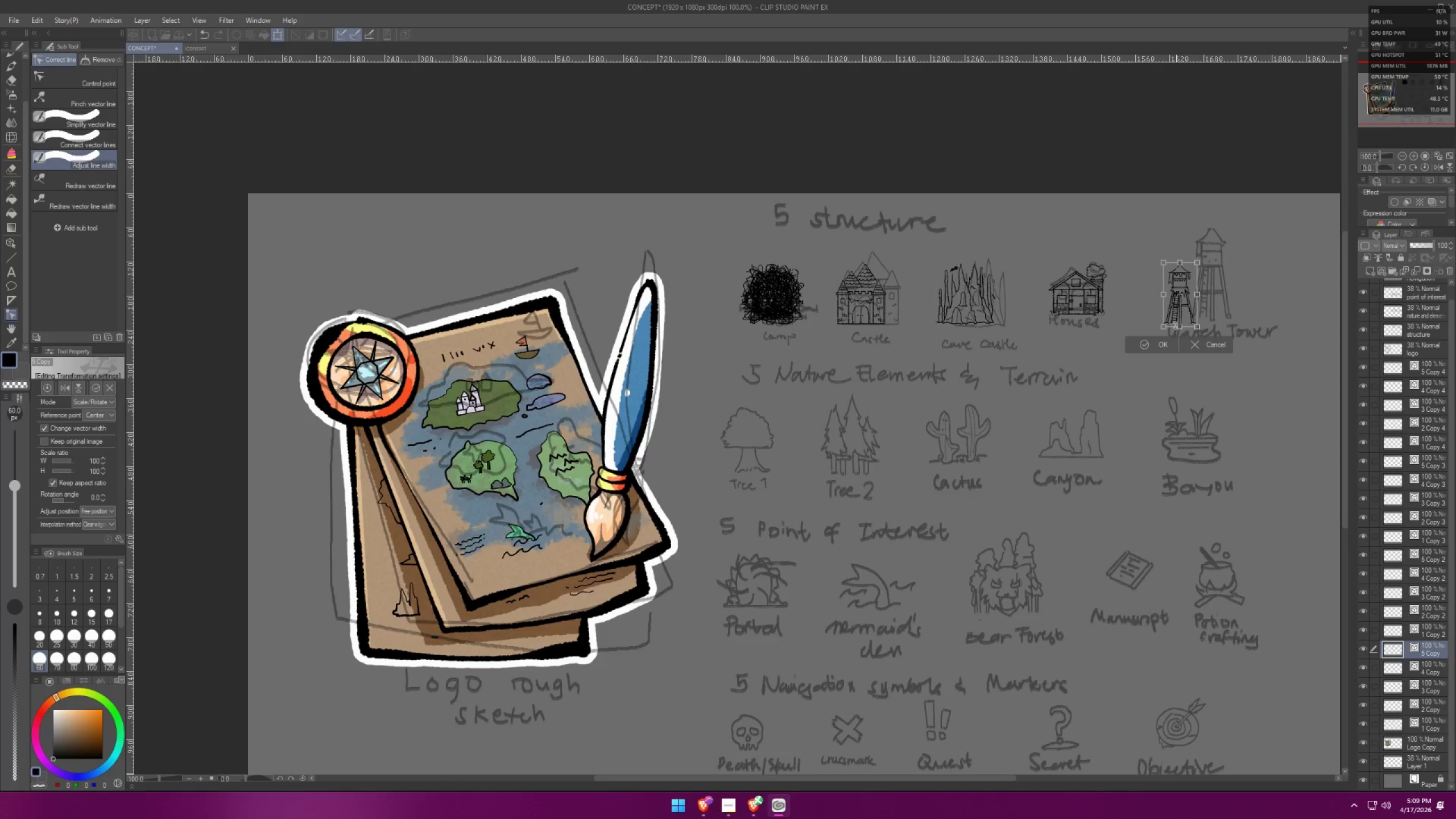 
key(Shift+ShiftLeft)
 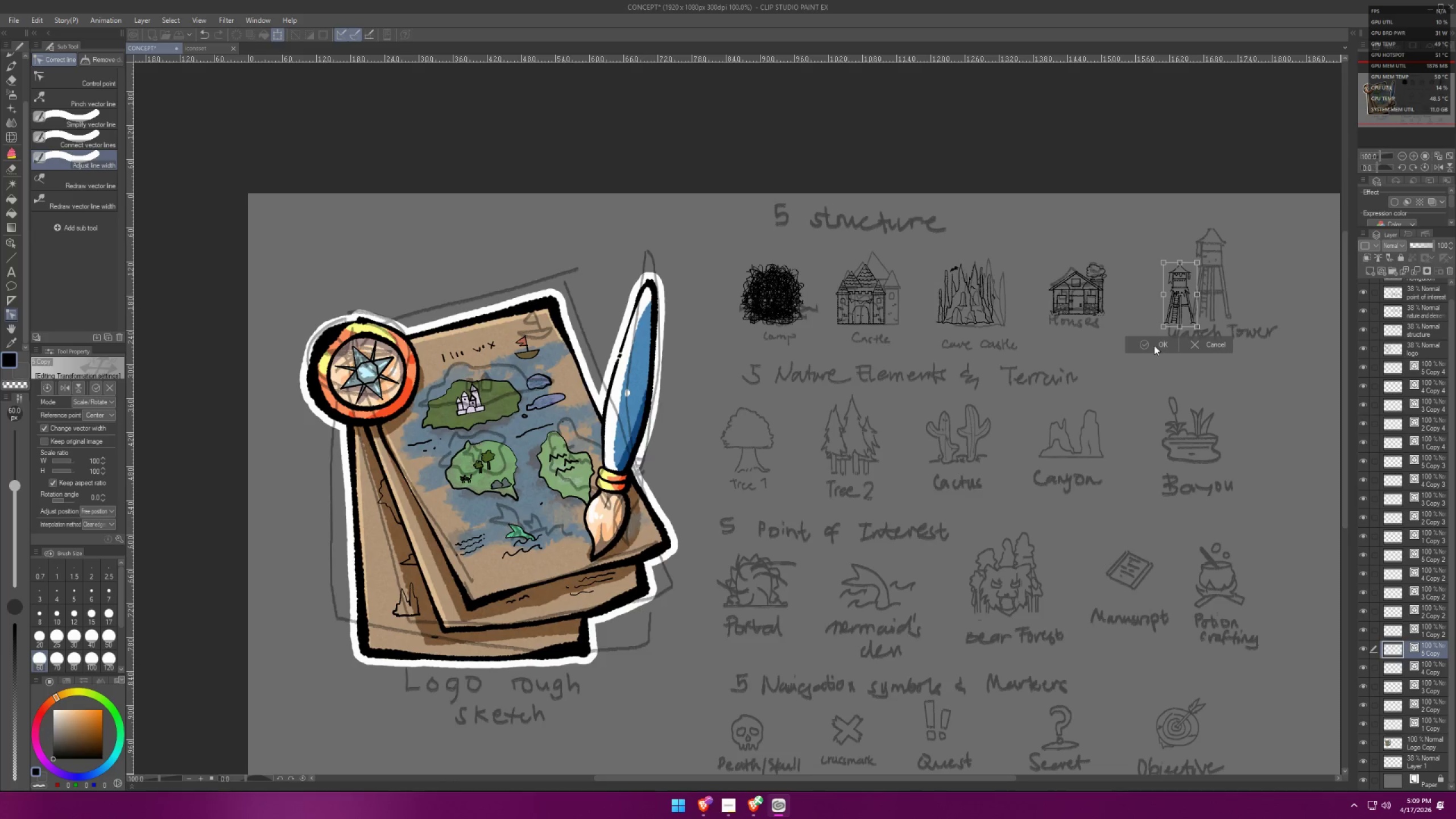 
left_click([1153, 348])
 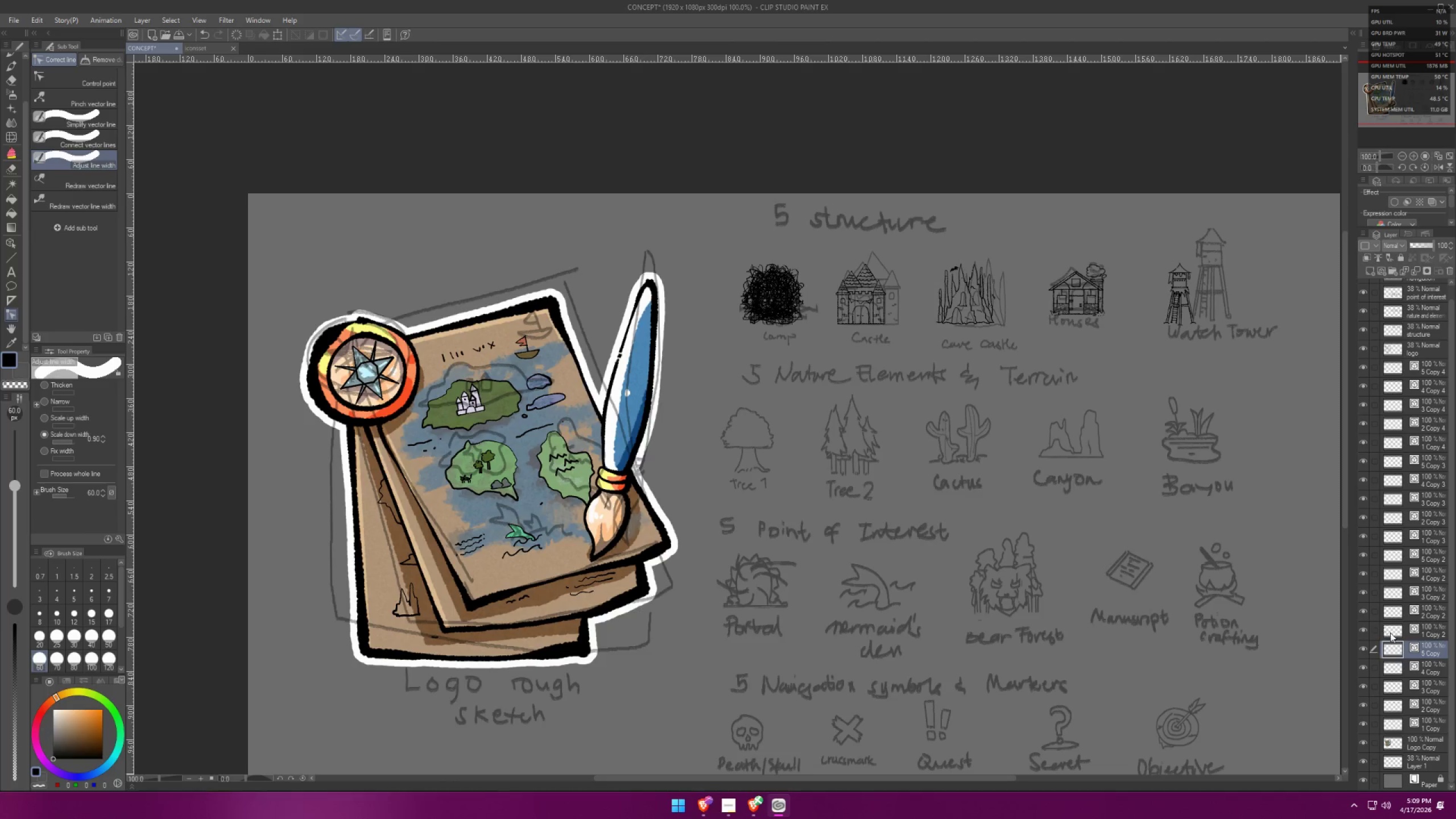 
left_click([1437, 634])
 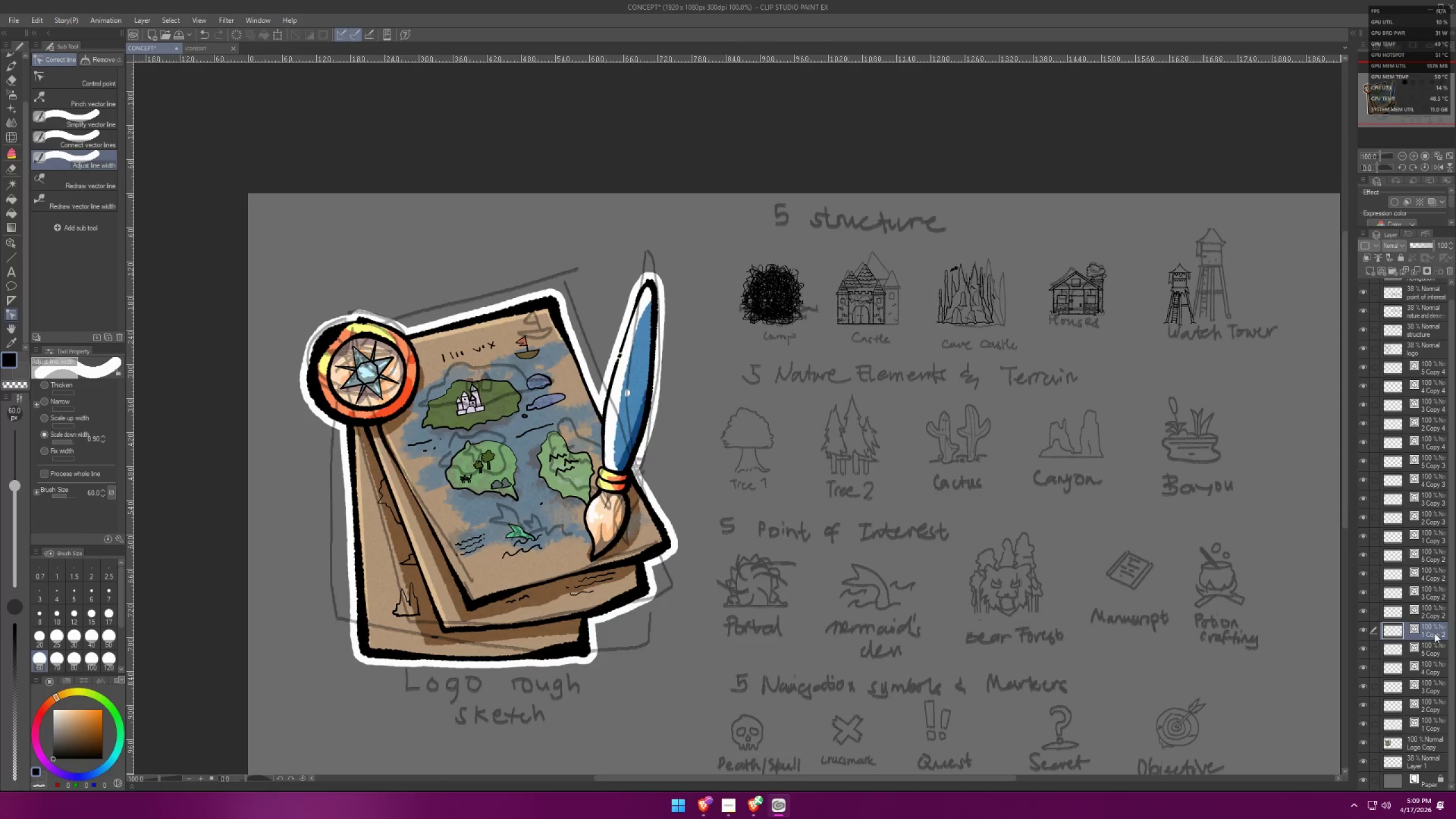 
key(Control+ControlLeft)
 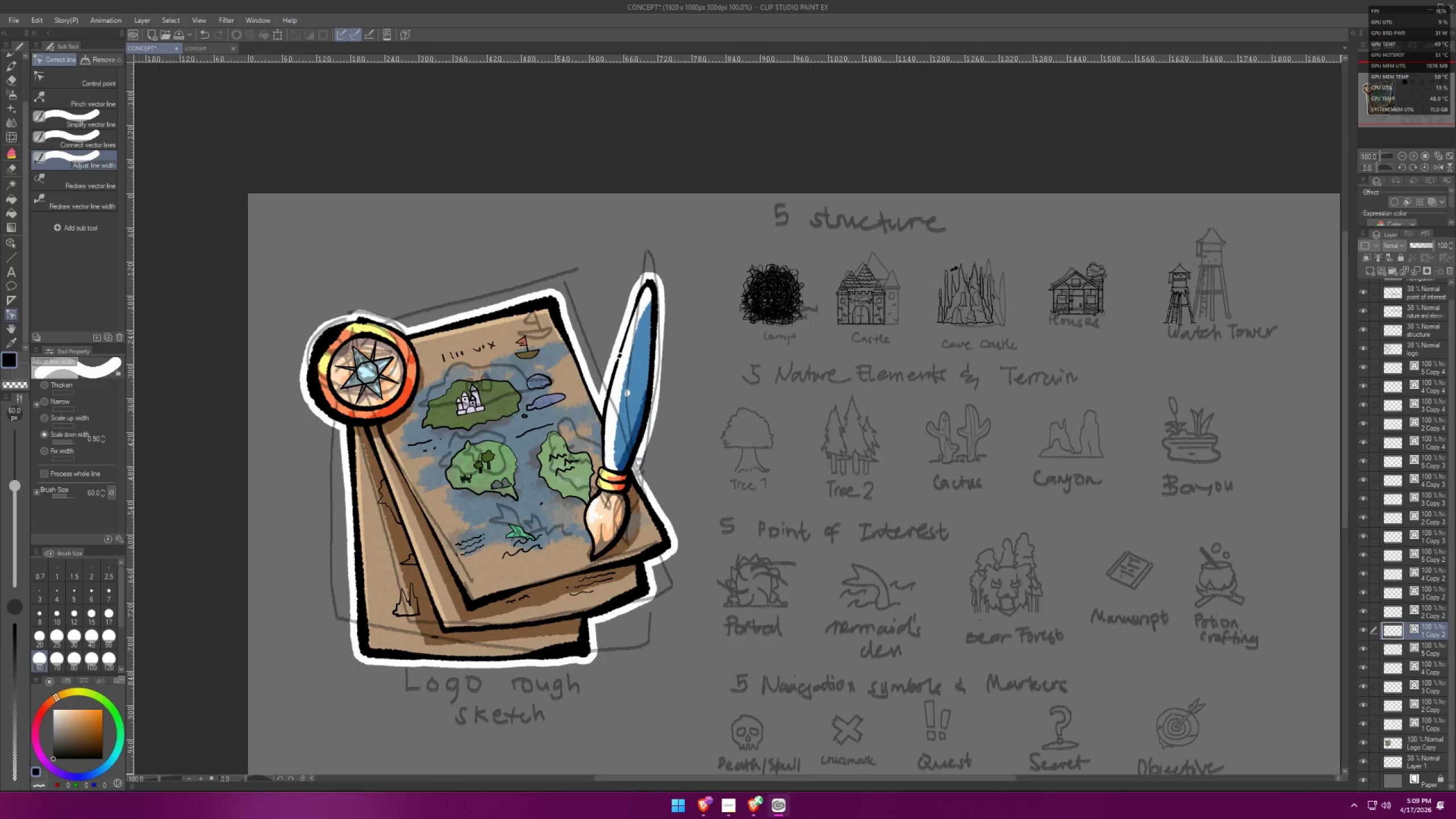 
key(Control+T)
 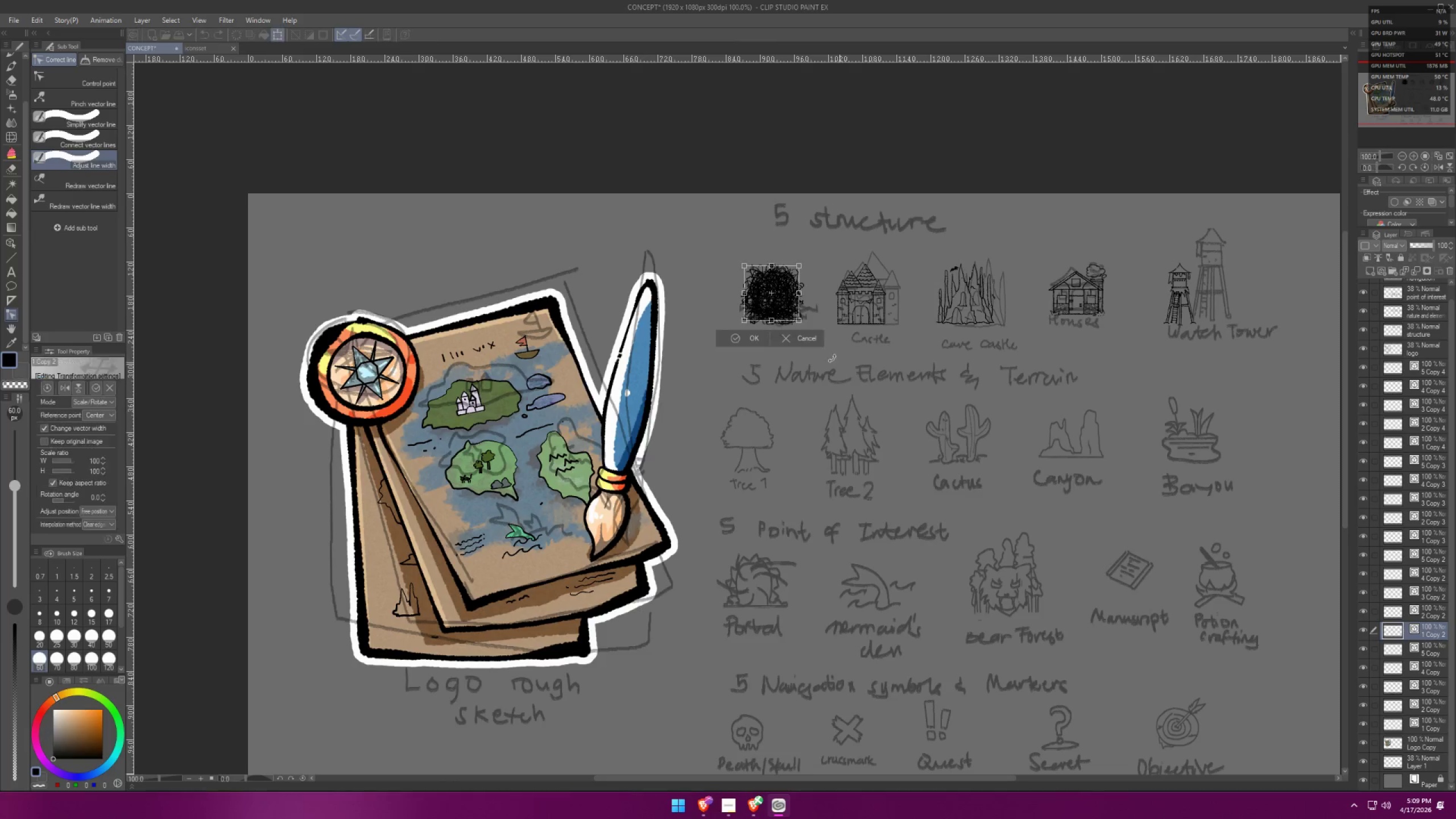 
hold_key(key=ShiftLeft, duration=1.36)
left_click_drag(start_coordinate=[781, 301], to_coordinate=[789, 437])
 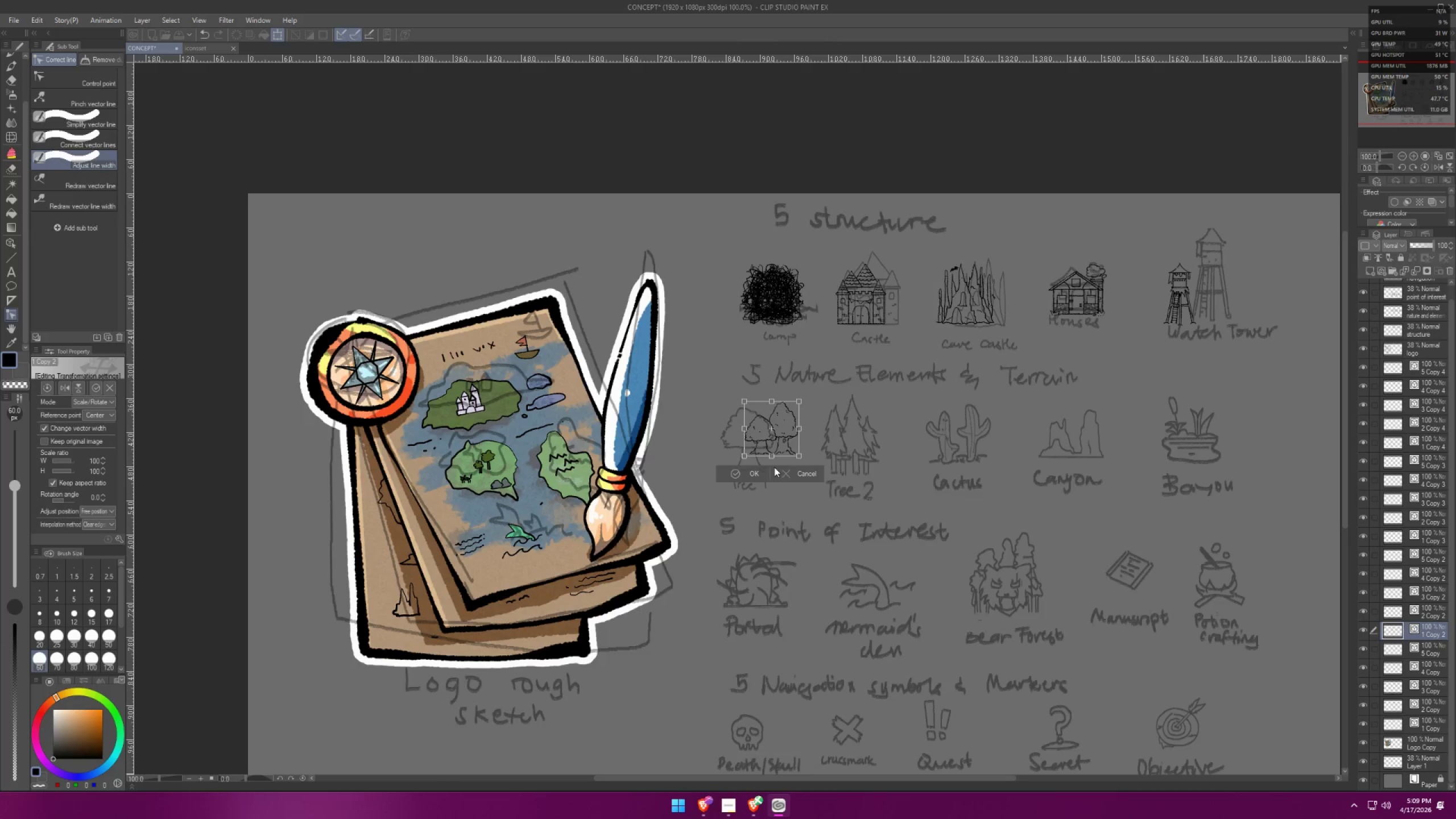 
left_click([761, 477])
 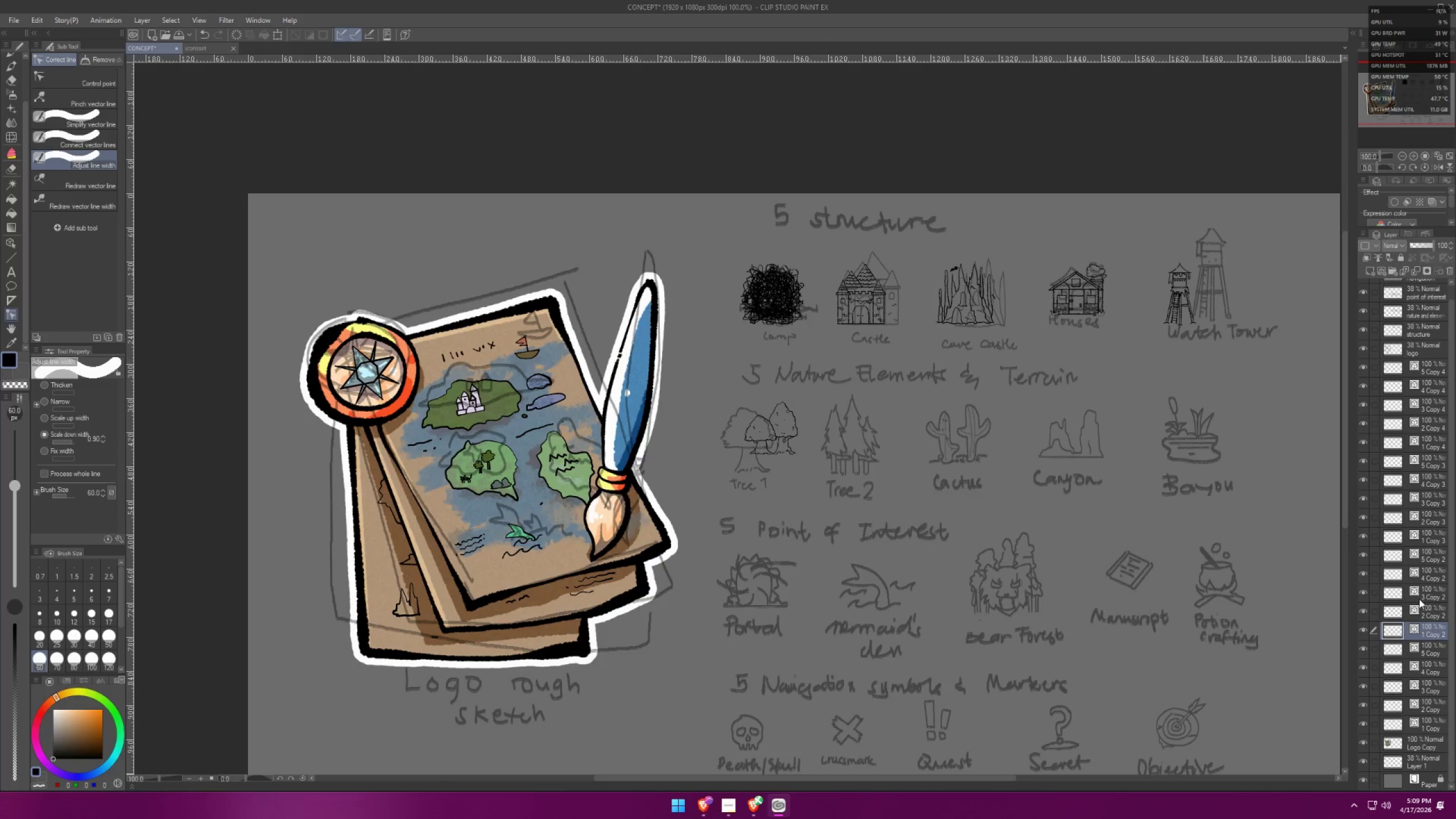 
left_click([1434, 609])
 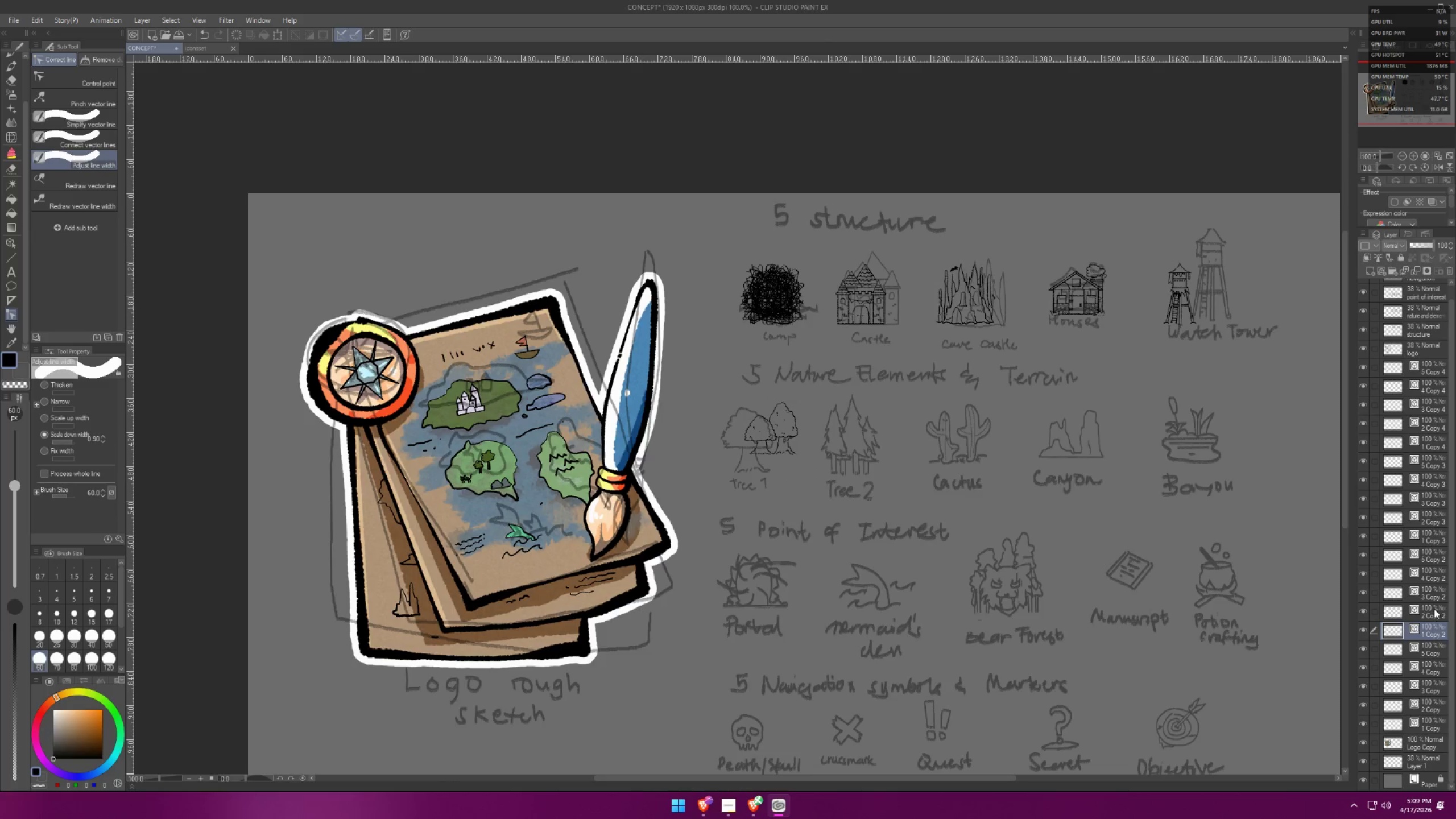 
key(Control+ControlLeft)
 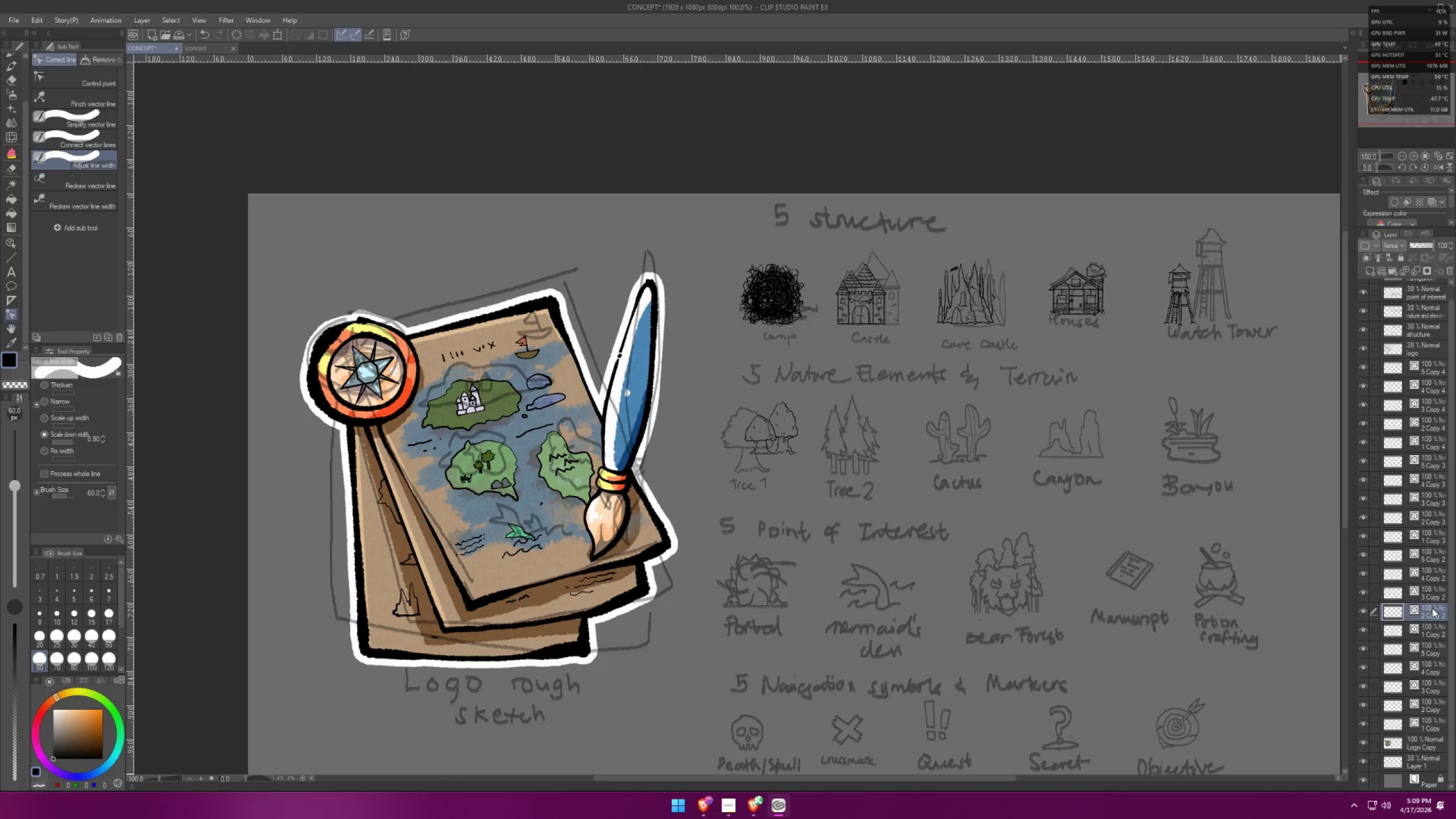 
key(Control+T)
 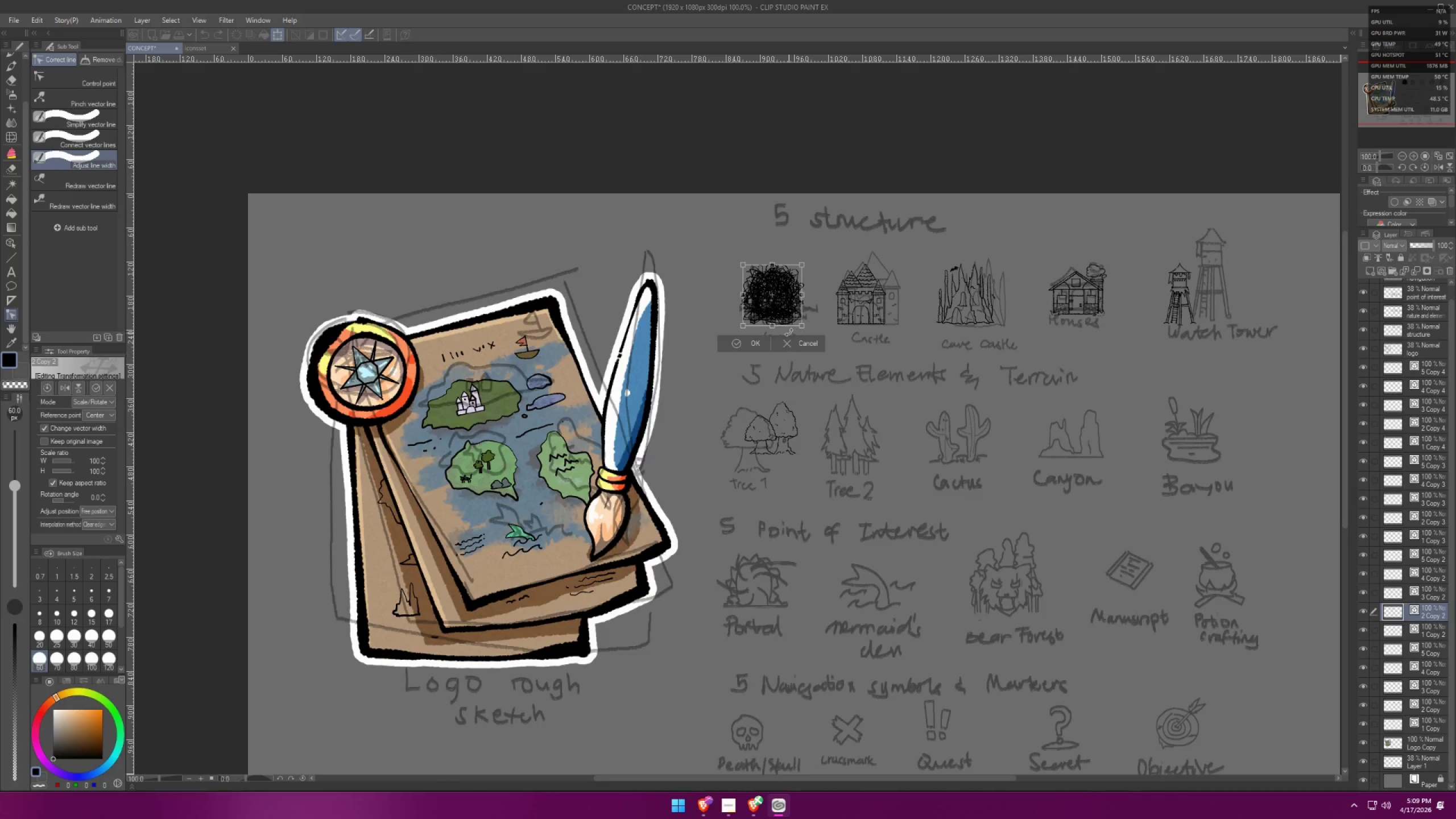 
hold_key(key=ShiftLeft, duration=1.44)
left_click_drag(start_coordinate=[789, 304], to_coordinate=[791, 436])
 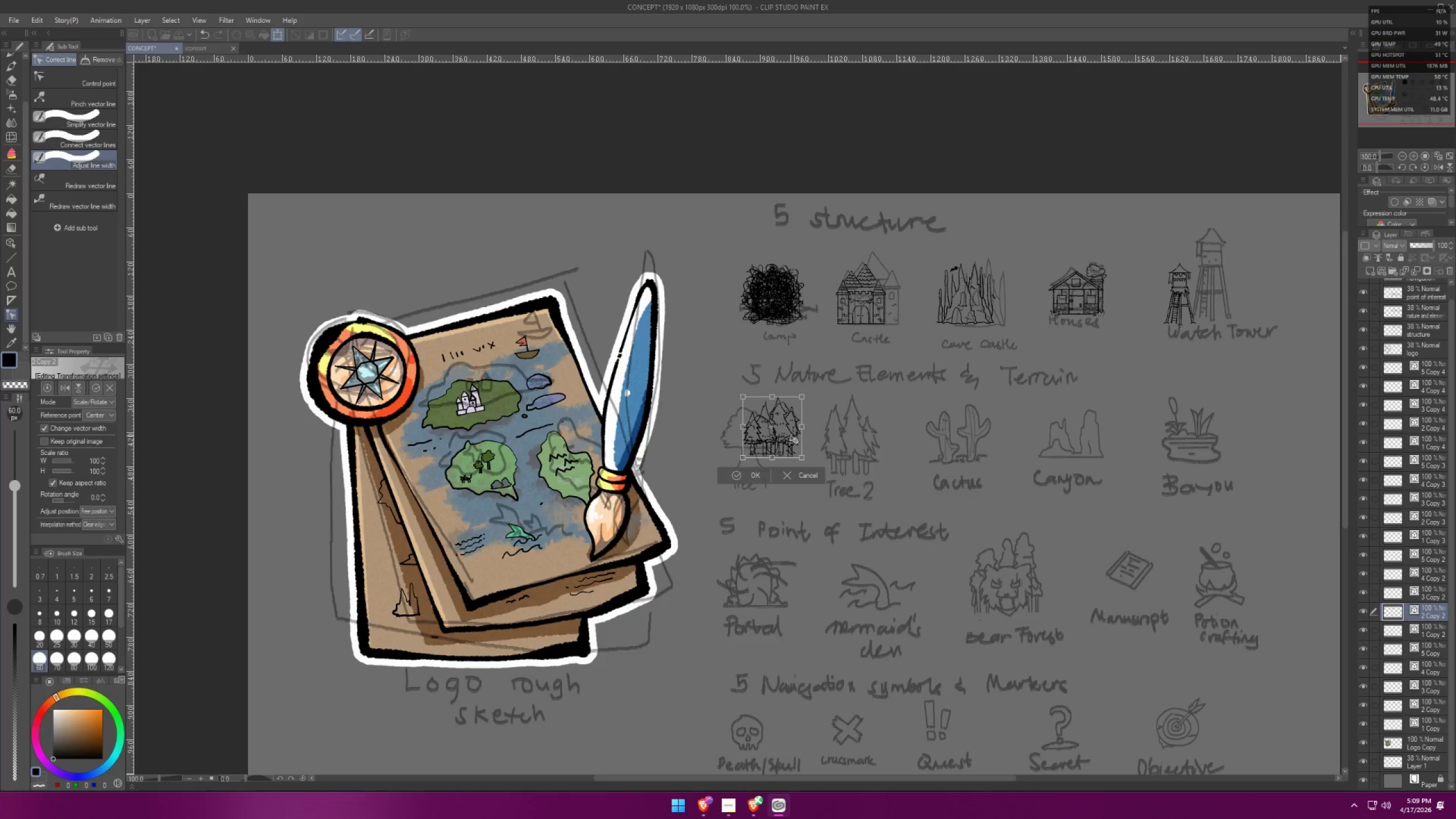 
key(Control+ControlLeft)
 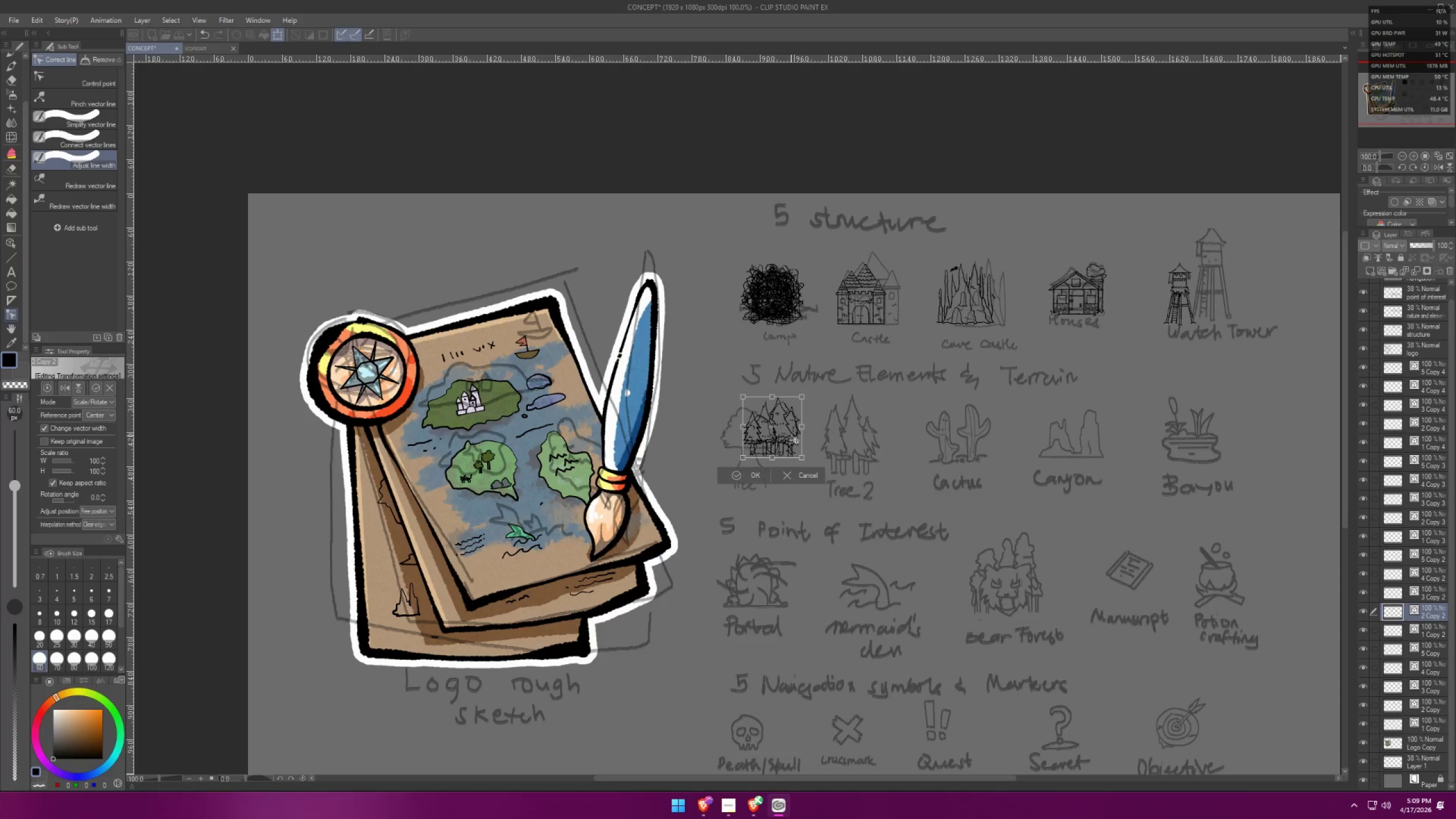 
key(Control+Z)
 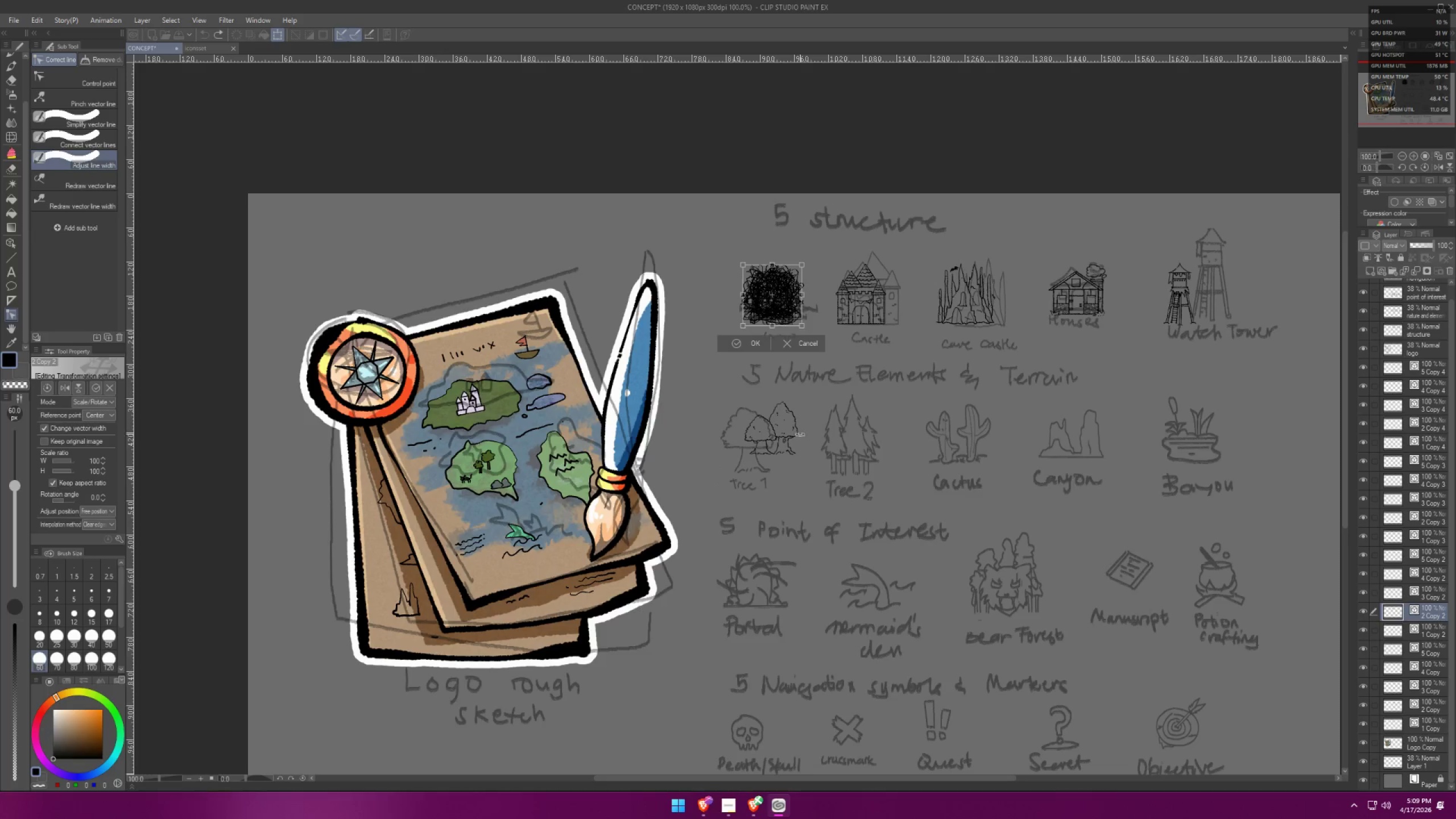 
key(Control+ControlLeft)
 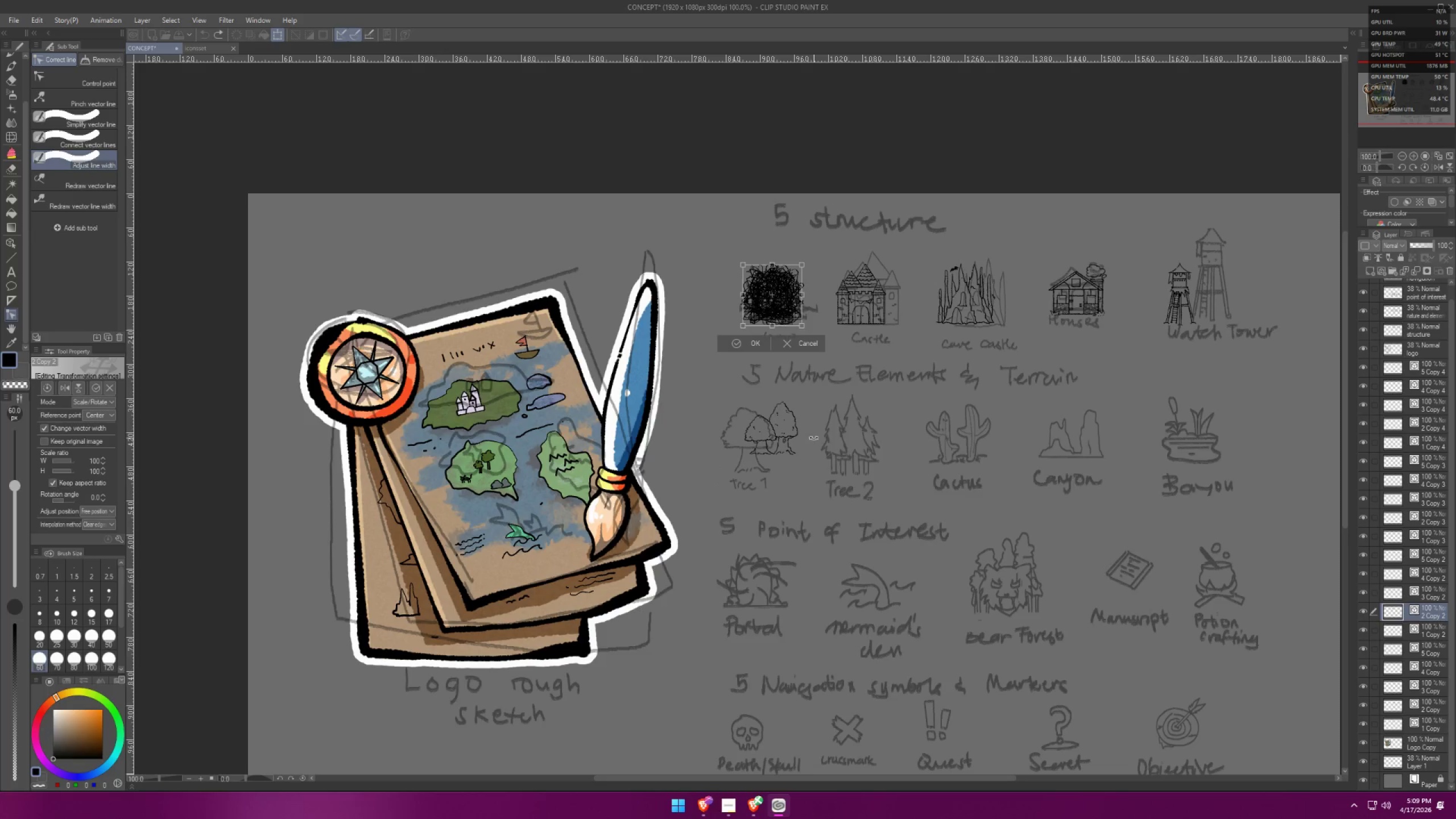 
key(Control+Z)
 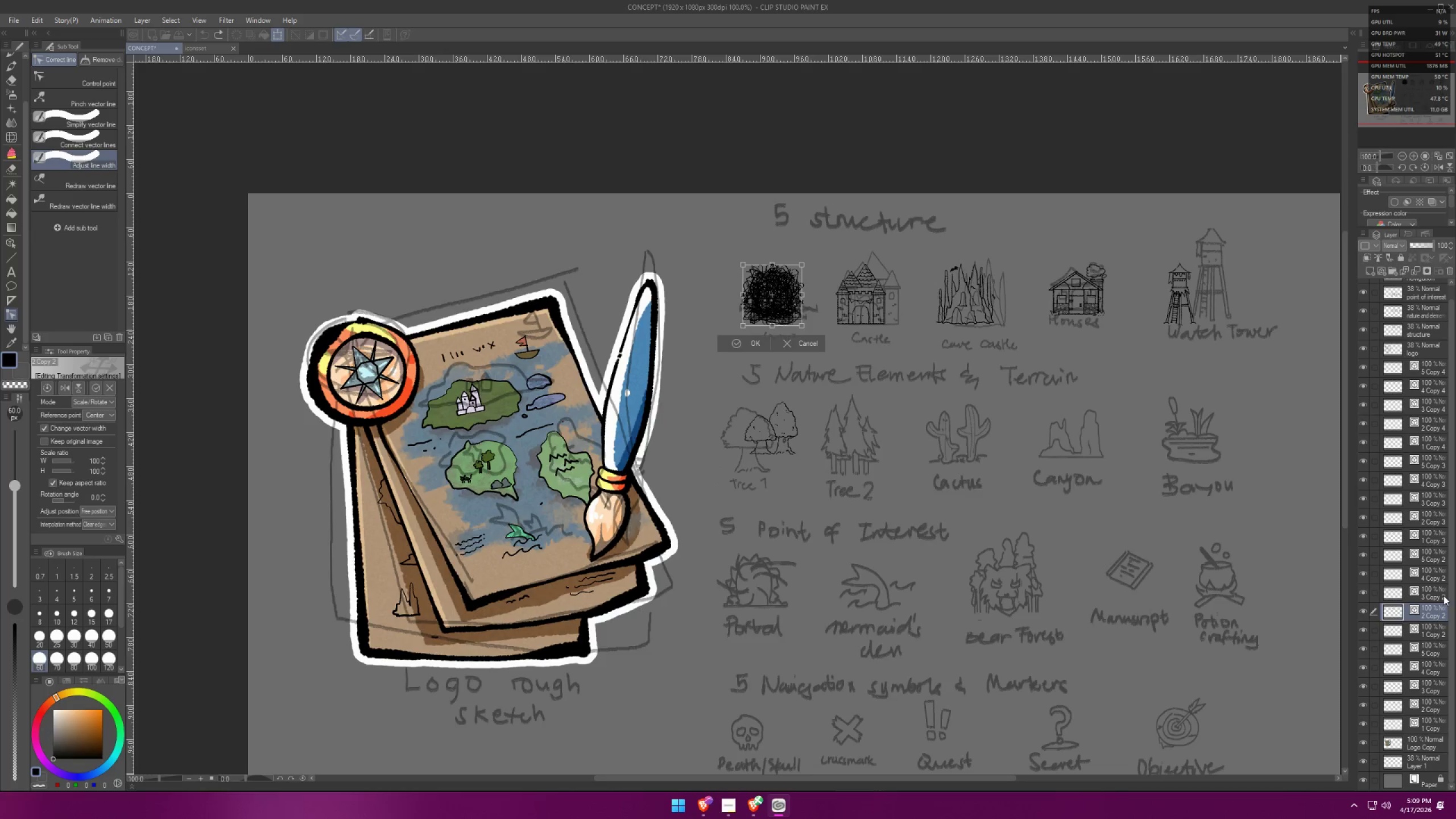 
hold_key(key=ControlLeft, duration=0.72)
left_click([1437, 592])
 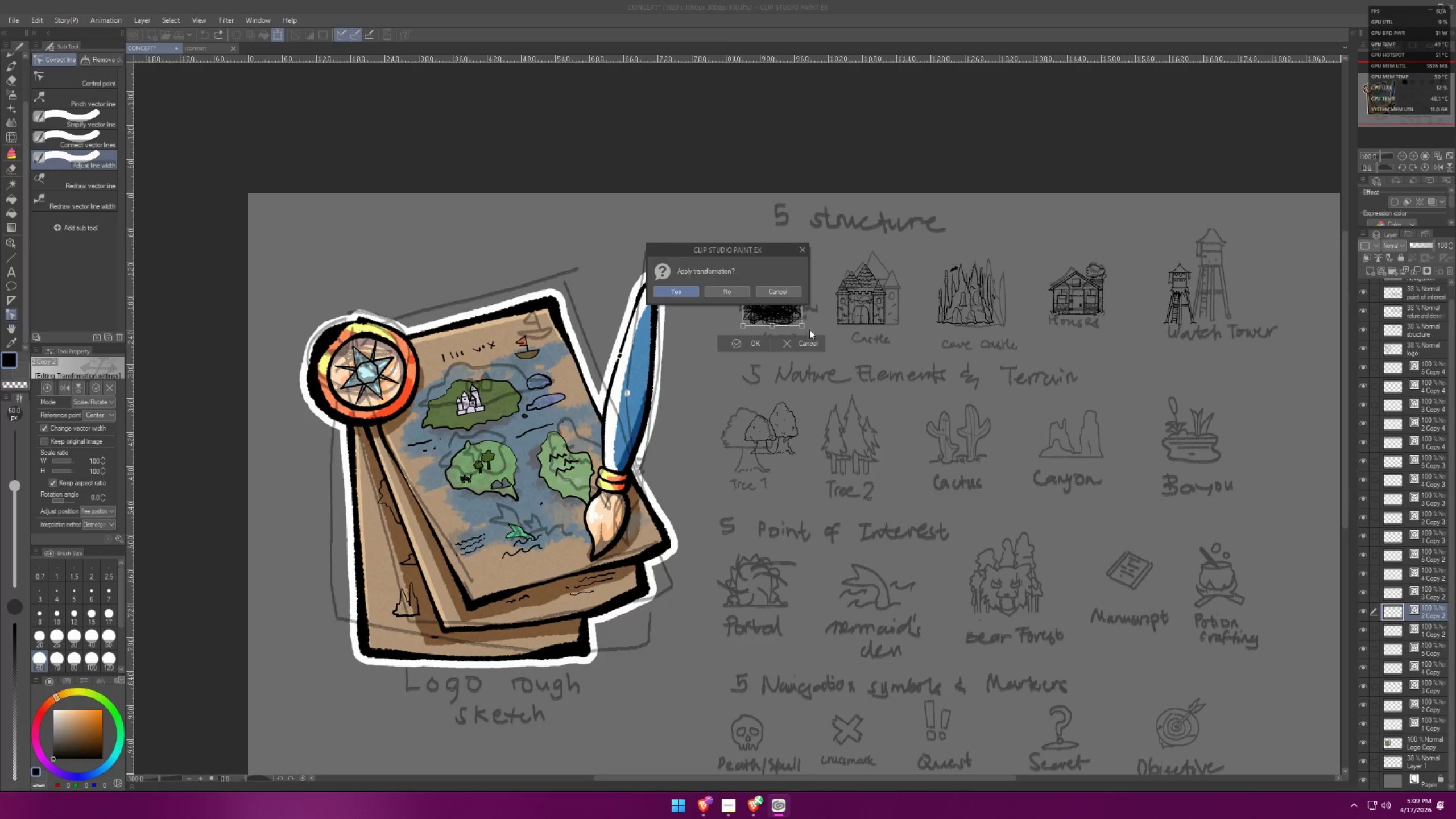 
left_click([774, 291])
 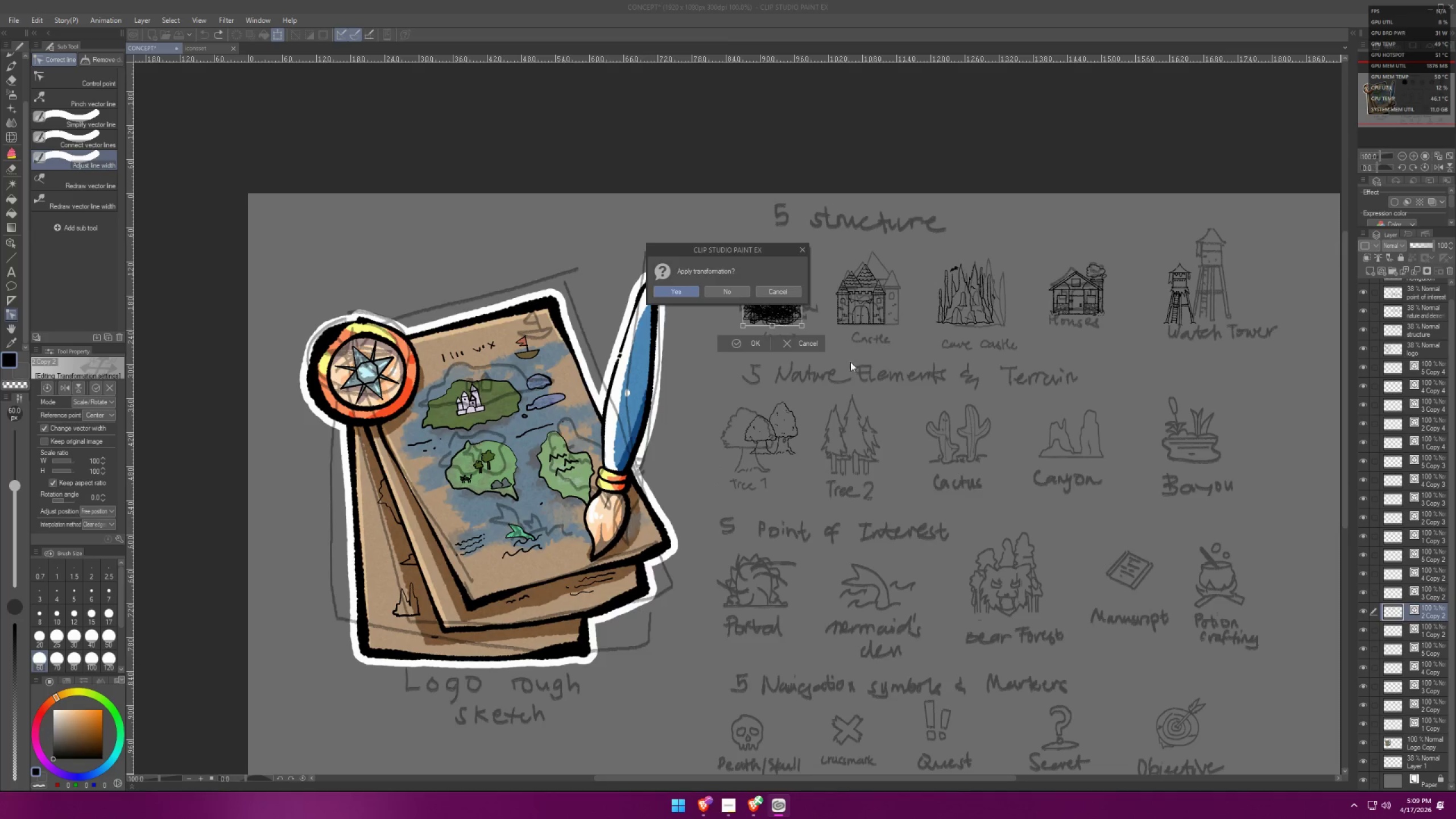 
left_click([774, 297])
 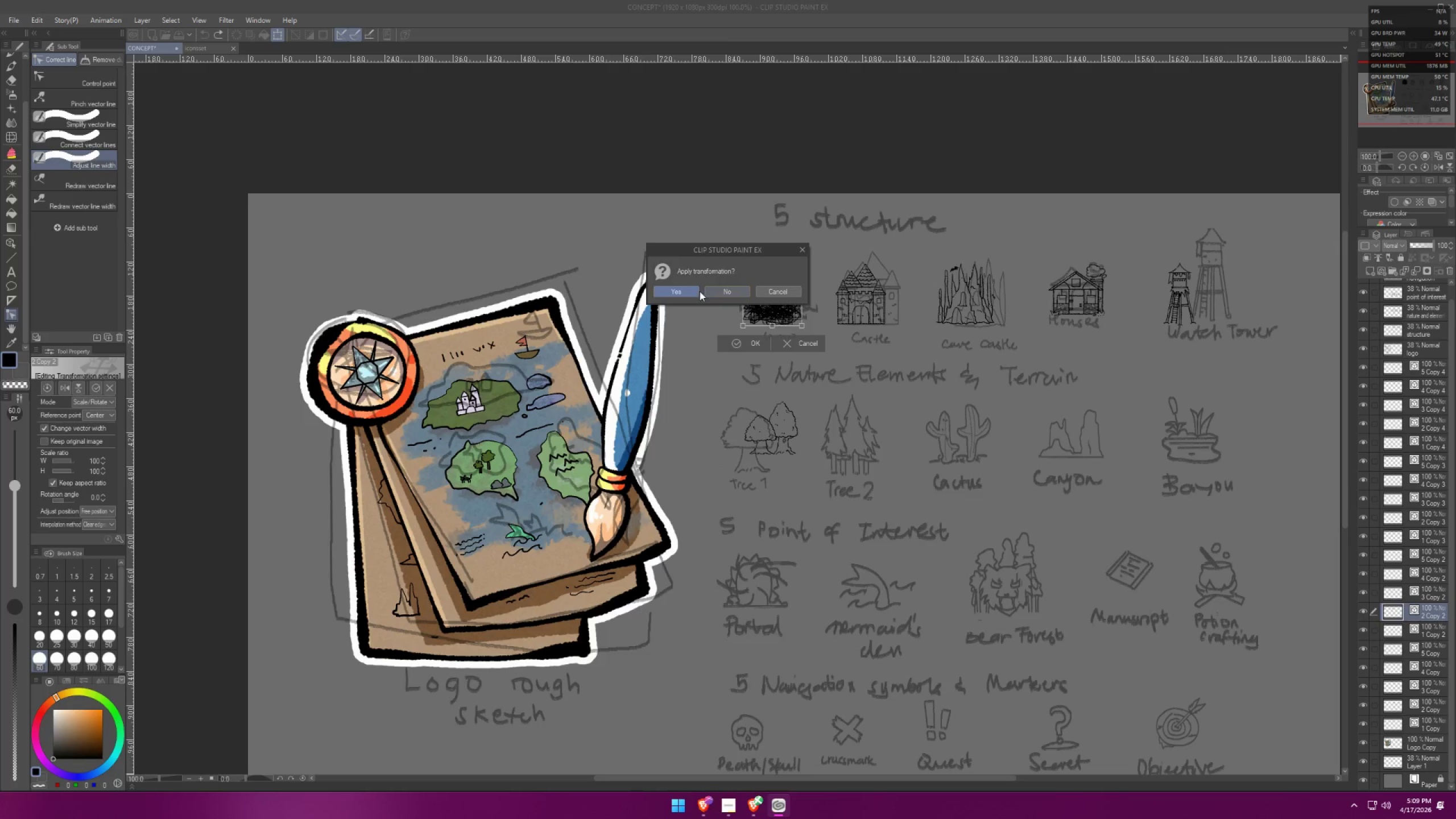 
left_click([686, 290])
 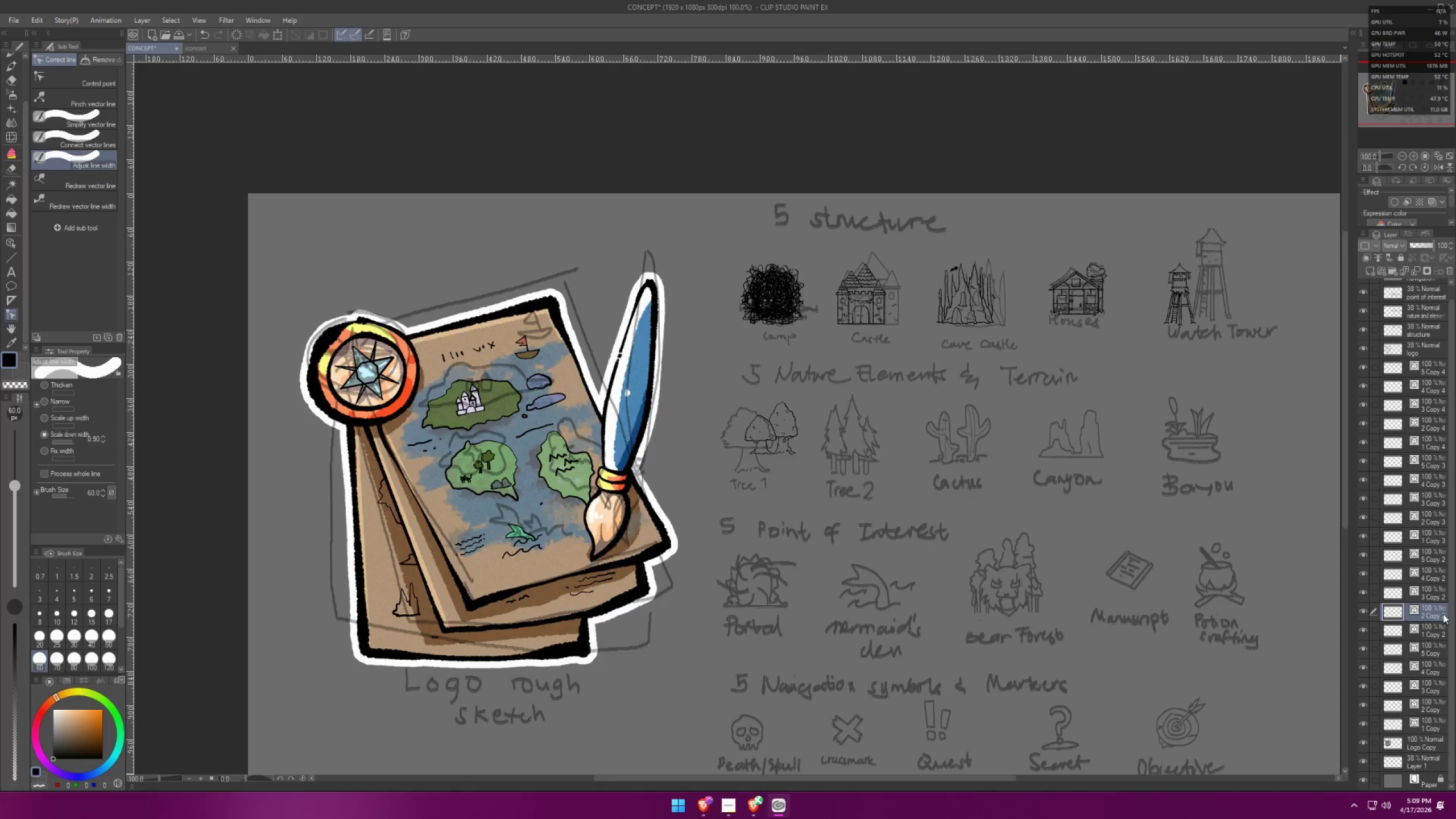 
left_click([1435, 635])
 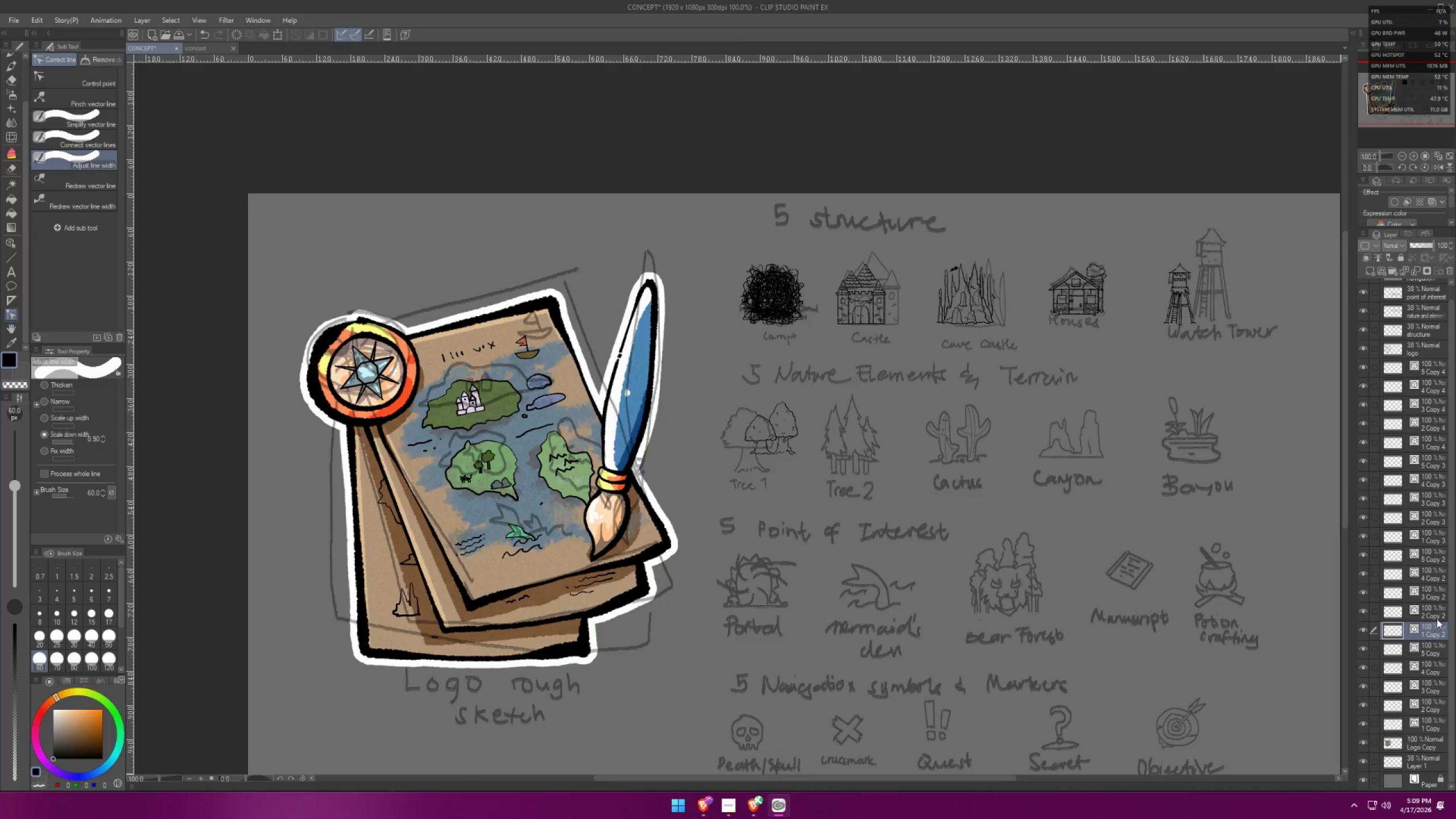 
hold_key(key=ControlLeft, duration=1.5)
left_click([1437, 607])
 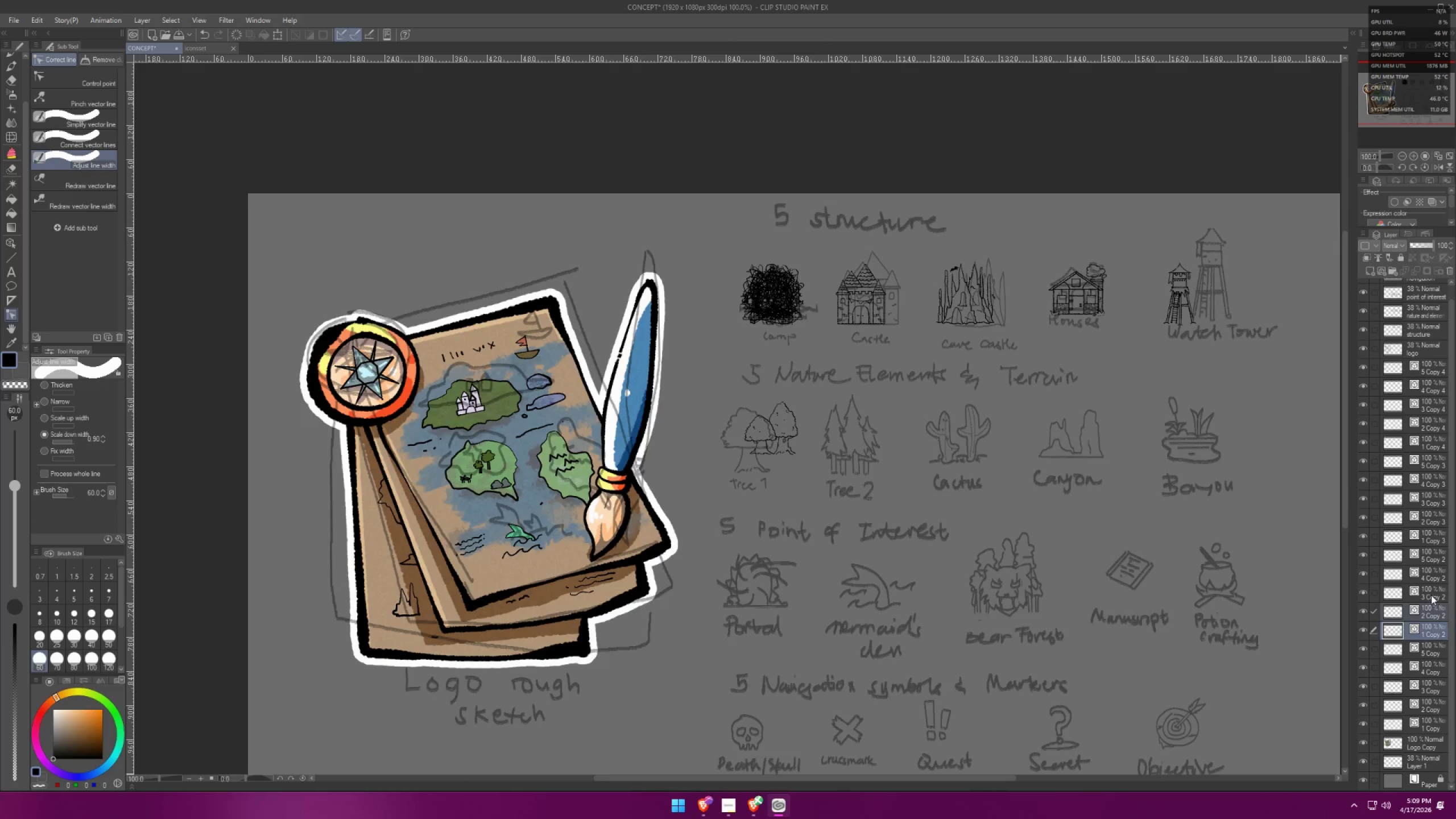 
double_click([1429, 590])
 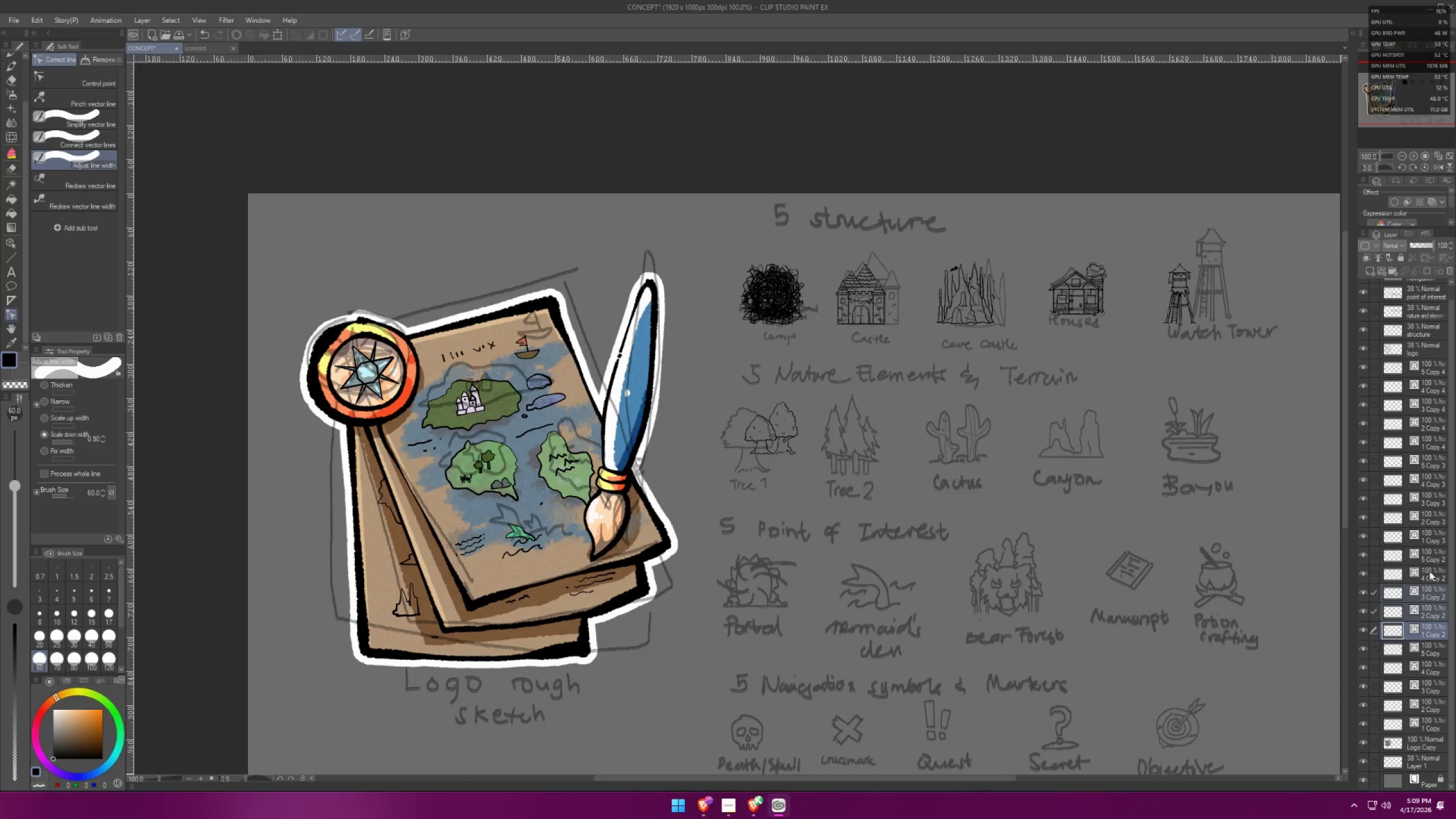 
triple_click([1429, 569])
 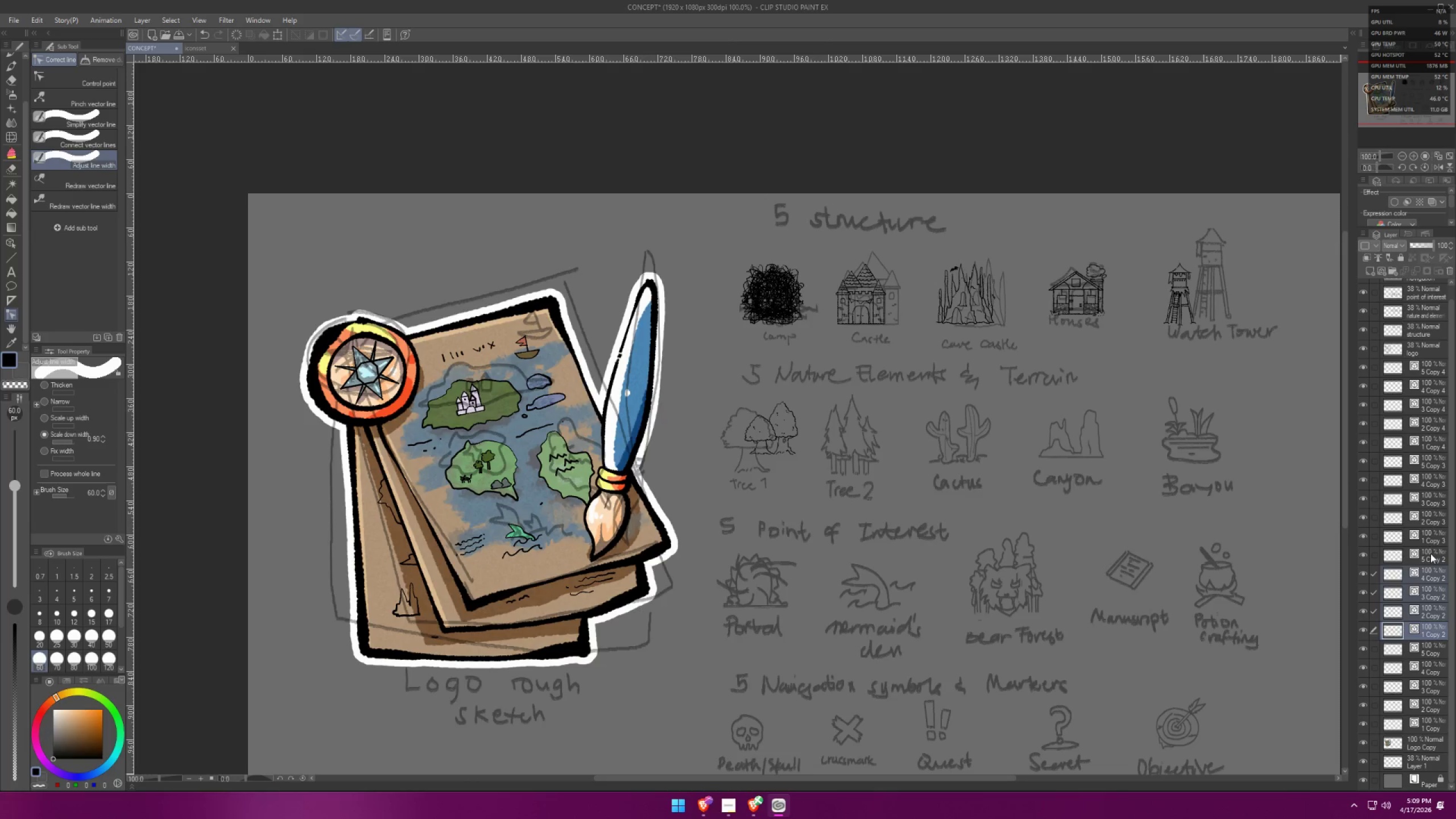 
triple_click([1430, 551])
 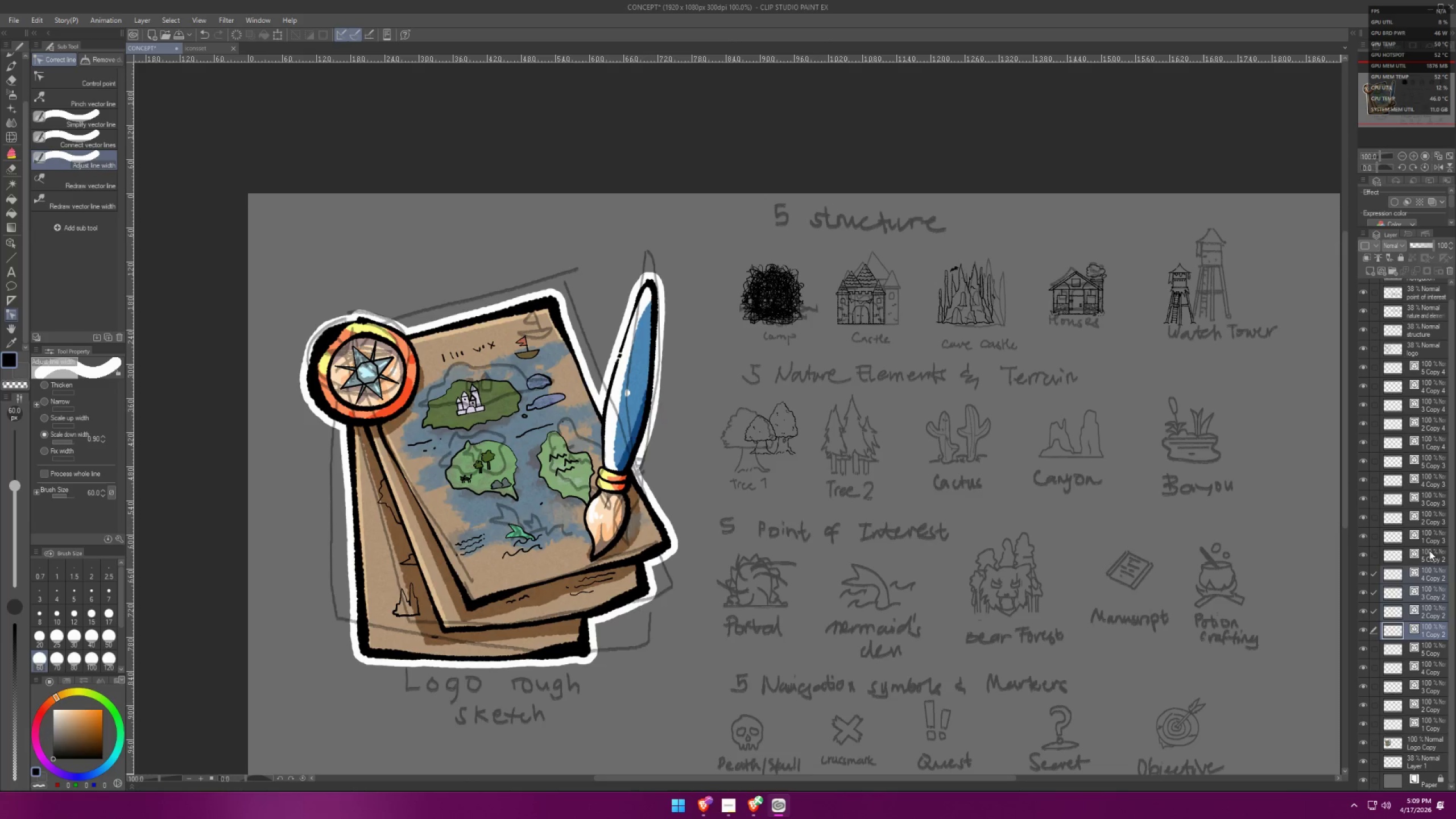 
key(Control+T)
 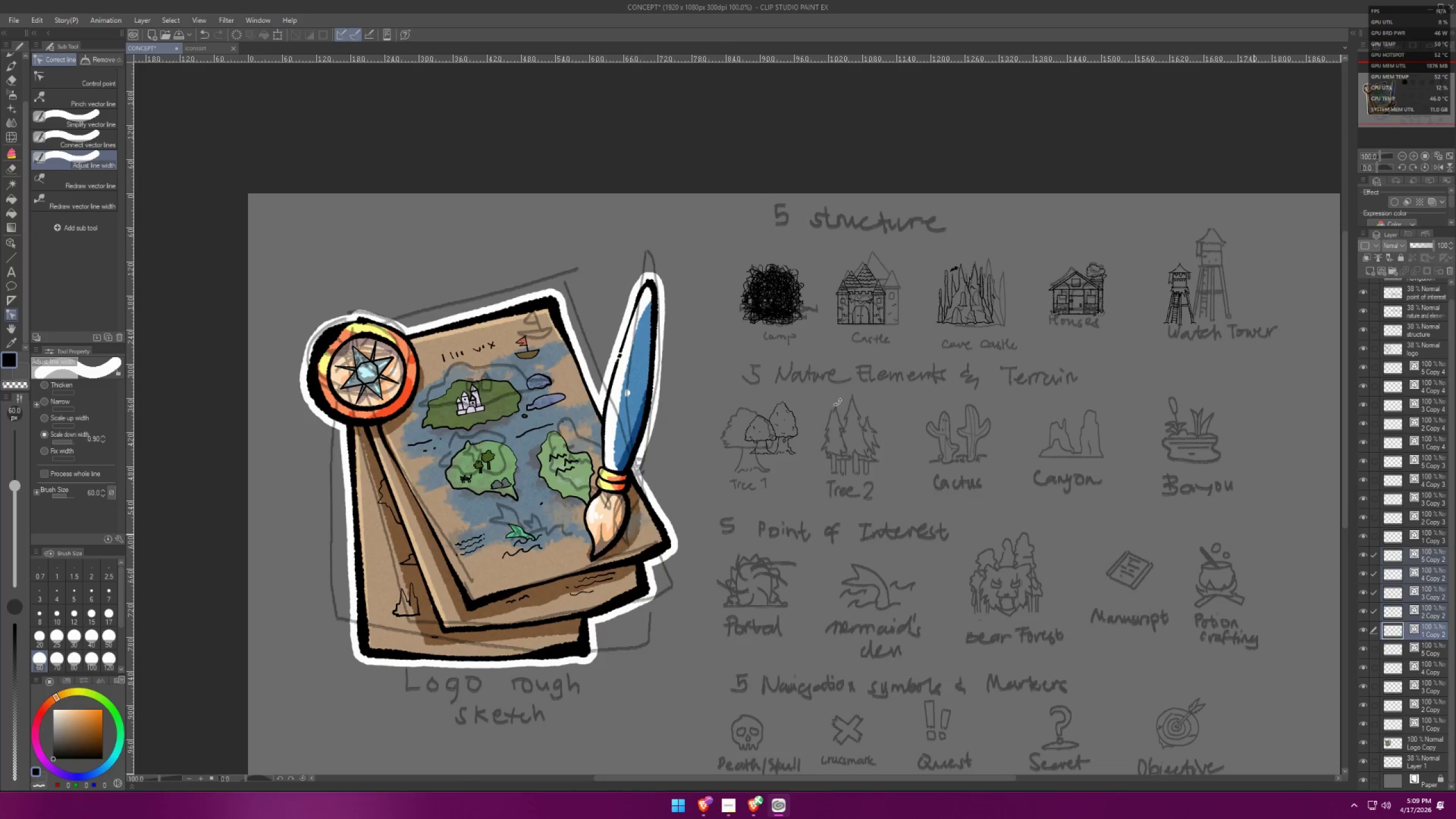 
hold_key(key=ShiftLeft, duration=1.52)
left_click_drag(start_coordinate=[780, 304], to_coordinate=[791, 408])
 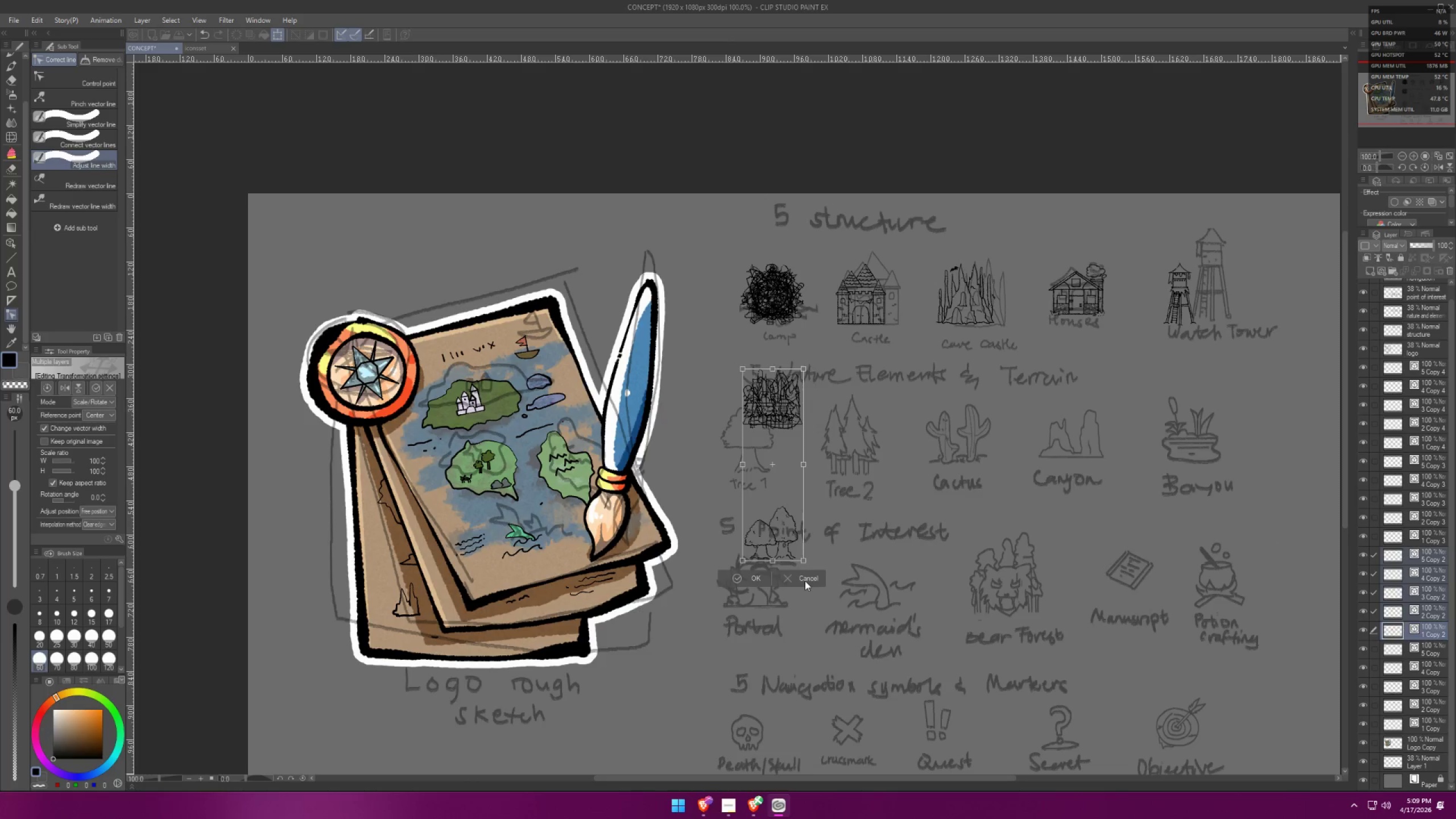 
key(Shift+ShiftLeft)
 